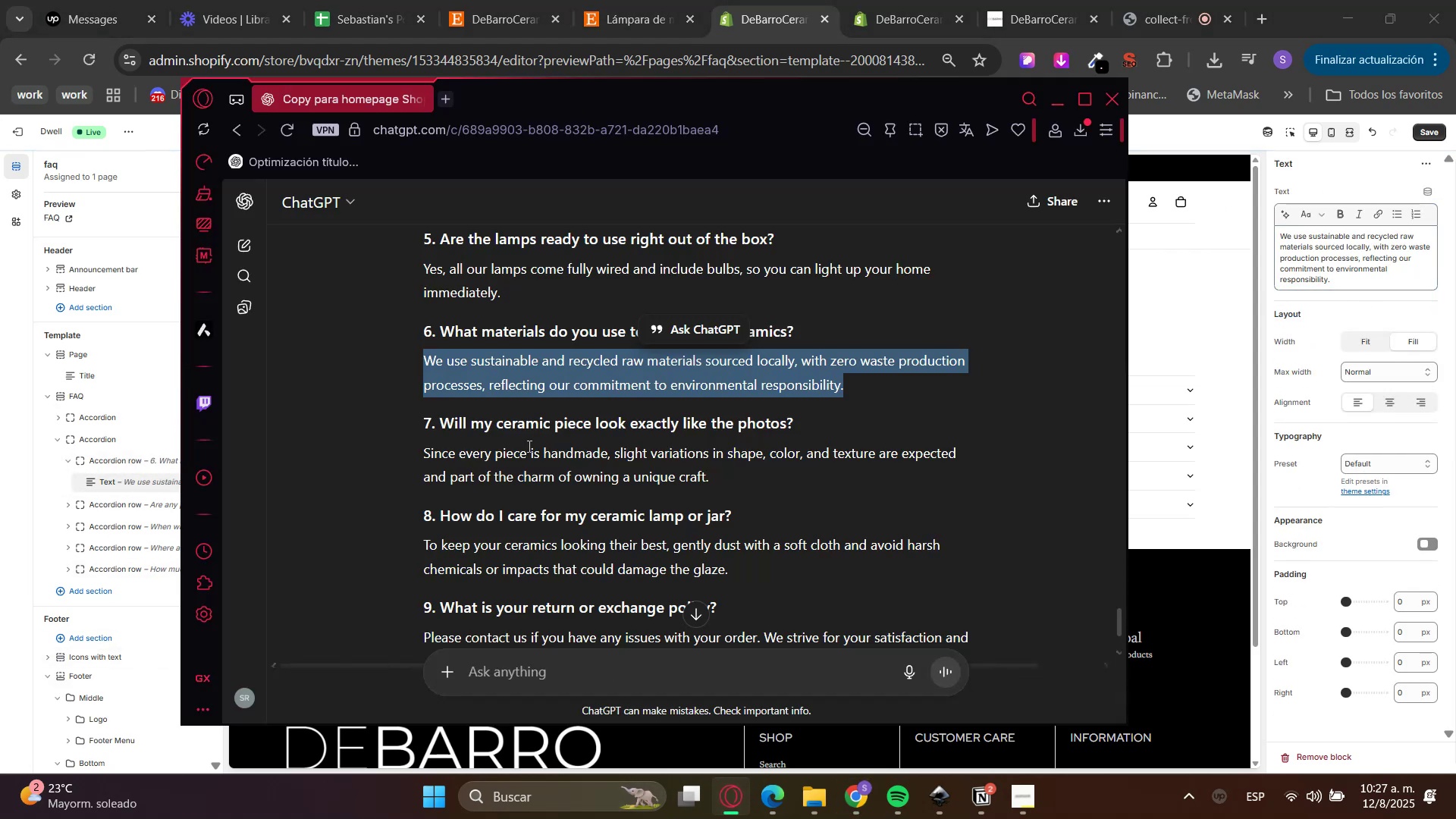 
double_click([513, 424])
 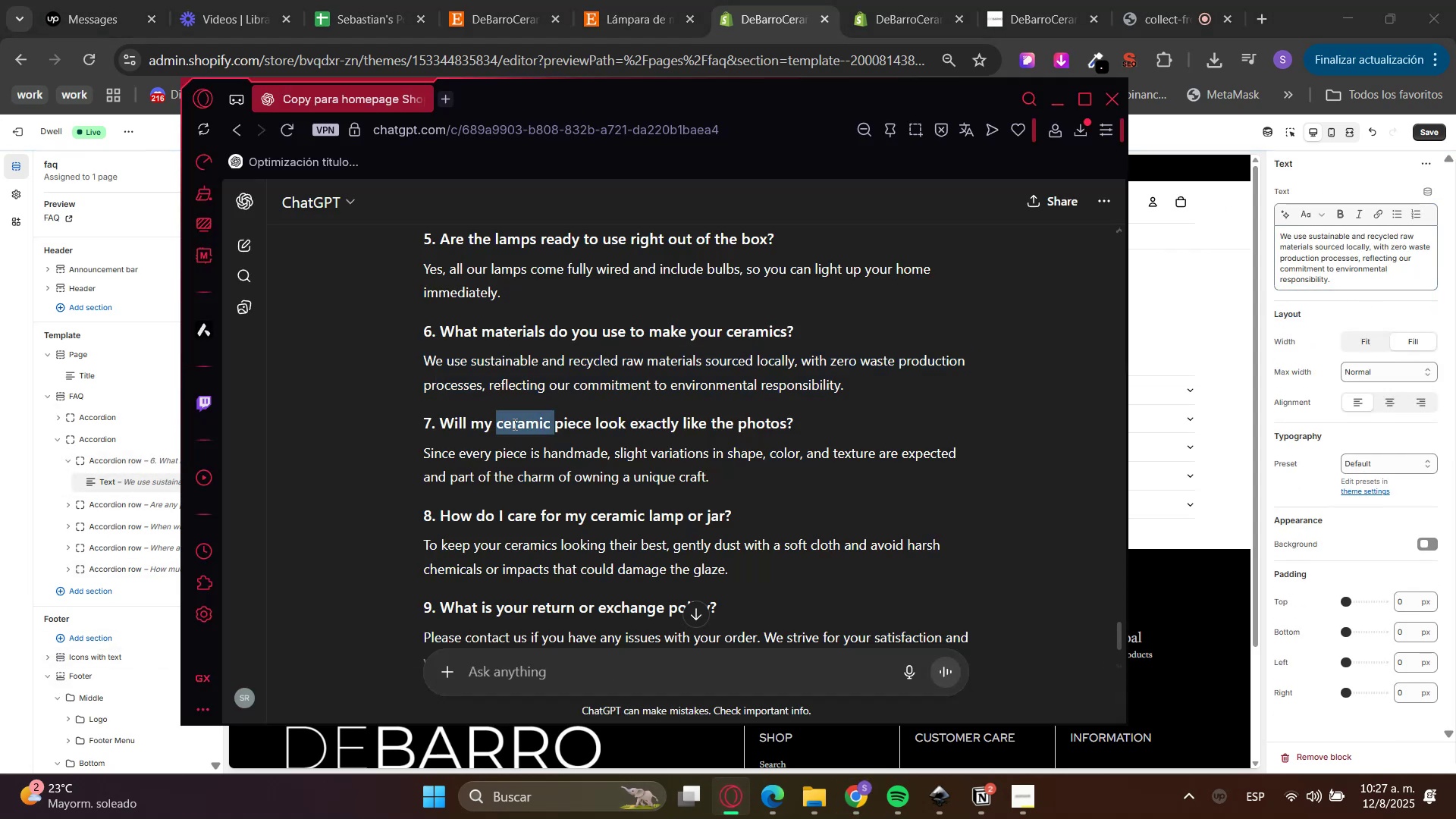 
triple_click([513, 424])
 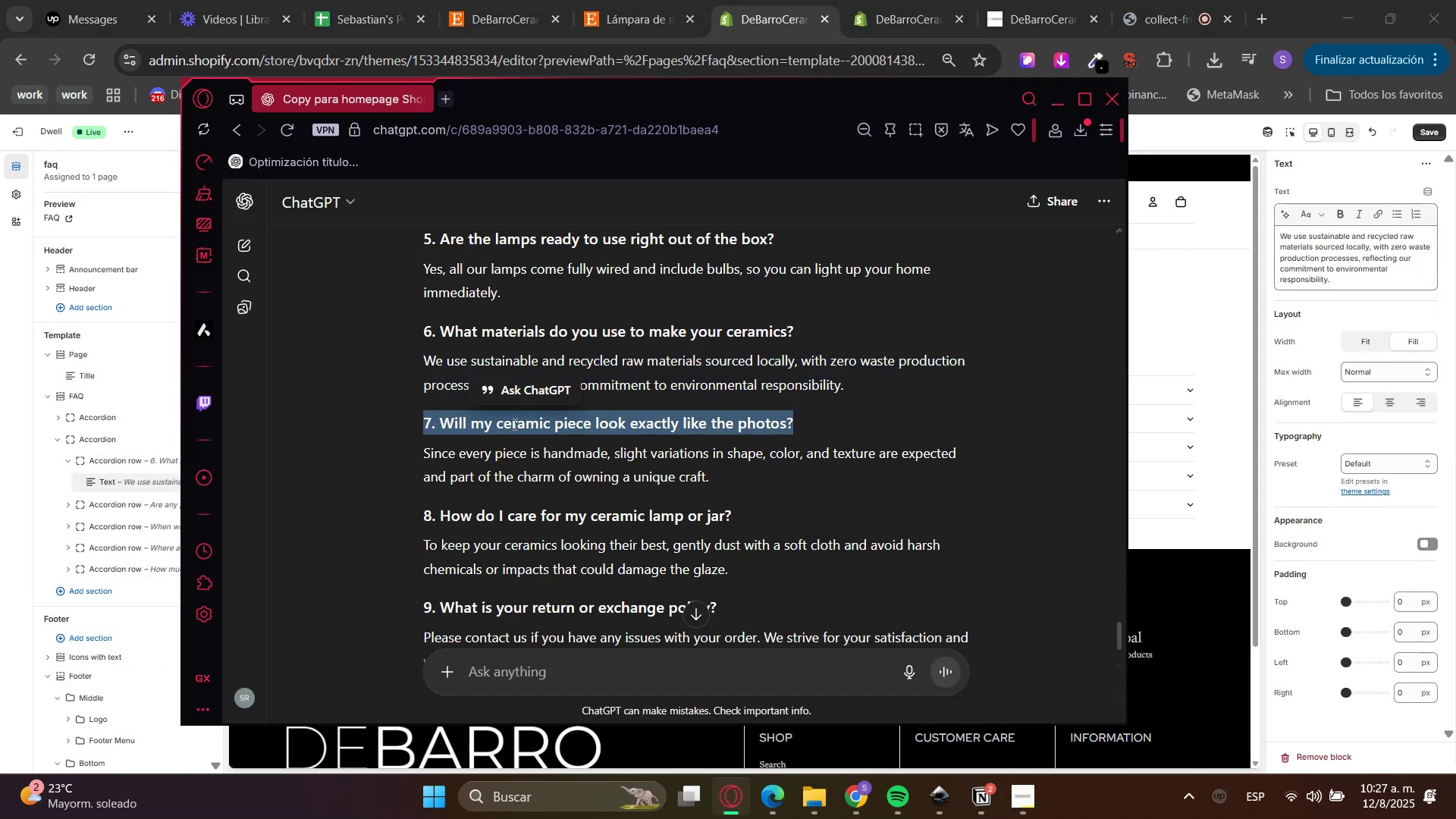 
key(Control+C)
 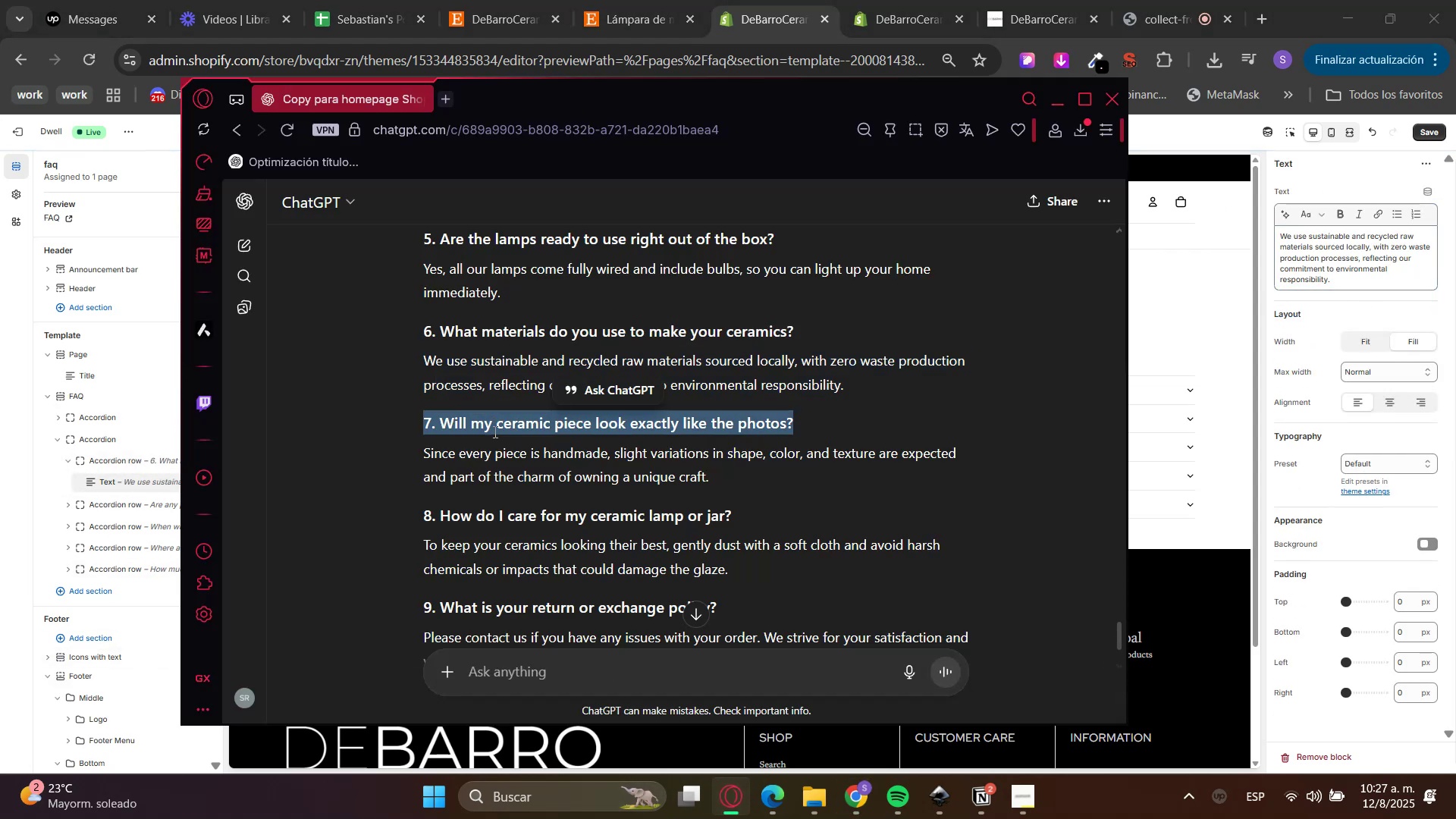 
key(Control+C)
 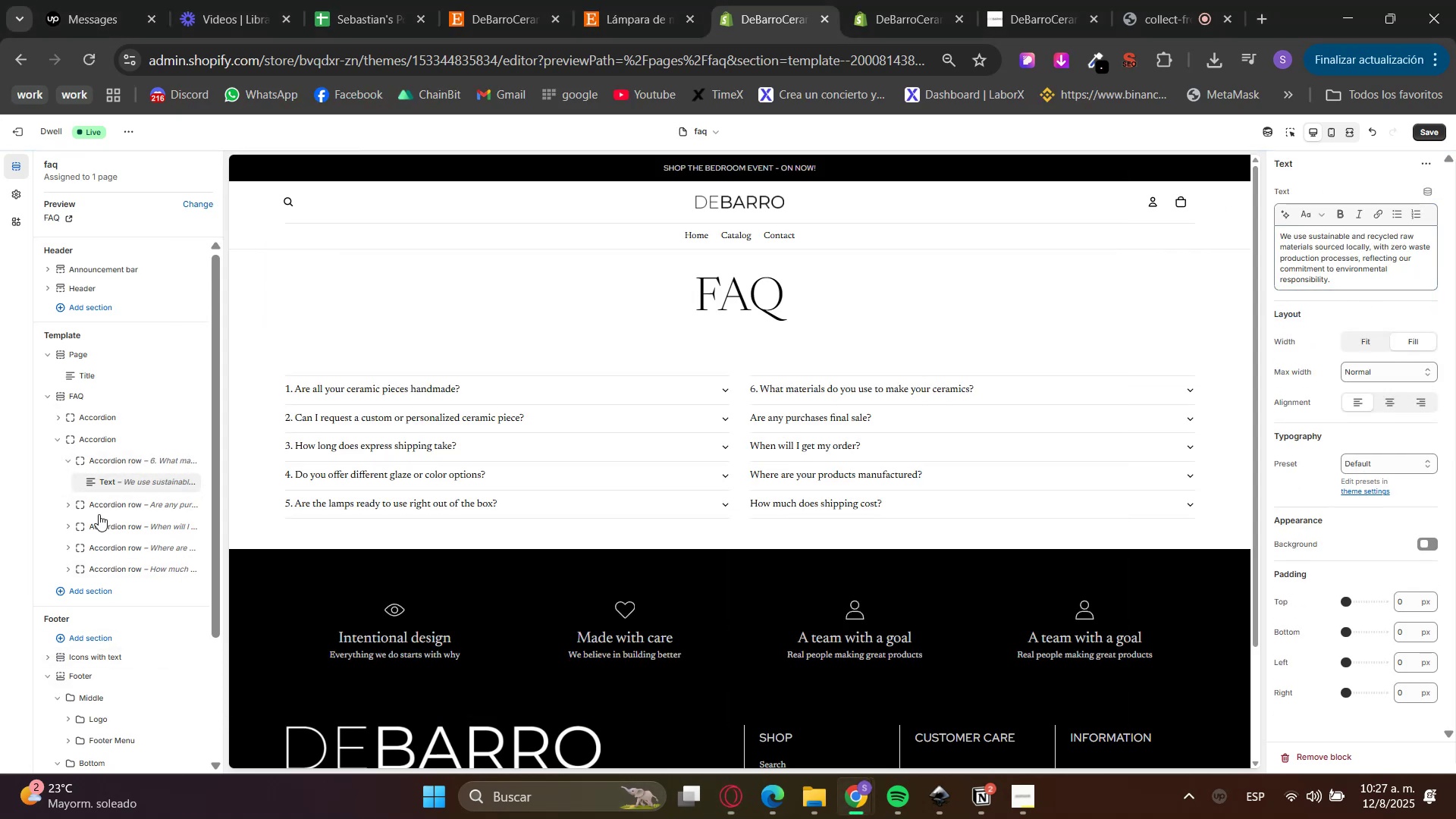 
double_click([125, 502])
 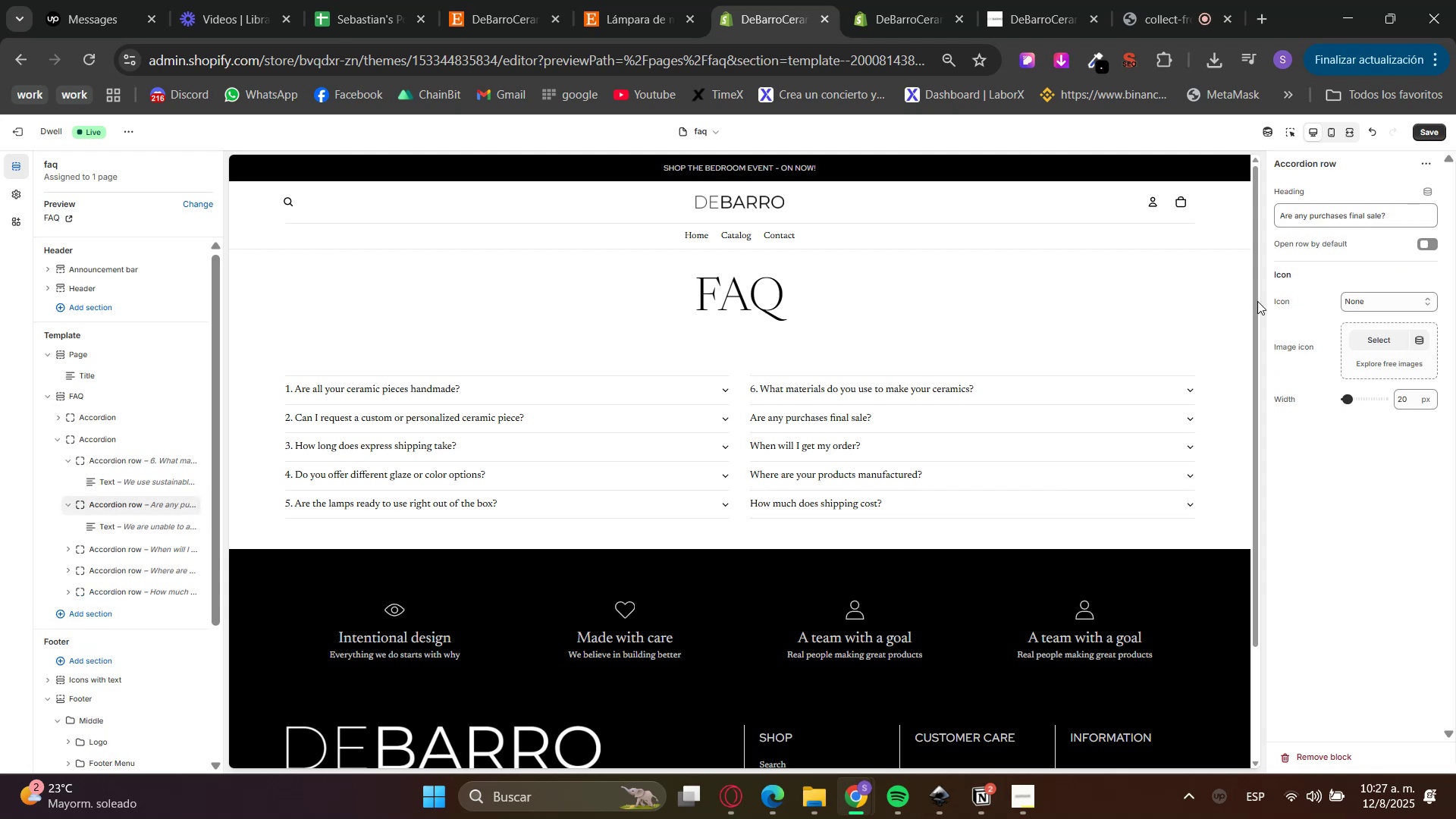 
left_click_drag(start_coordinate=[1406, 207], to_coordinate=[1100, 202])
 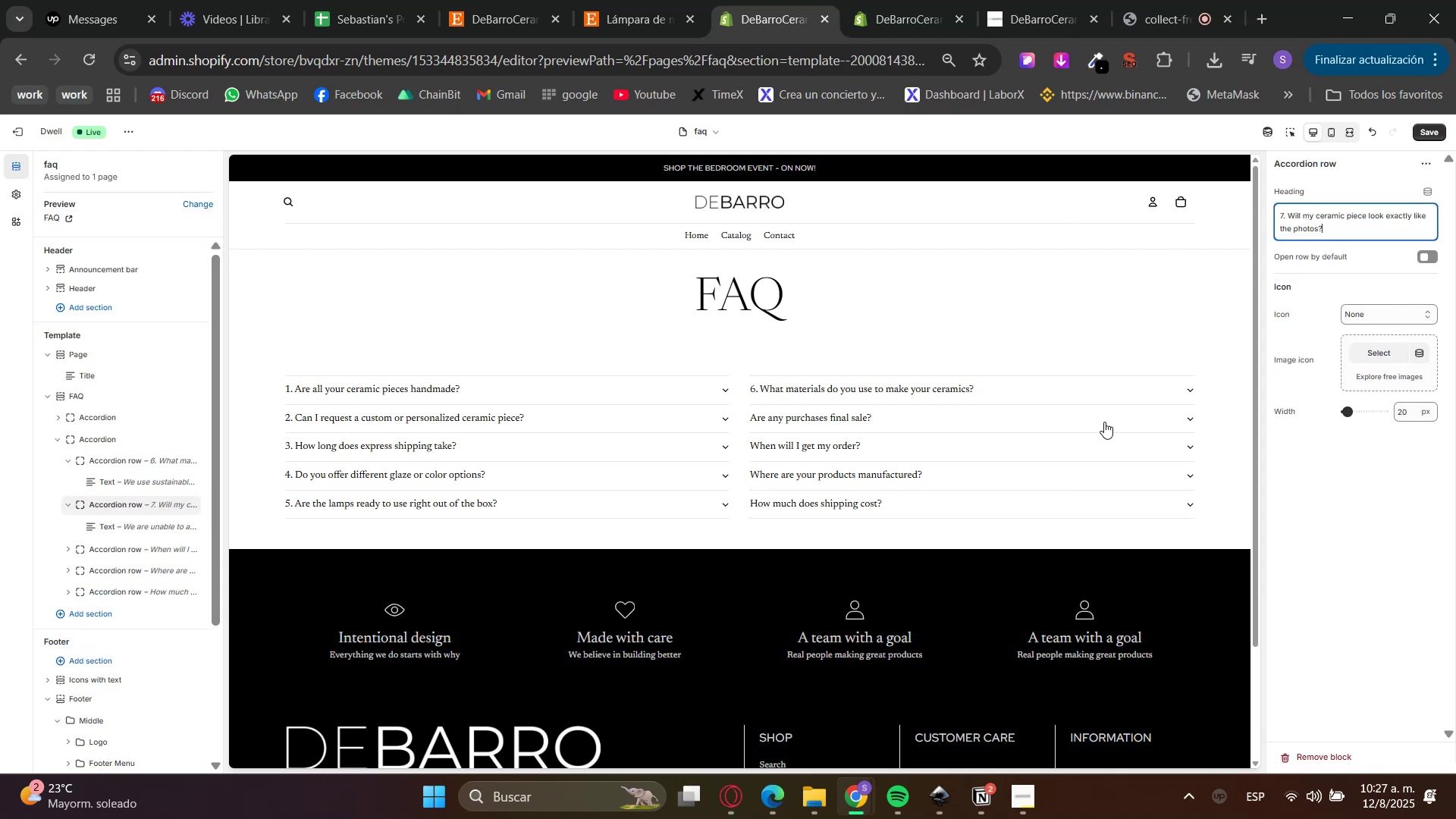 
key(Control+V)
 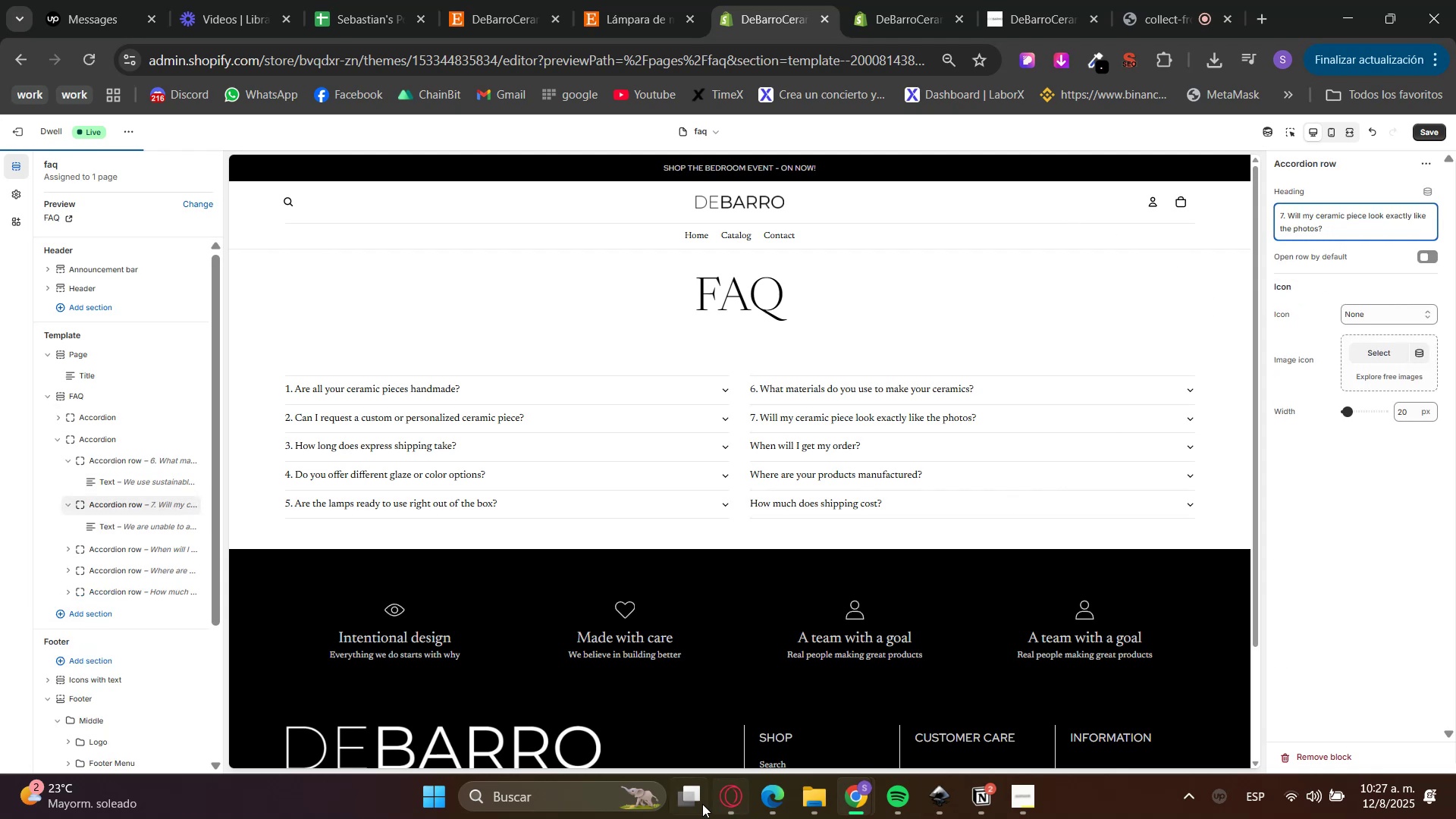 
double_click([717, 795])
 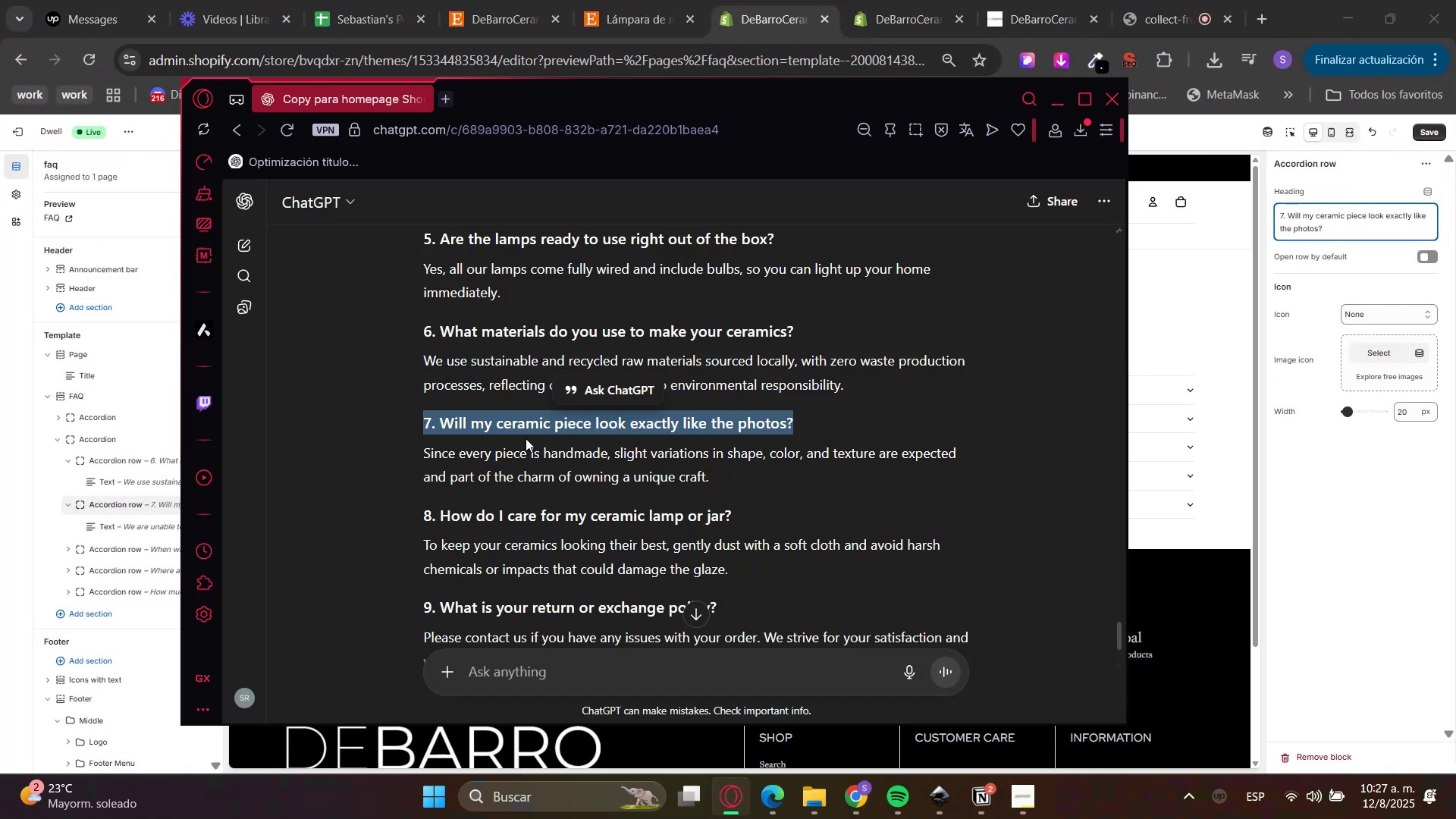 
double_click([519, 444])
 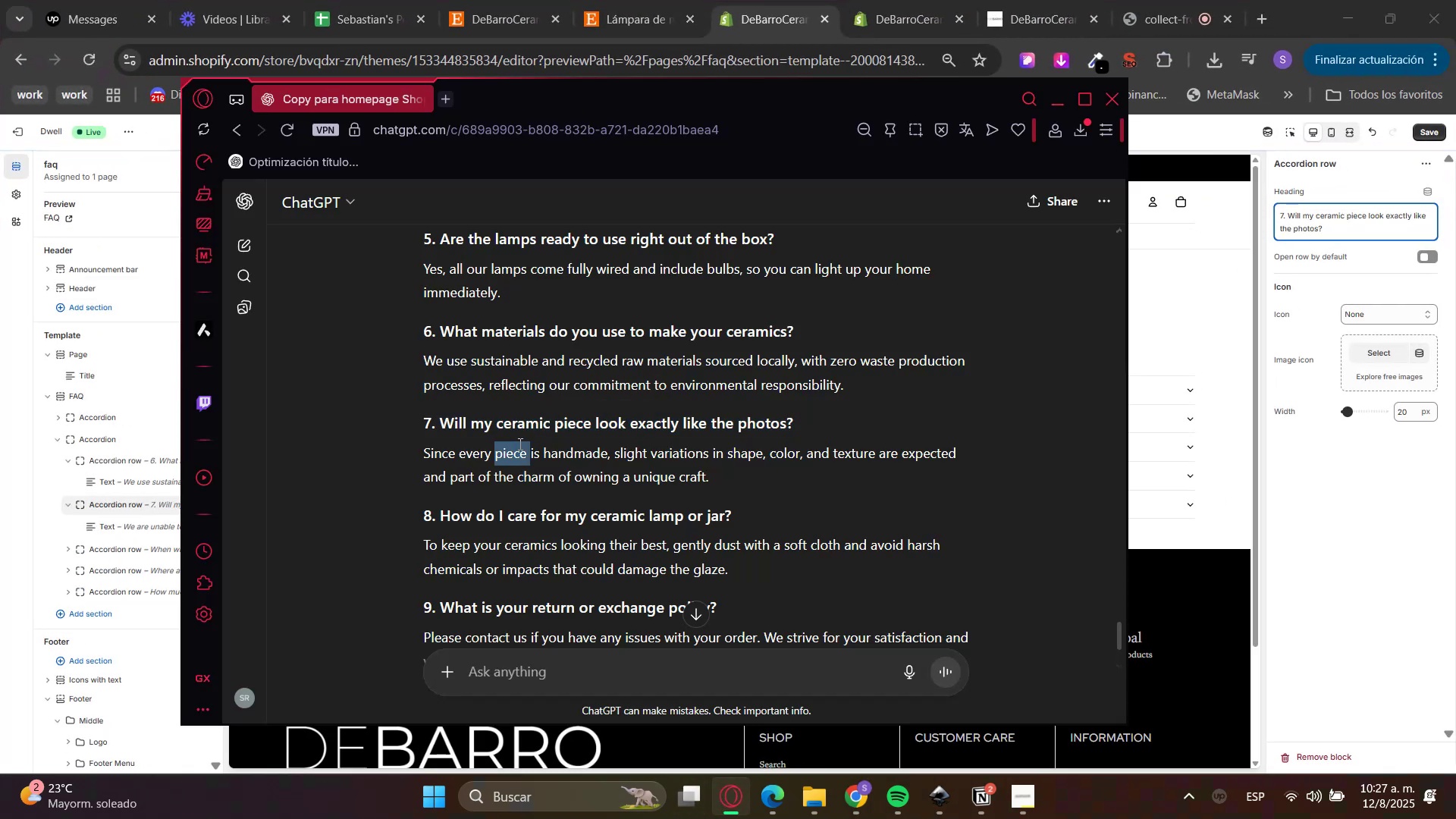 
triple_click([519, 444])
 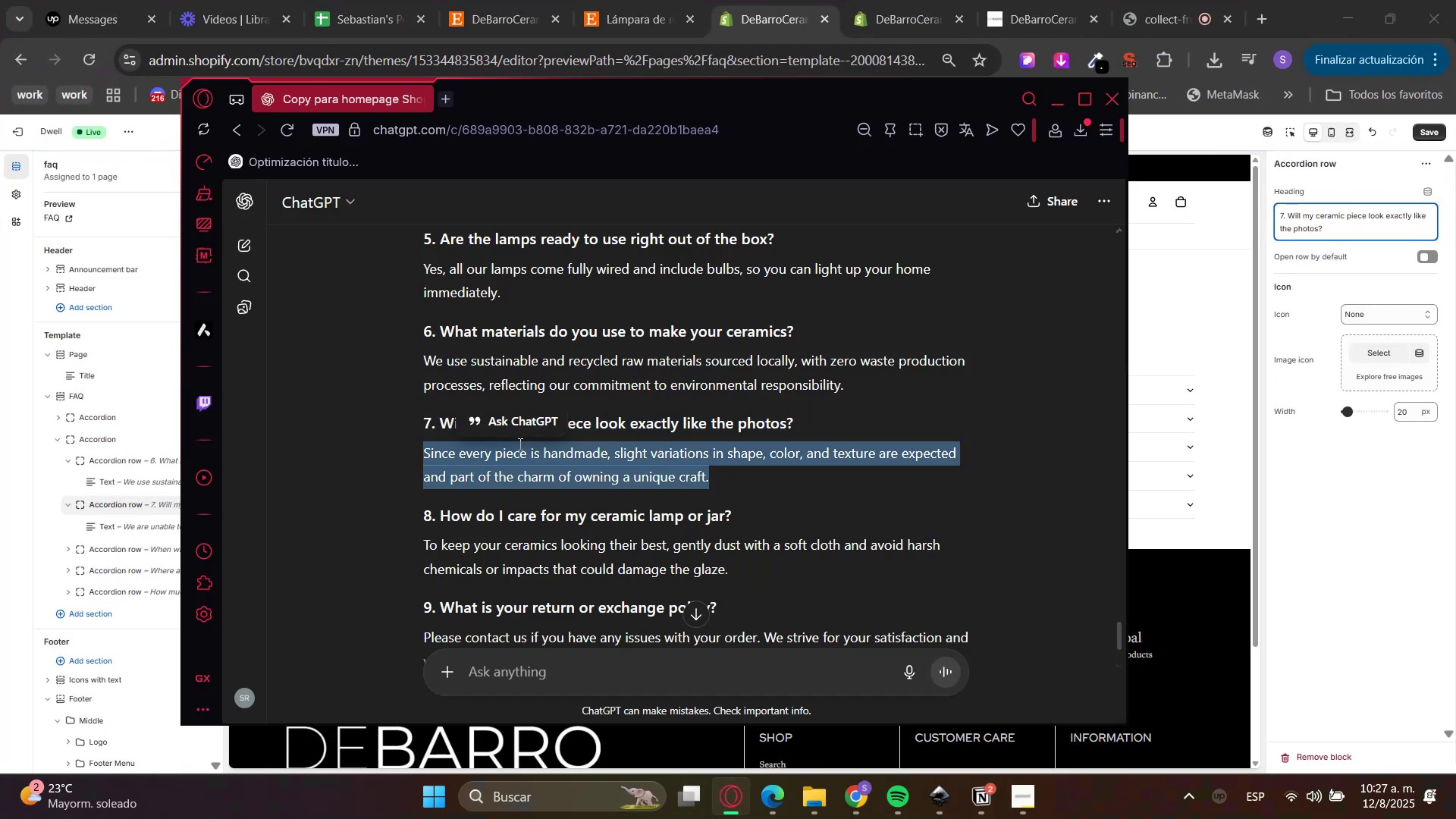 
key(Control+C)
 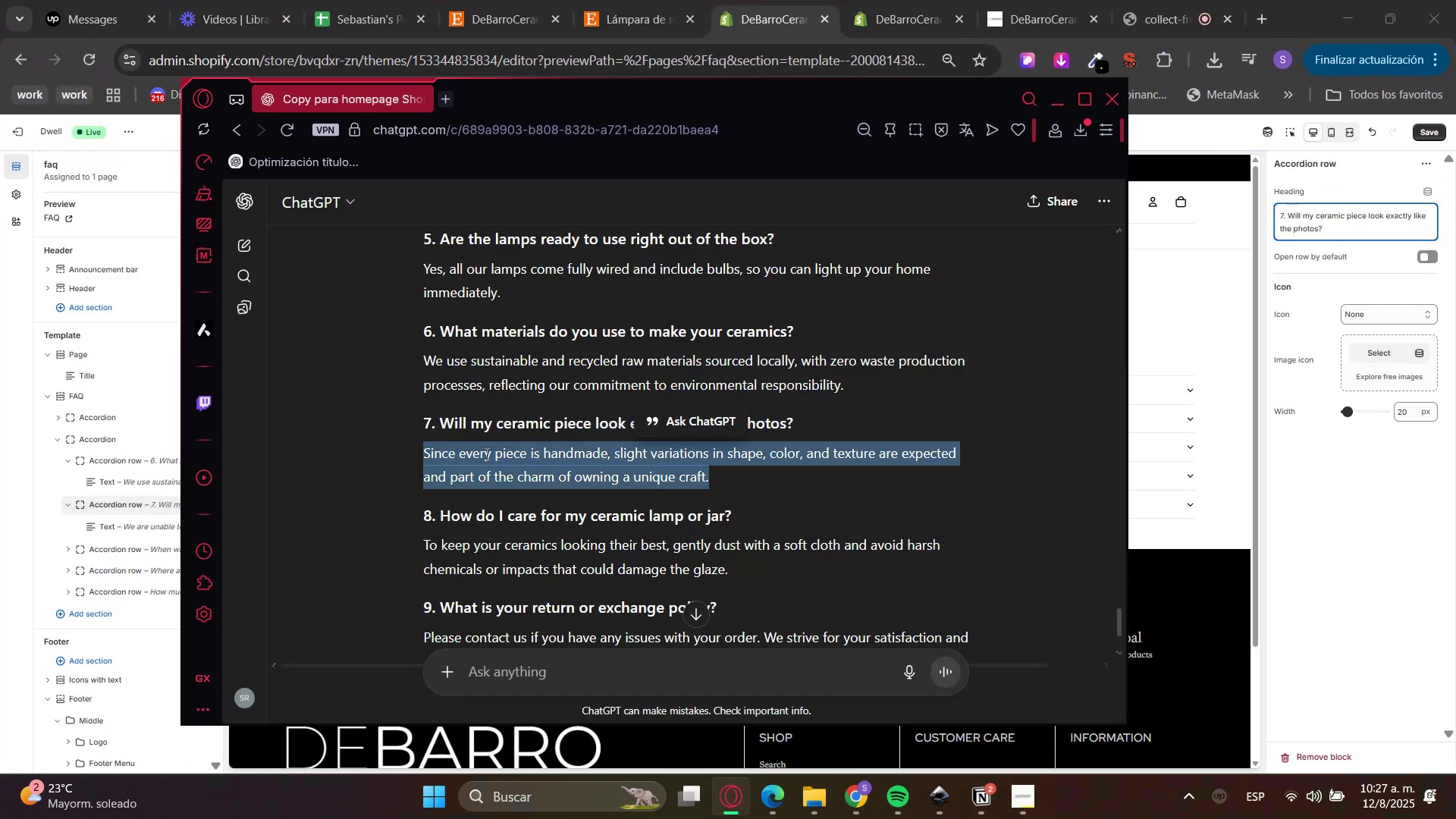 
key(Control+C)
 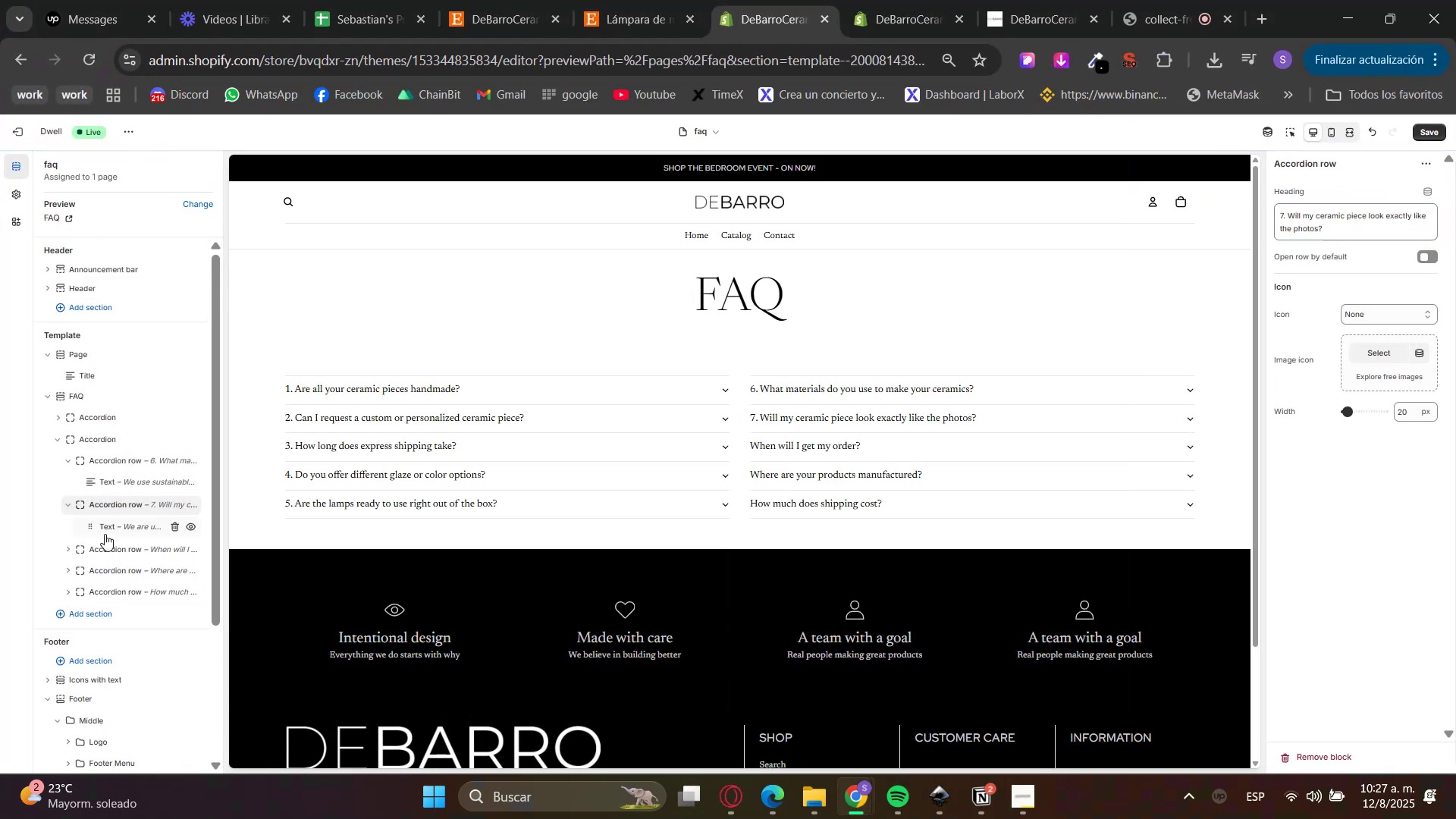 
triple_click([105, 532])
 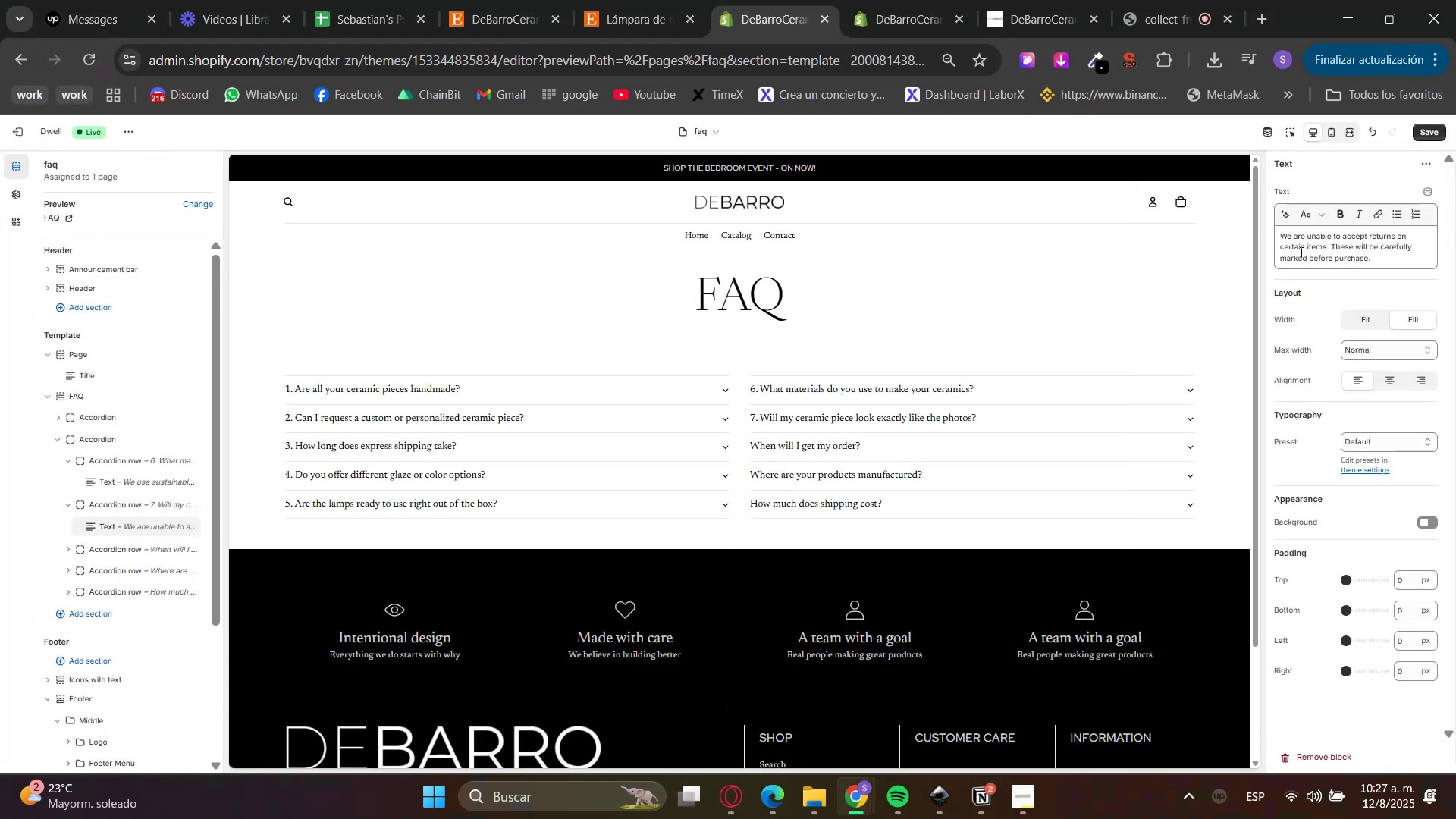 
left_click_drag(start_coordinate=[1378, 262], to_coordinate=[1256, 204])
 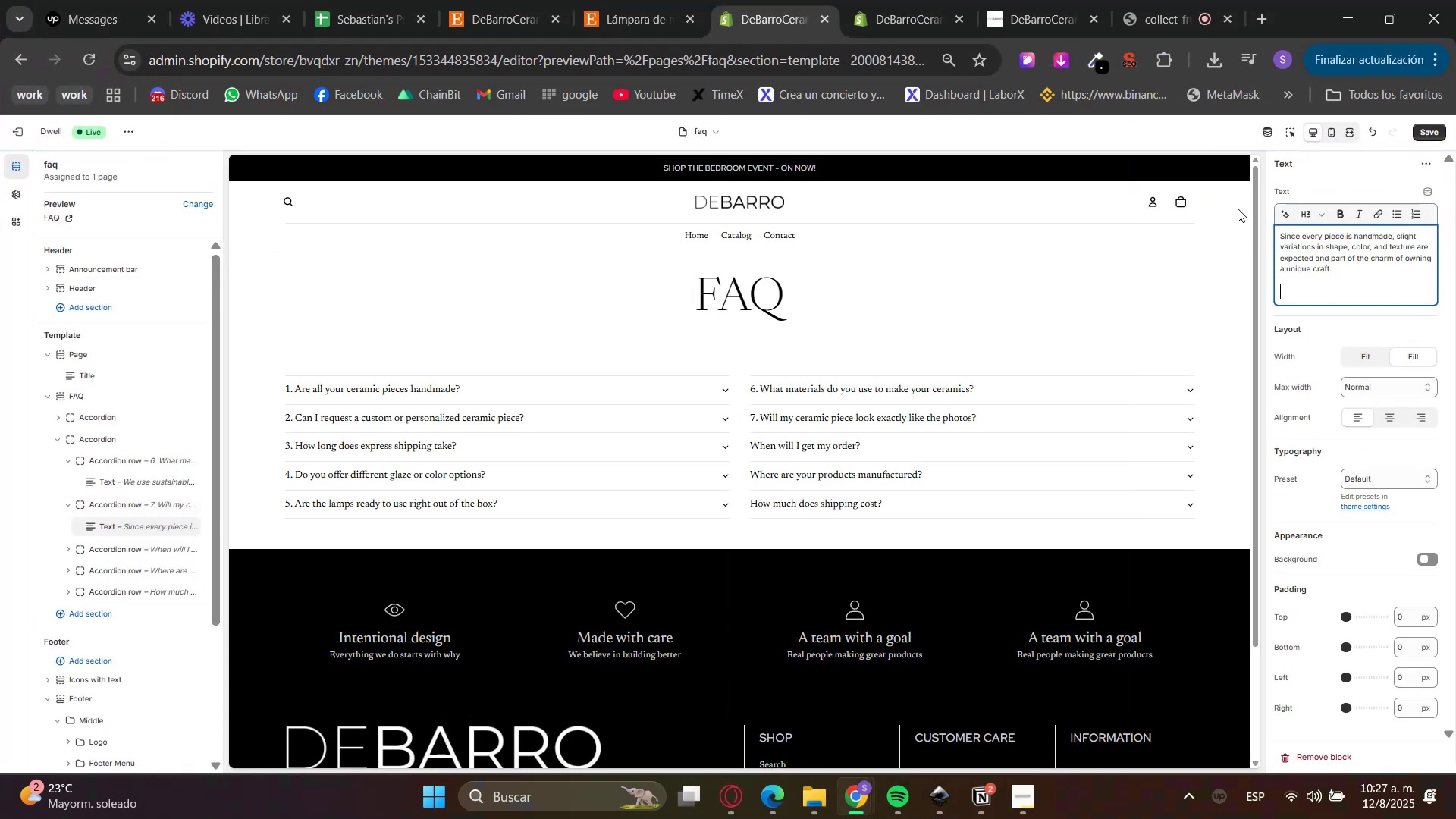 
key(Control+V)
 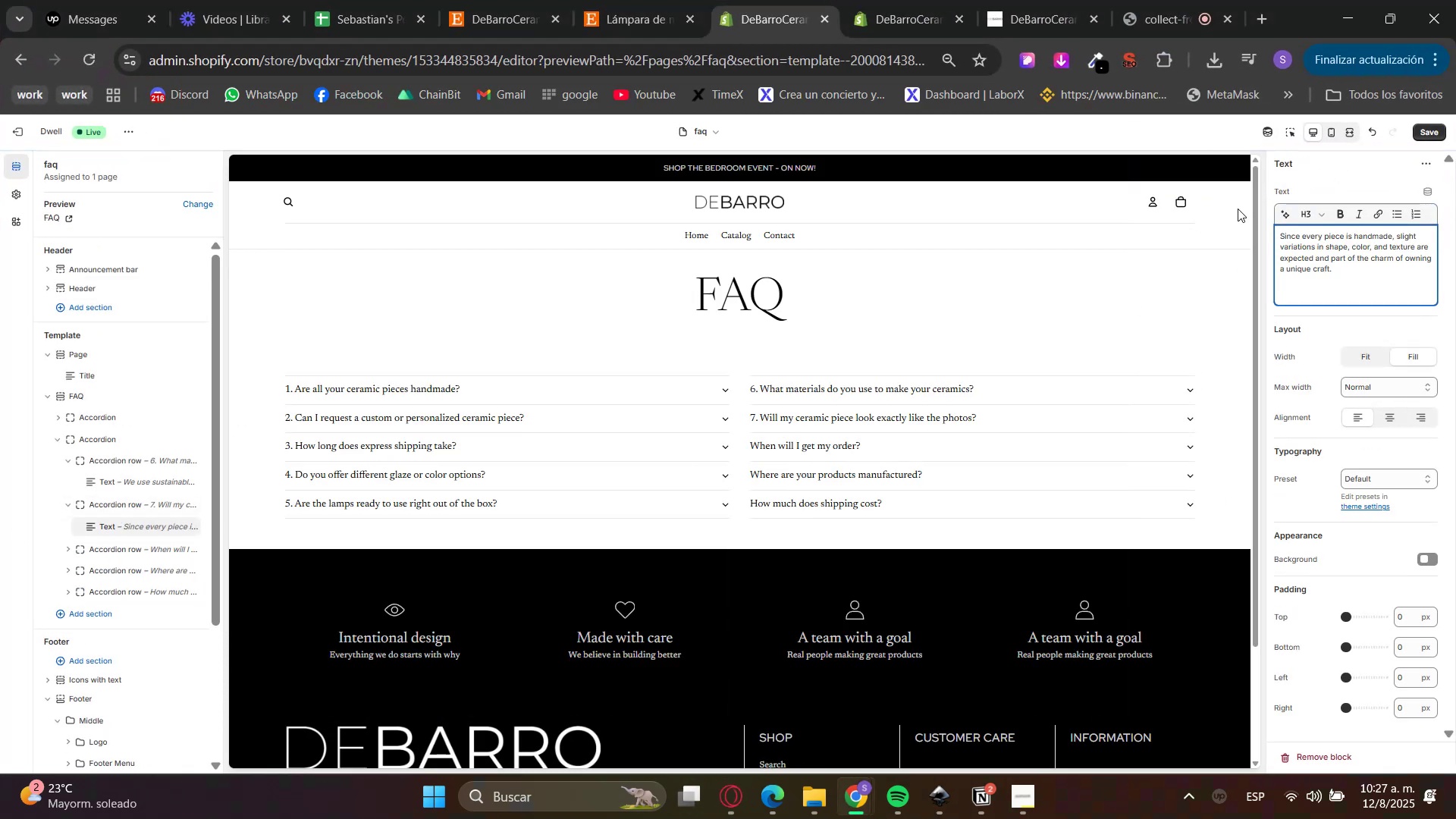 
key(Backspace)
 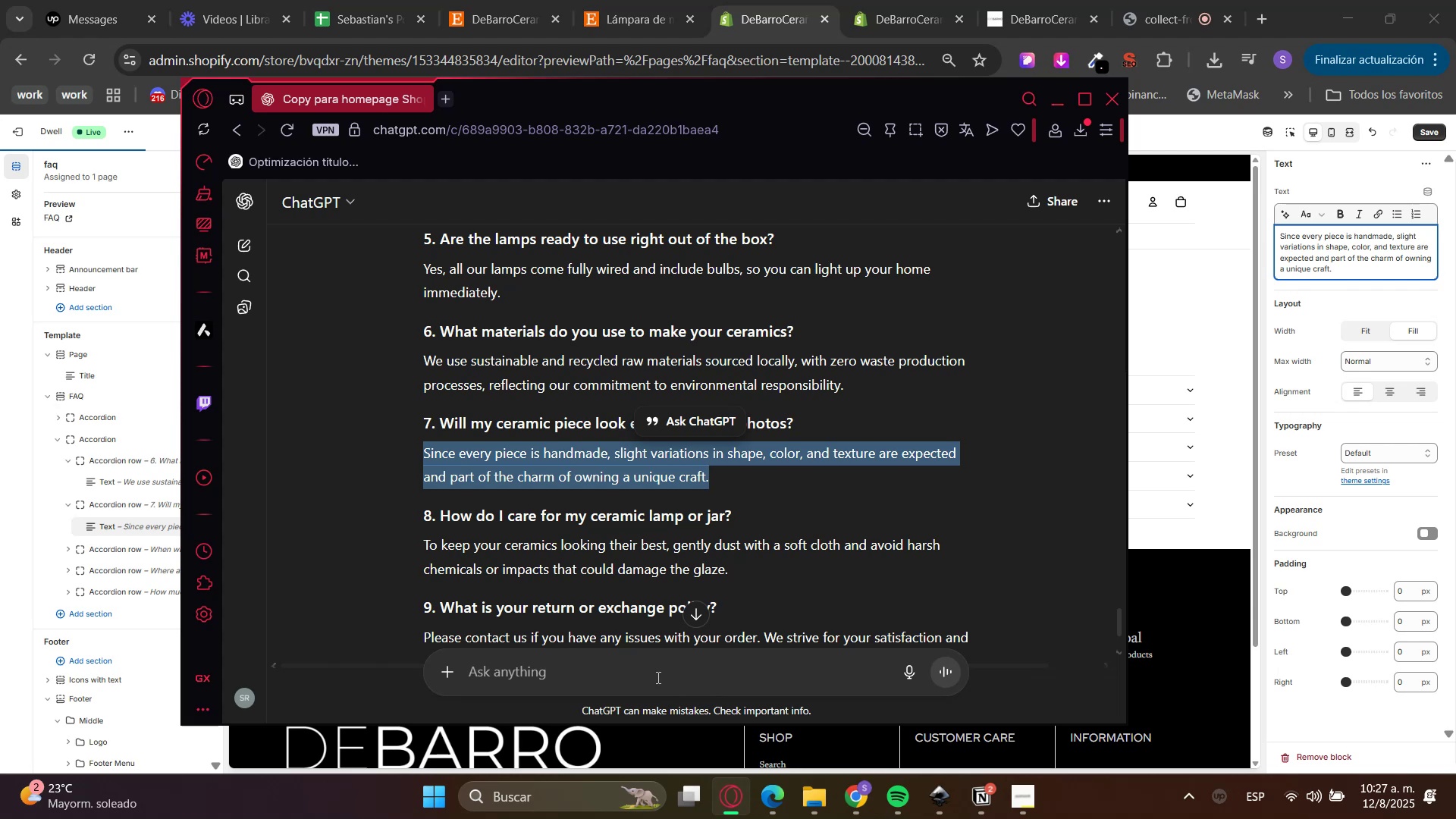 
double_click([541, 523])
 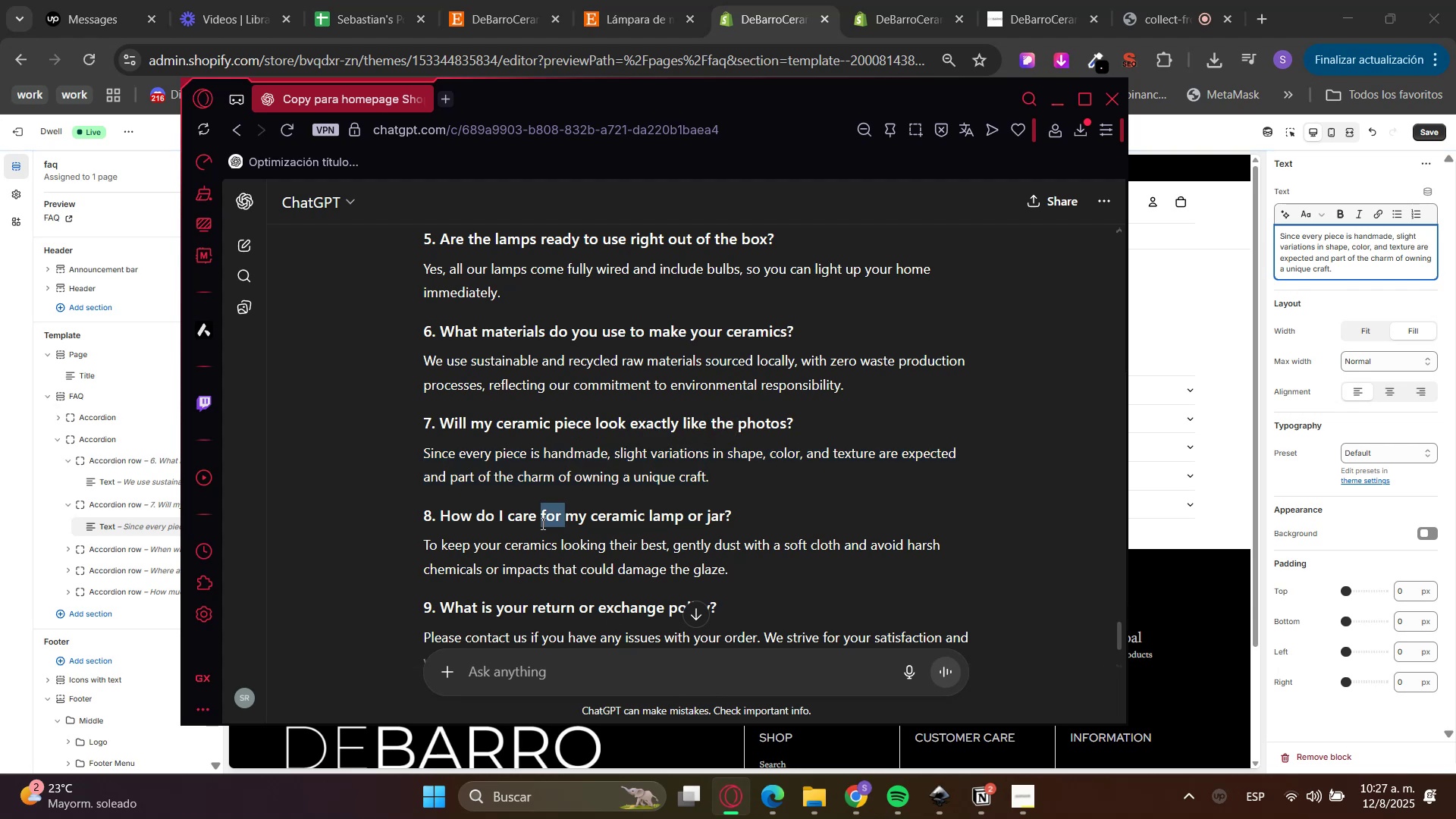 
triple_click([541, 523])
 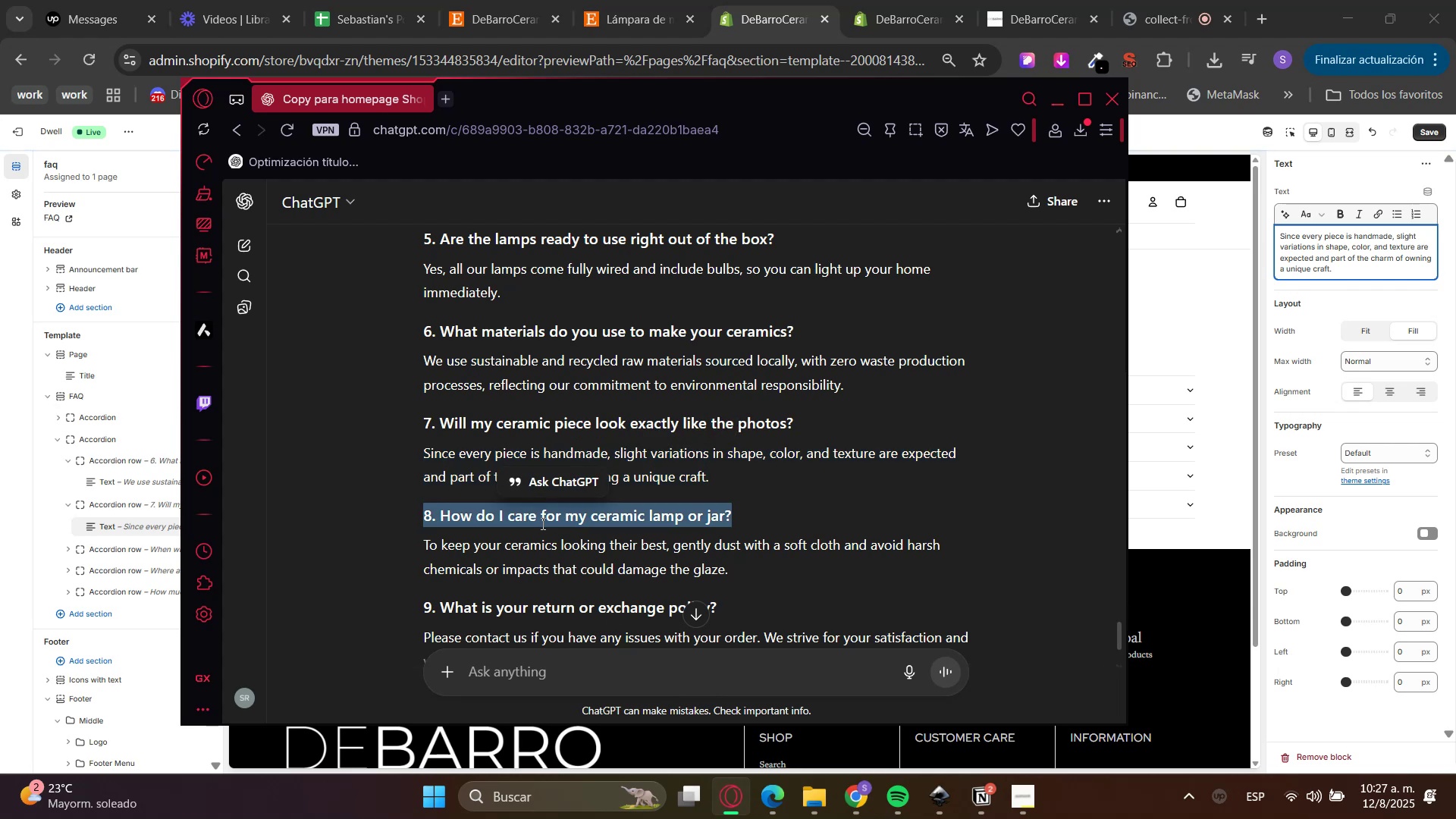 
key(Control+C)
 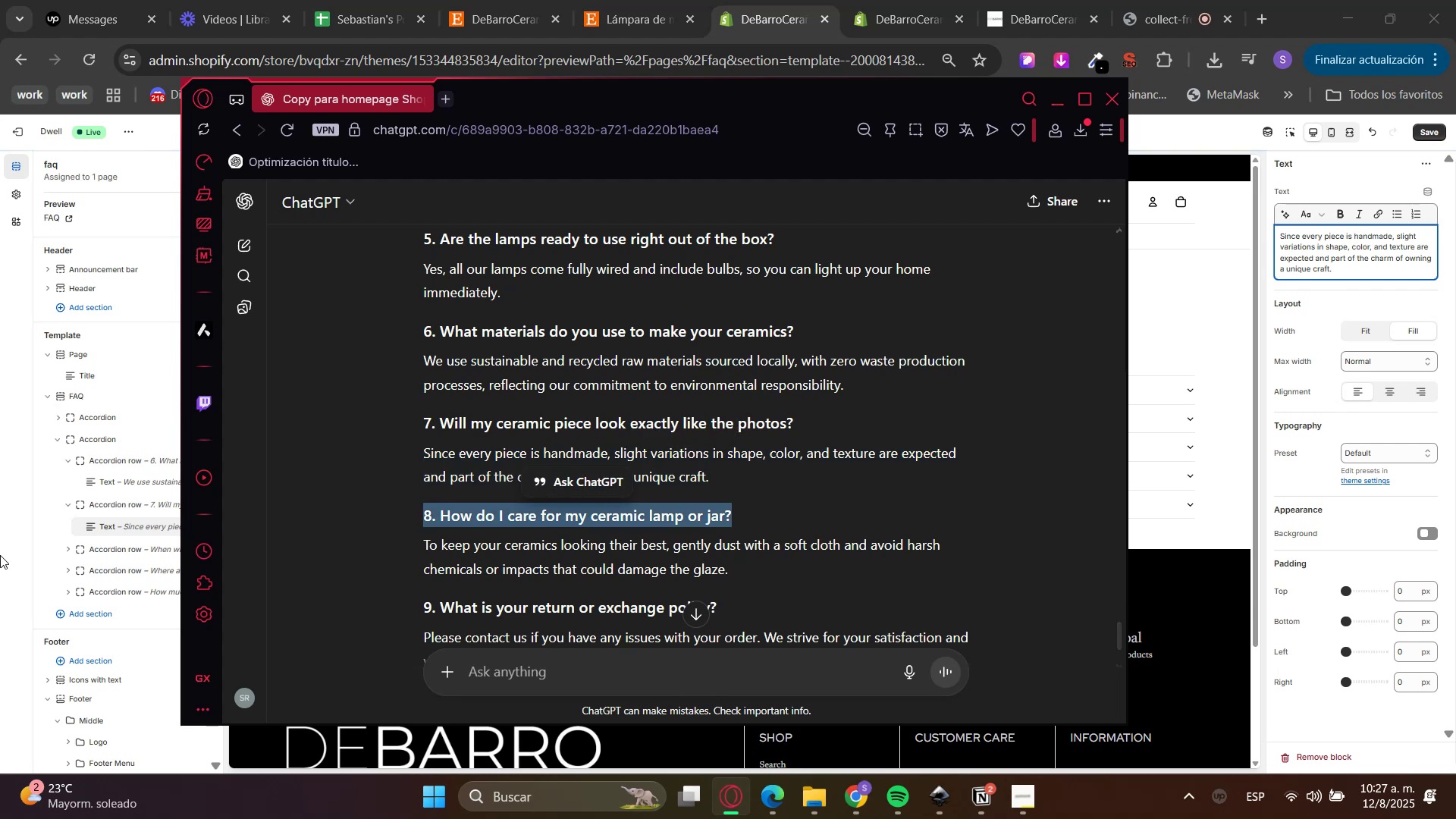 
left_click([0, 557])
 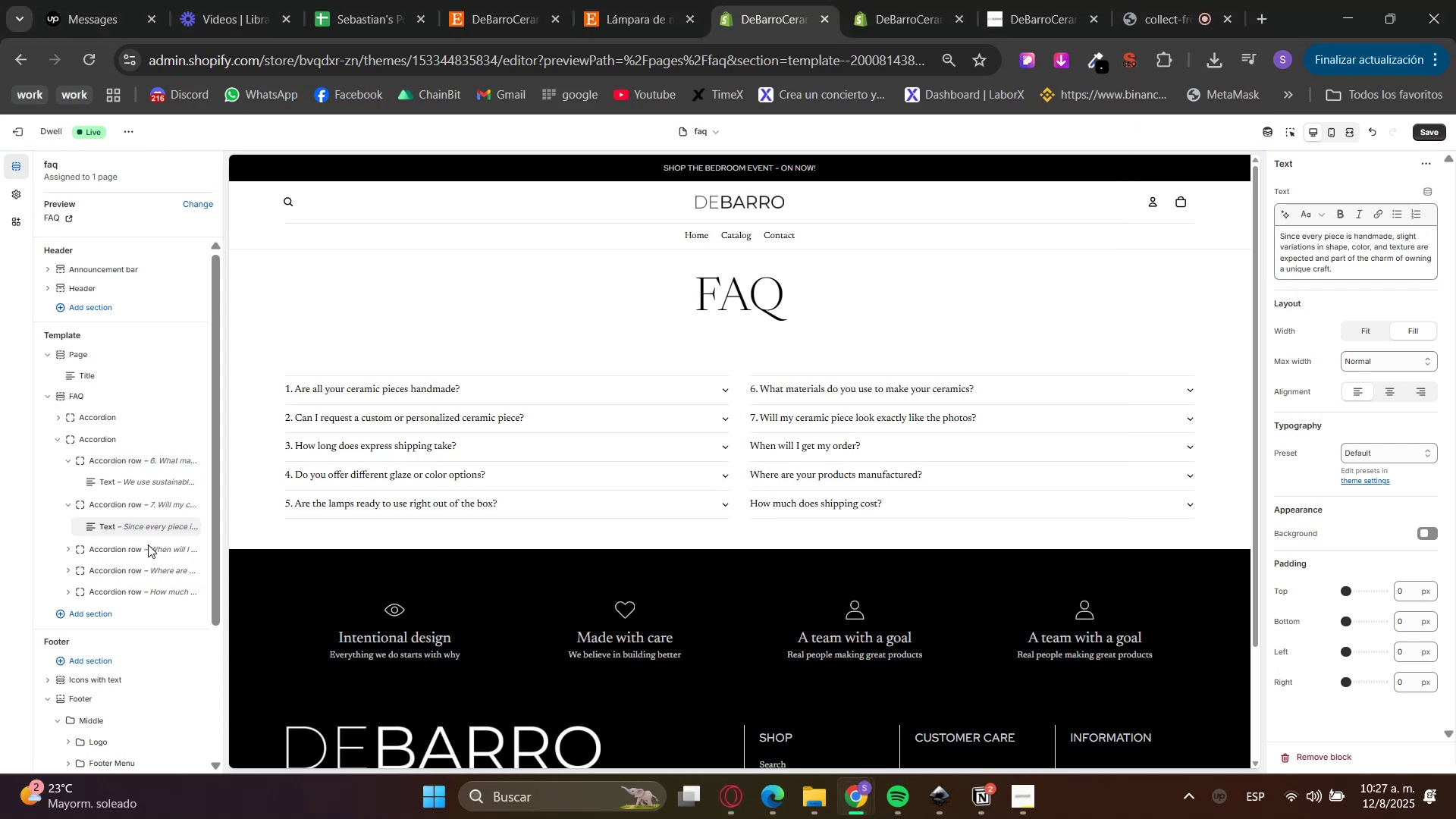 
left_click([137, 554])
 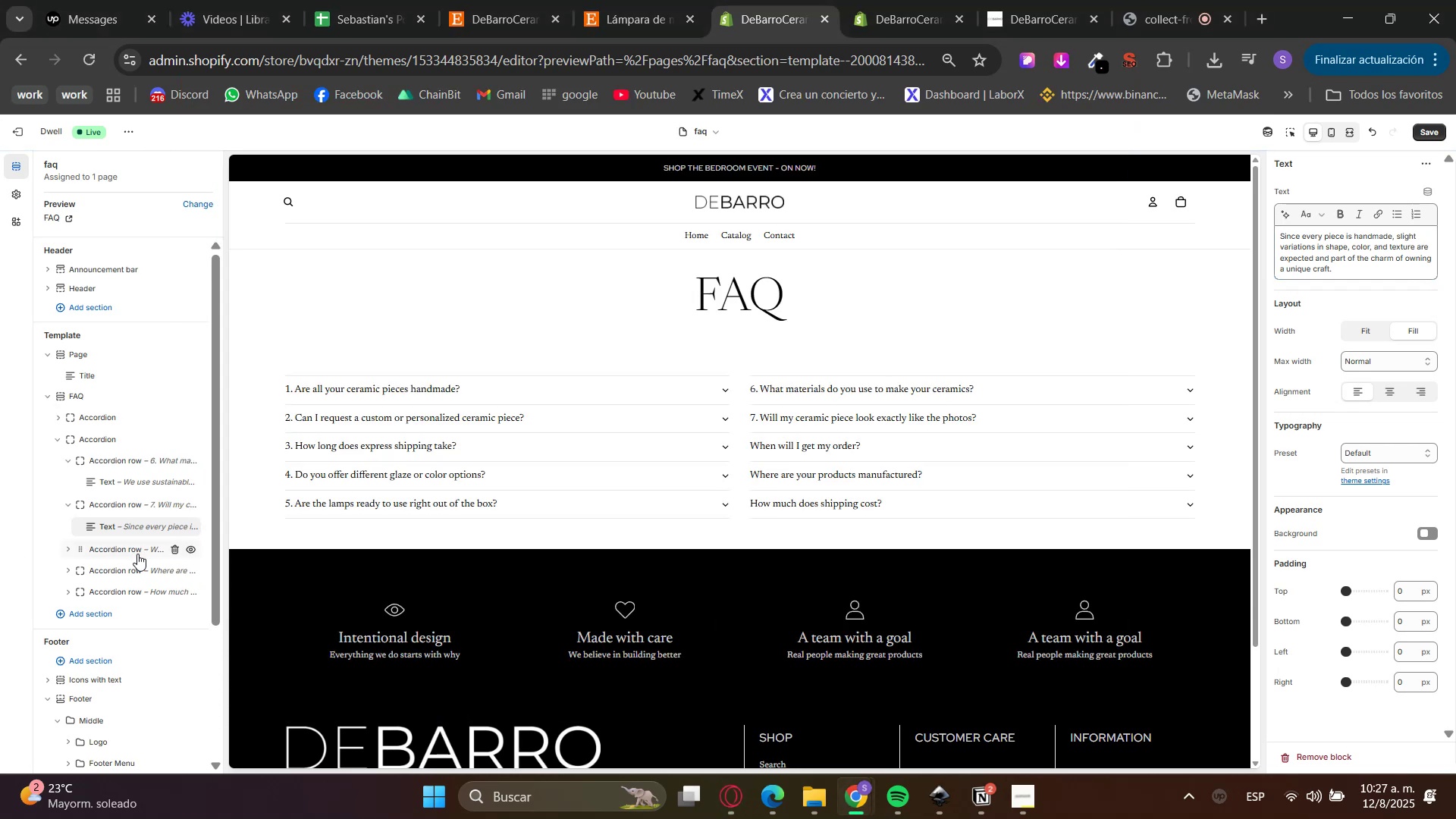 
left_click_drag(start_coordinate=[1401, 212], to_coordinate=[1128, 221])
 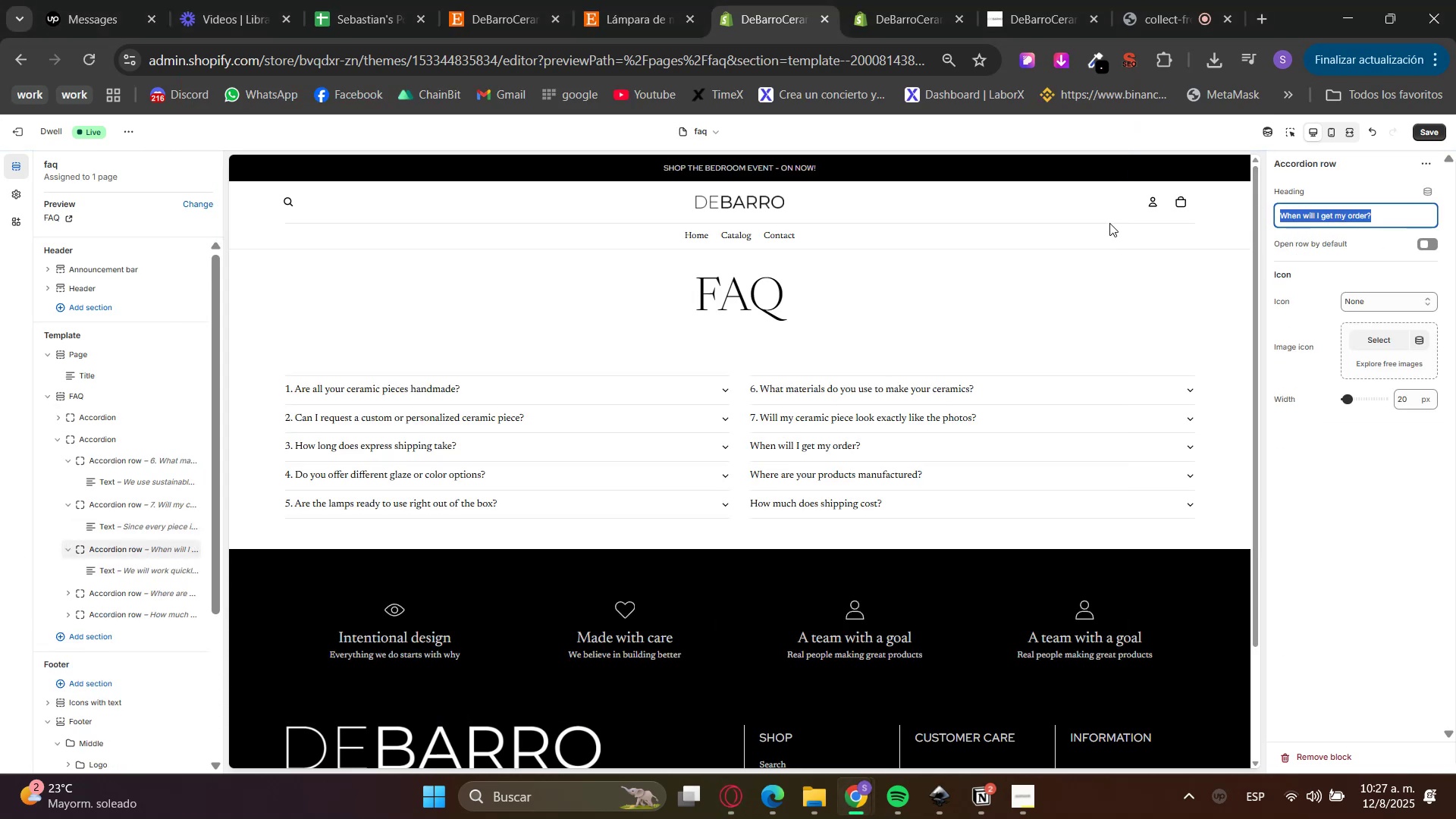 
key(Control+V)
 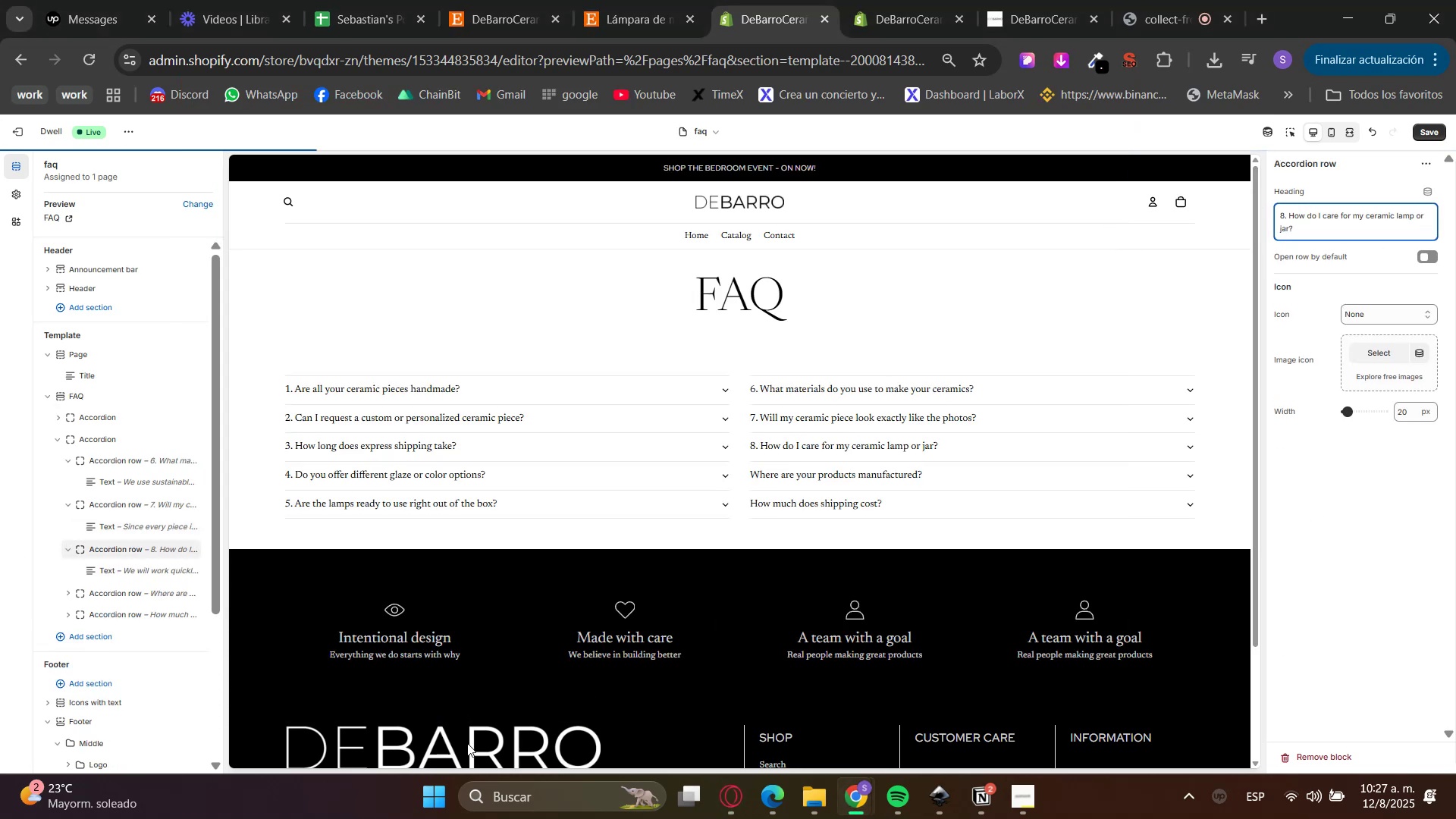 
left_click([716, 805])
 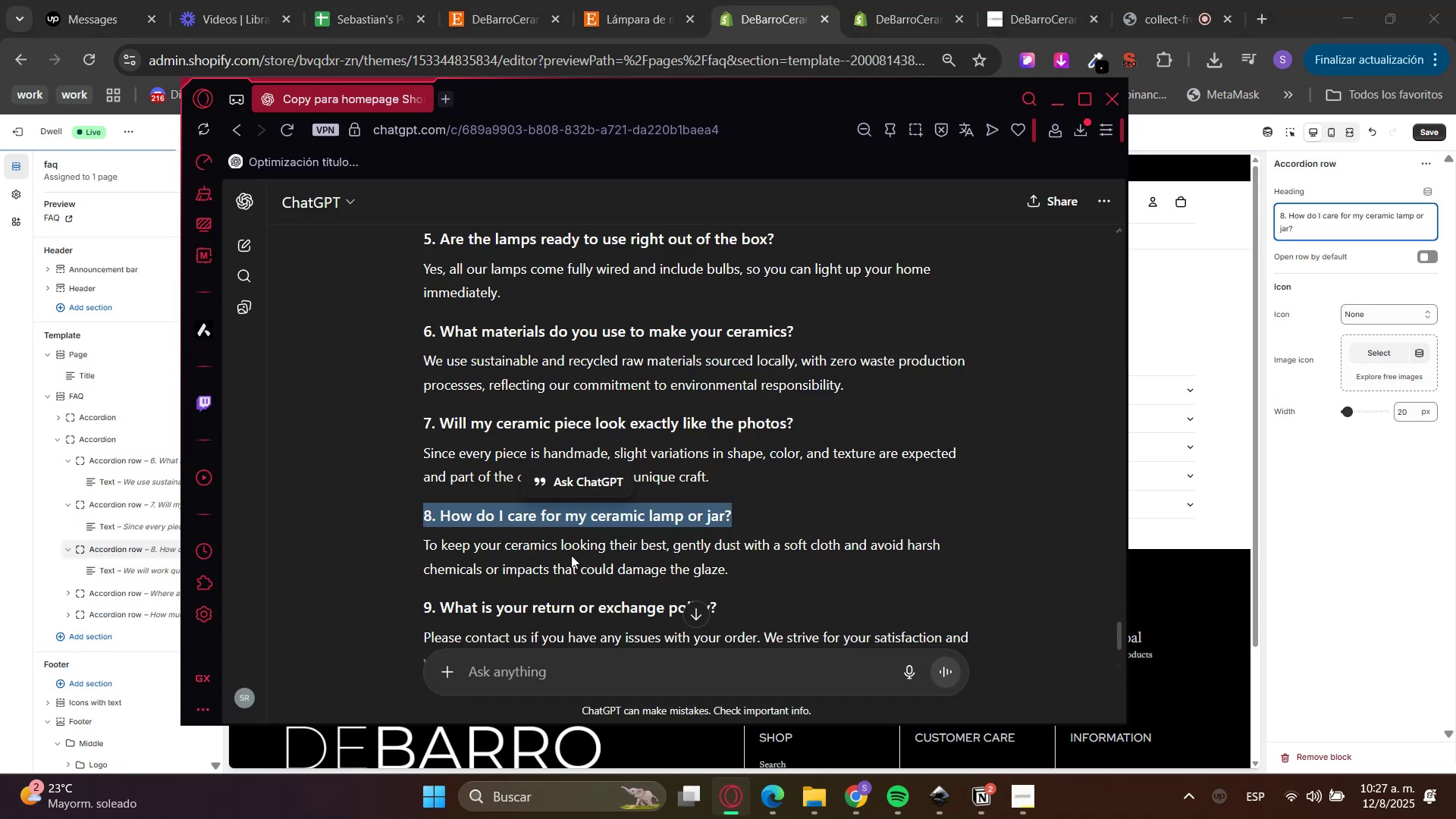 
double_click([563, 559])
 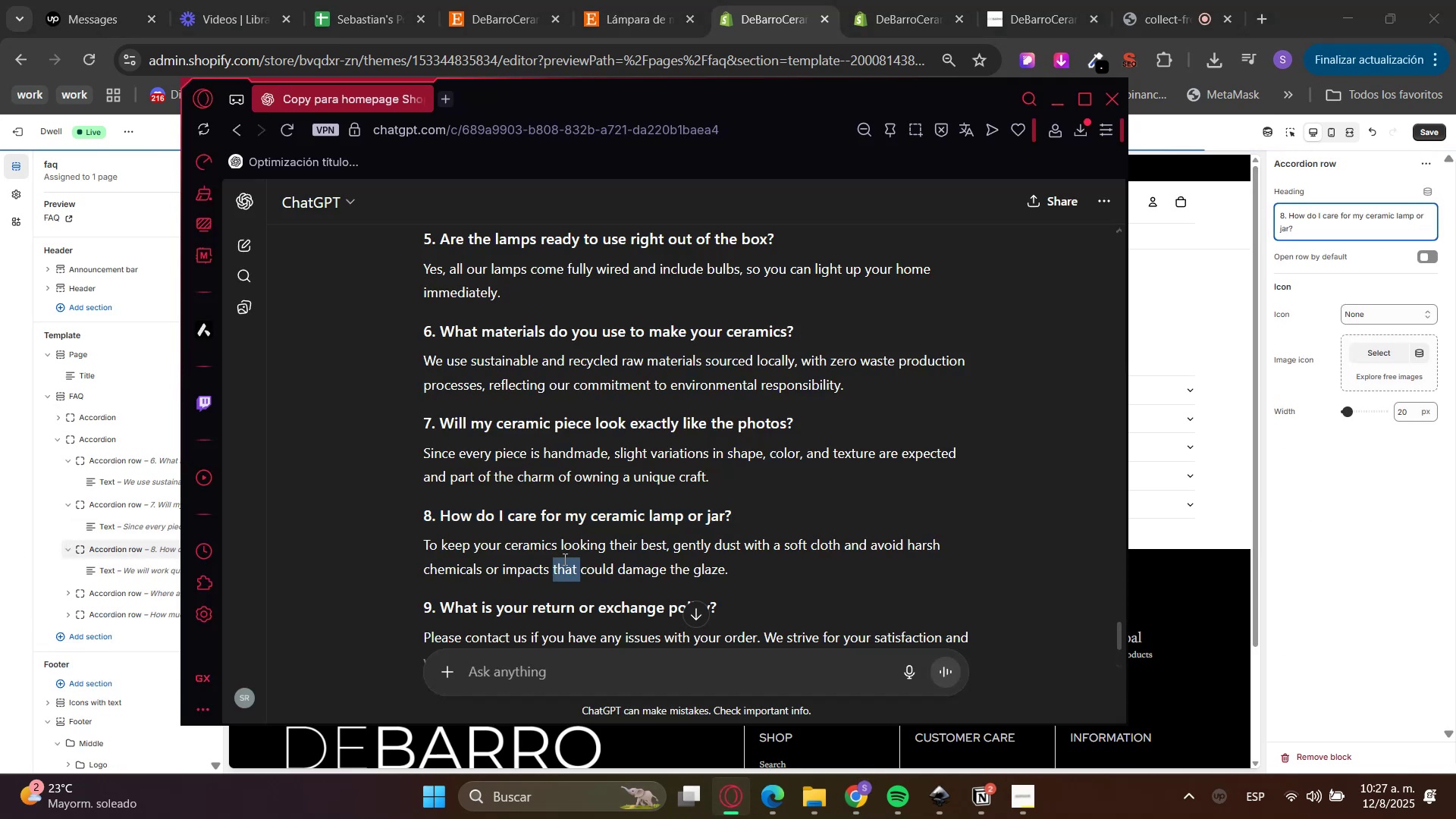 
triple_click([563, 559])
 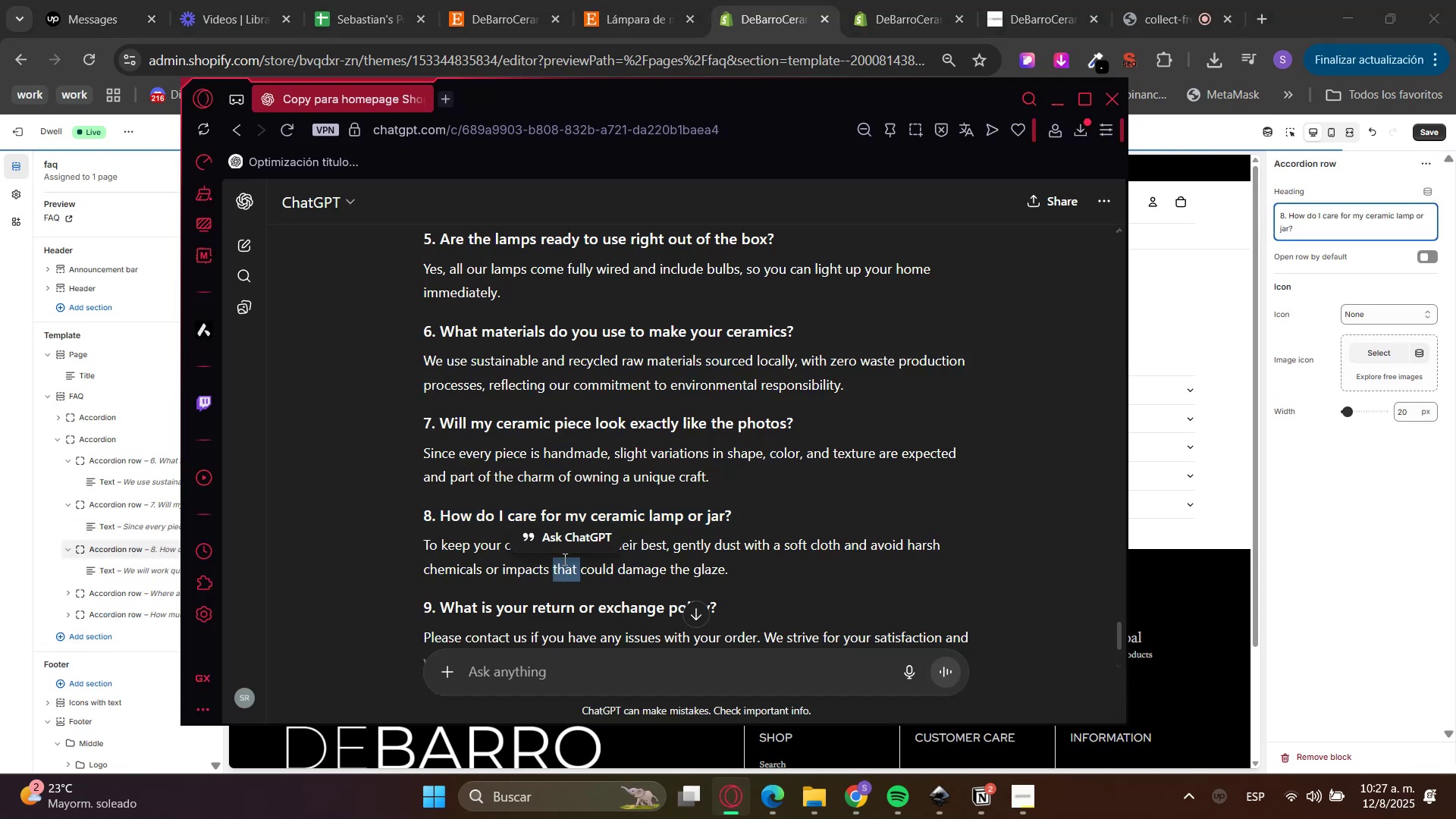 
key(Control+C)
 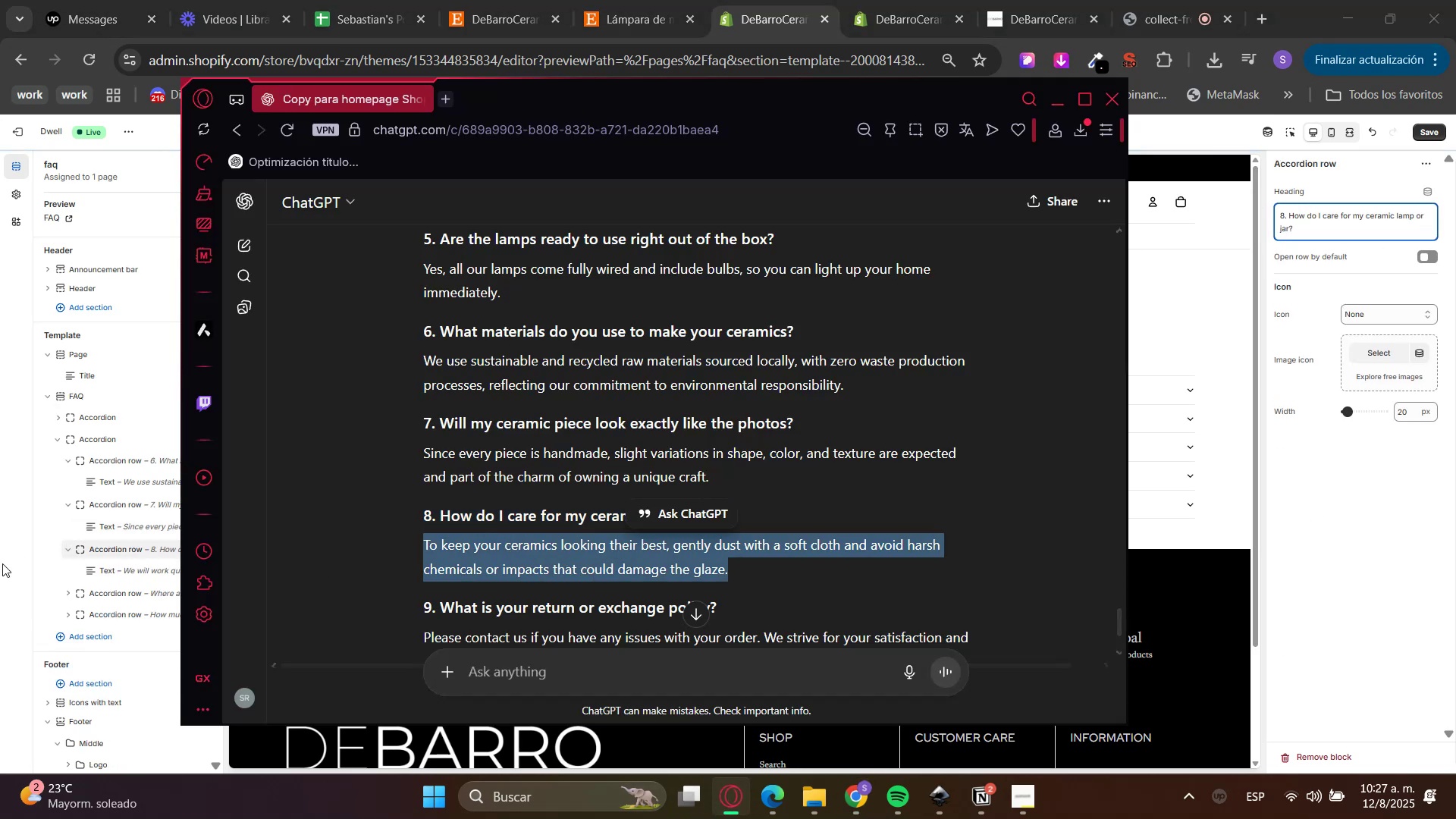 
key(Control+C)
 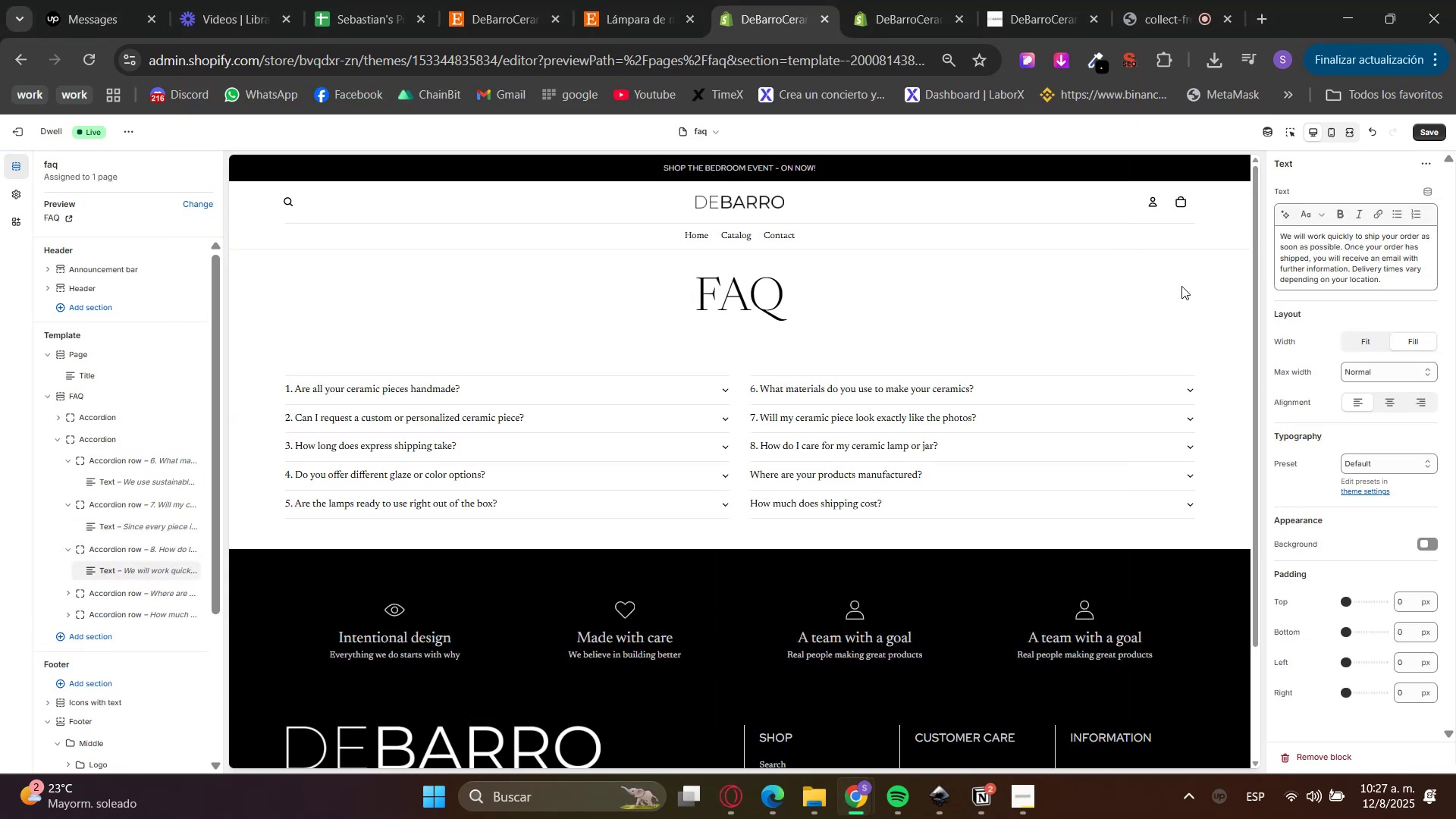 
left_click_drag(start_coordinate=[1375, 275], to_coordinate=[1381, 281])
 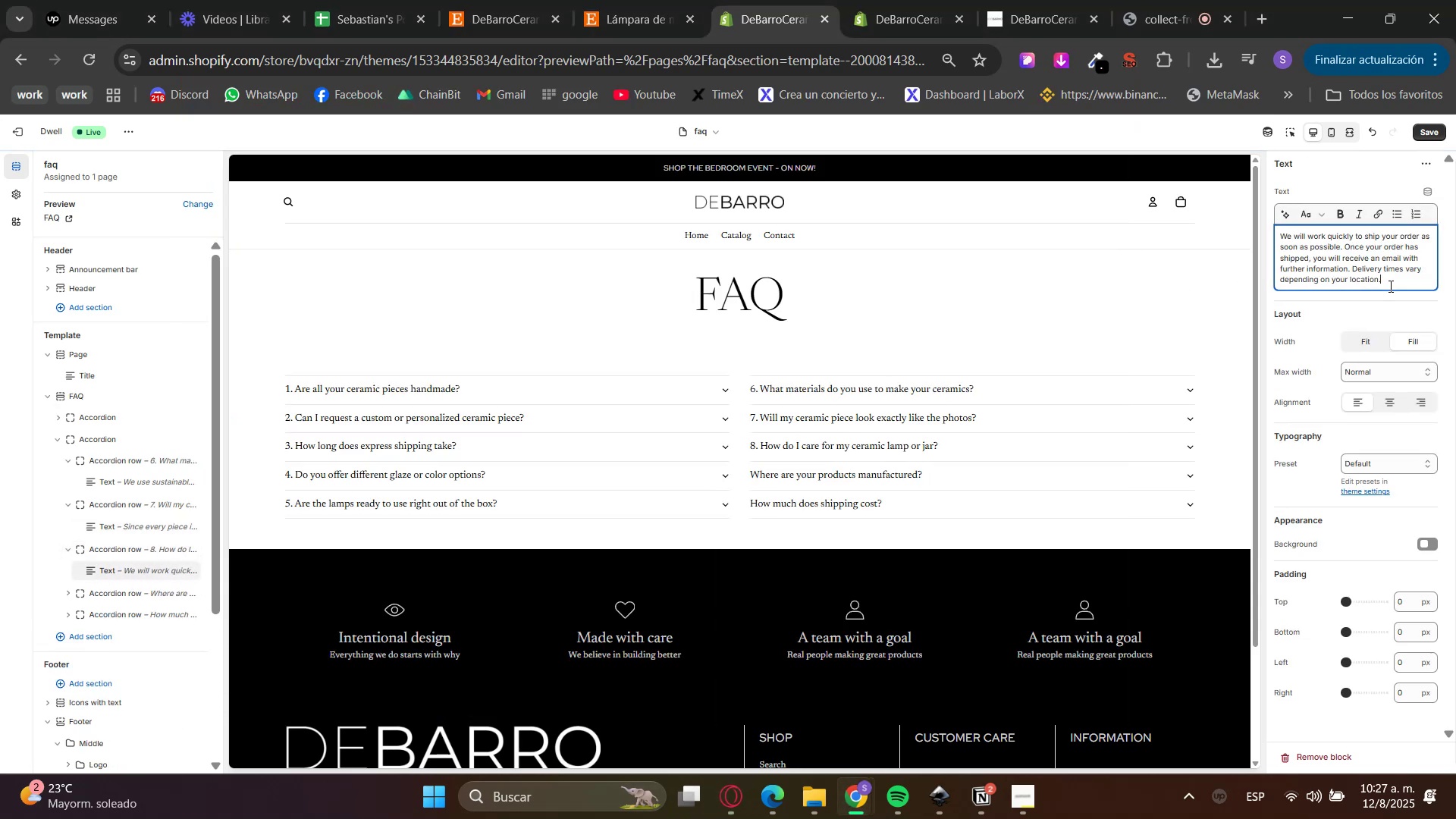 
double_click([1390, 286])
 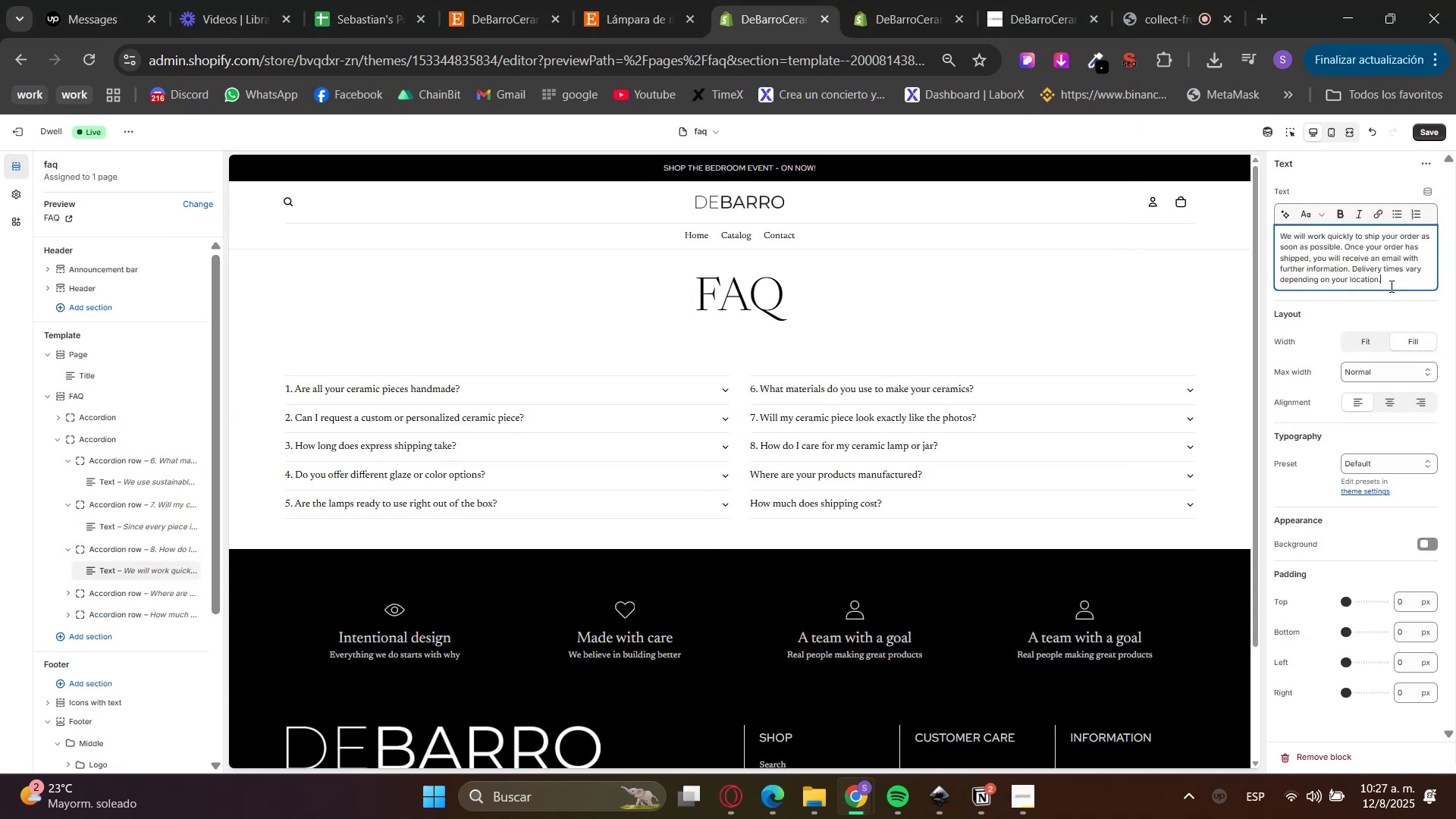 
left_click_drag(start_coordinate=[1392, 284], to_coordinate=[1257, 218])
 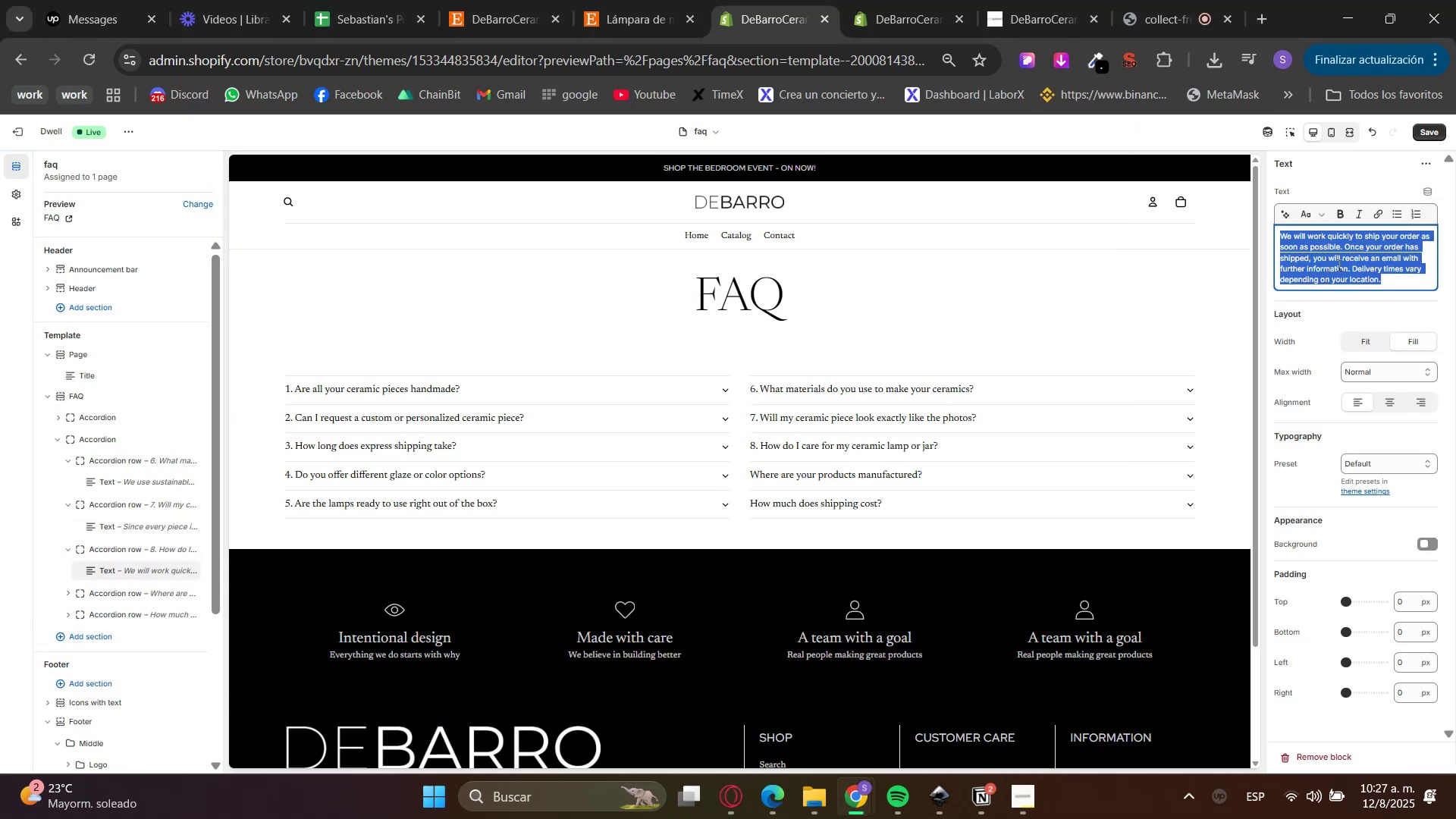 
key(Control+V)
 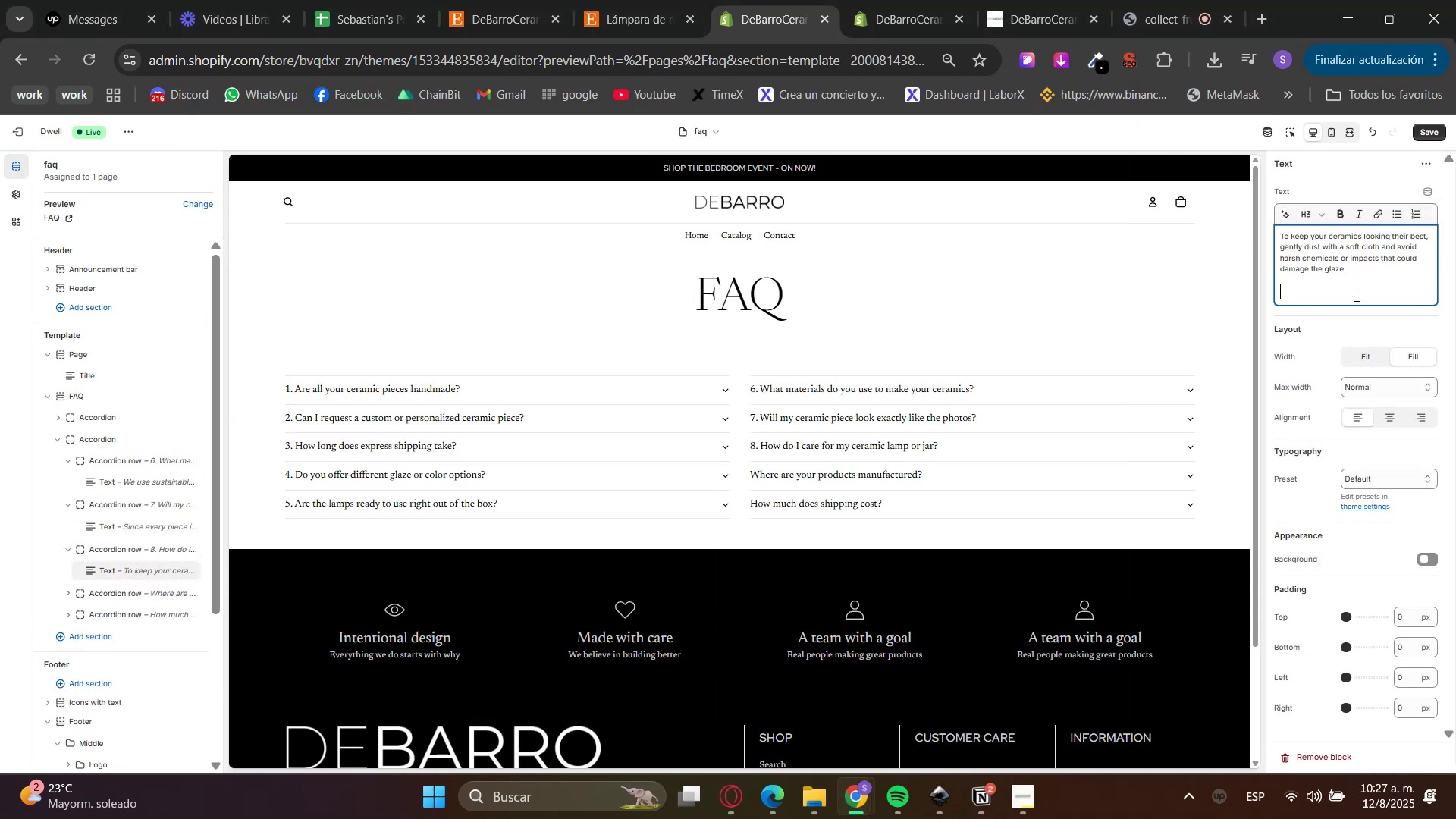 
key(Backspace)
 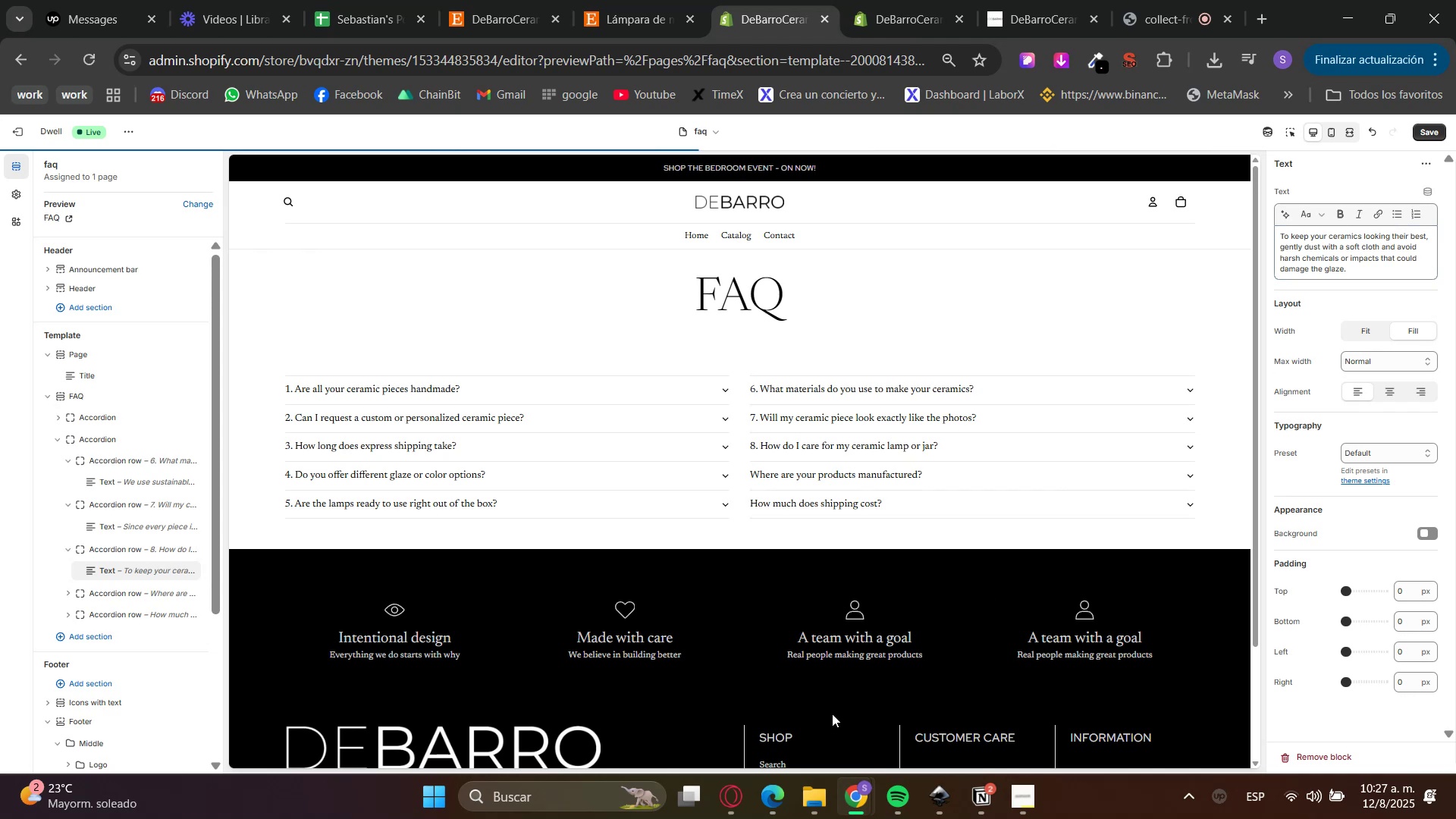 
left_click([733, 789])
 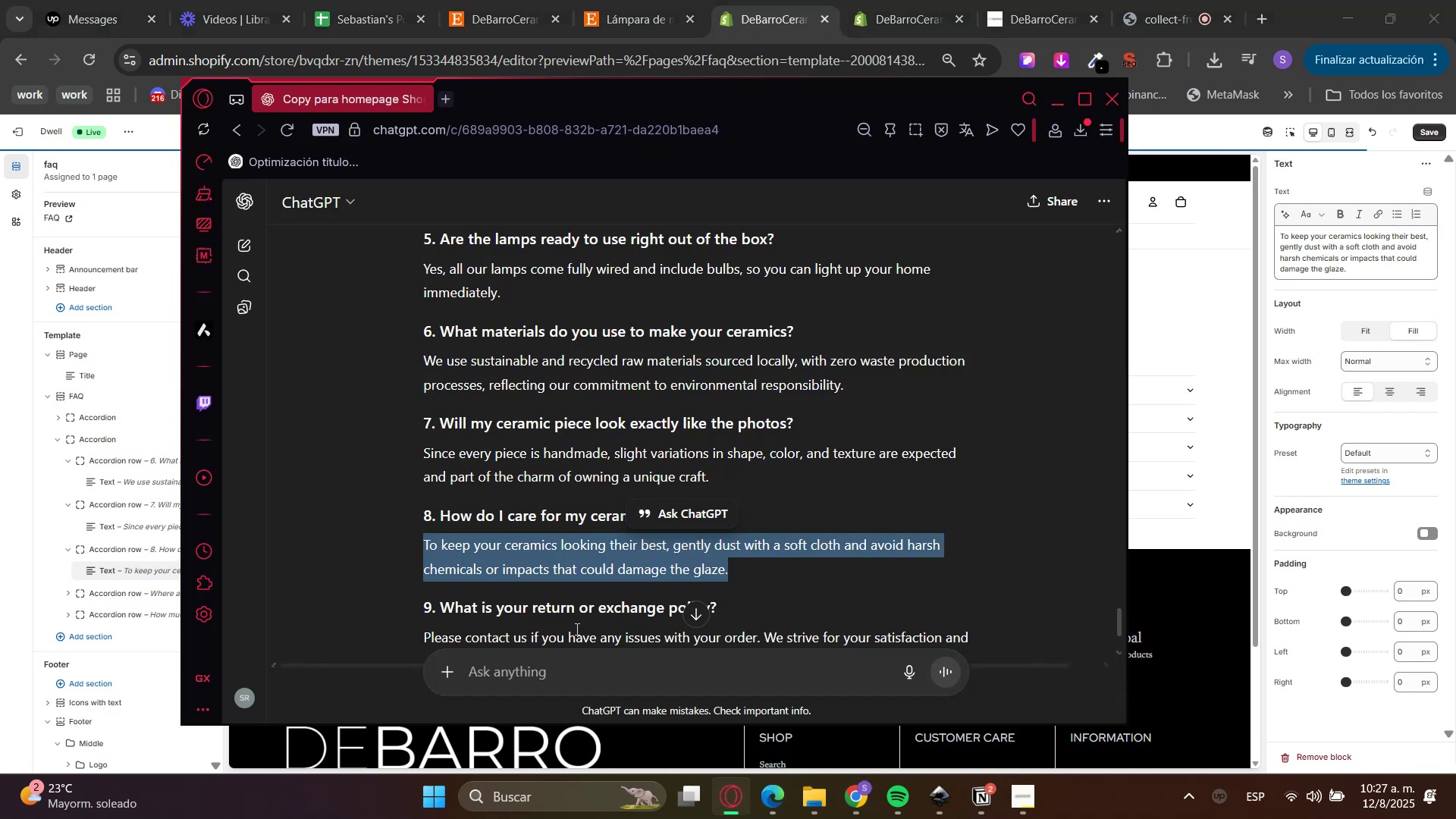 
scroll: coordinate [552, 608], scroll_direction: down, amount: 2.0
 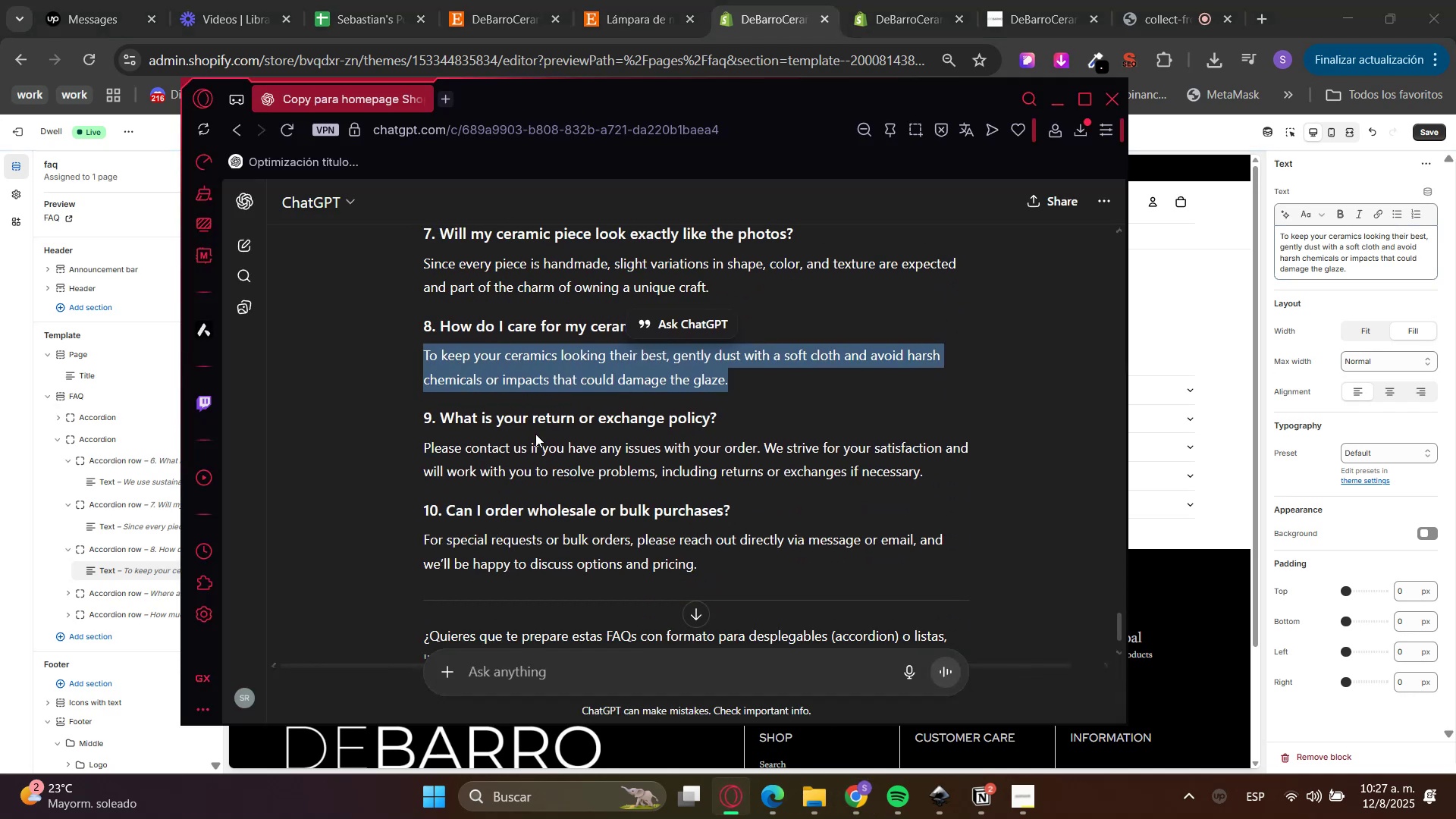 
double_click([535, 431])
 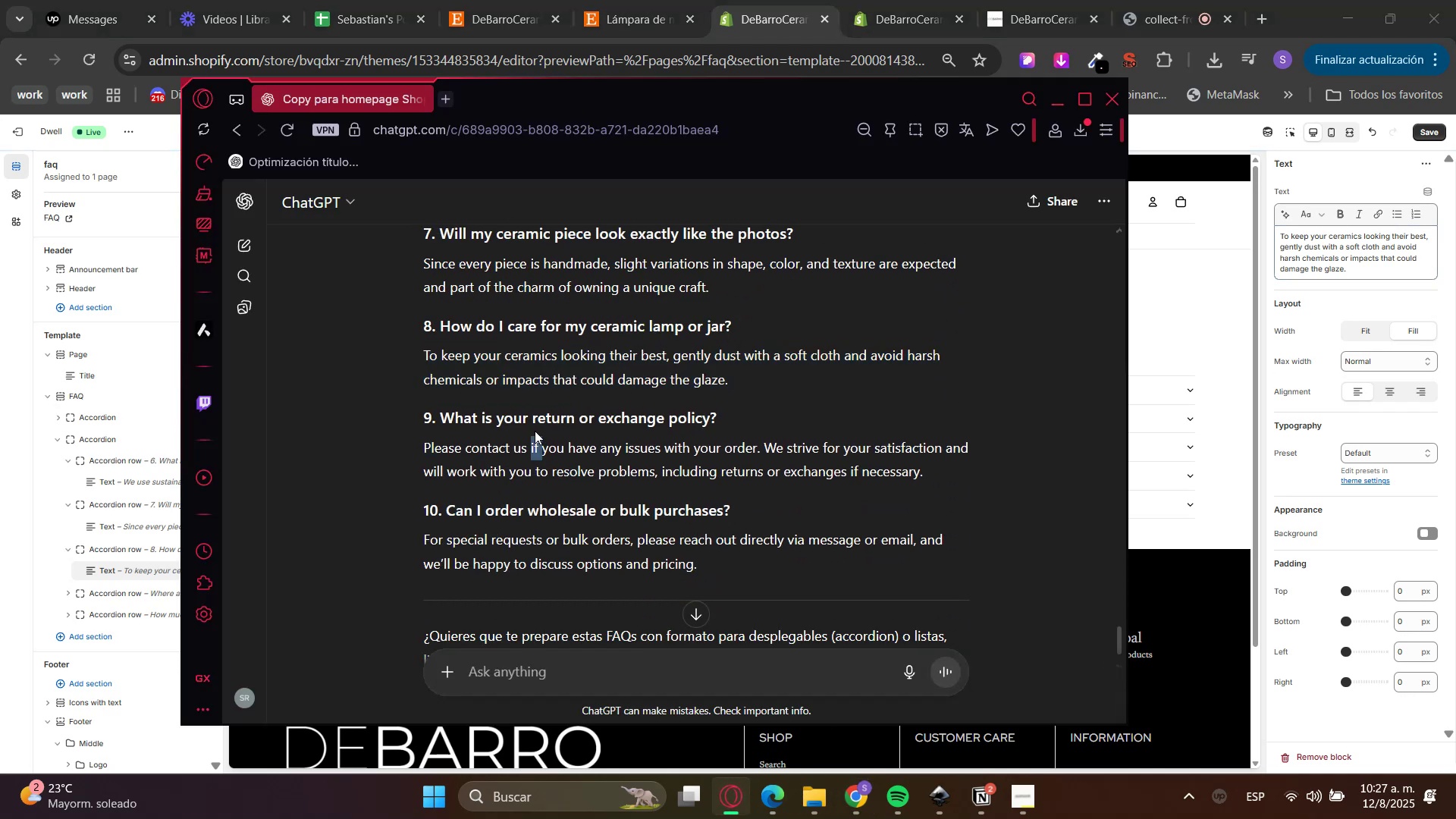 
triple_click([535, 431])
 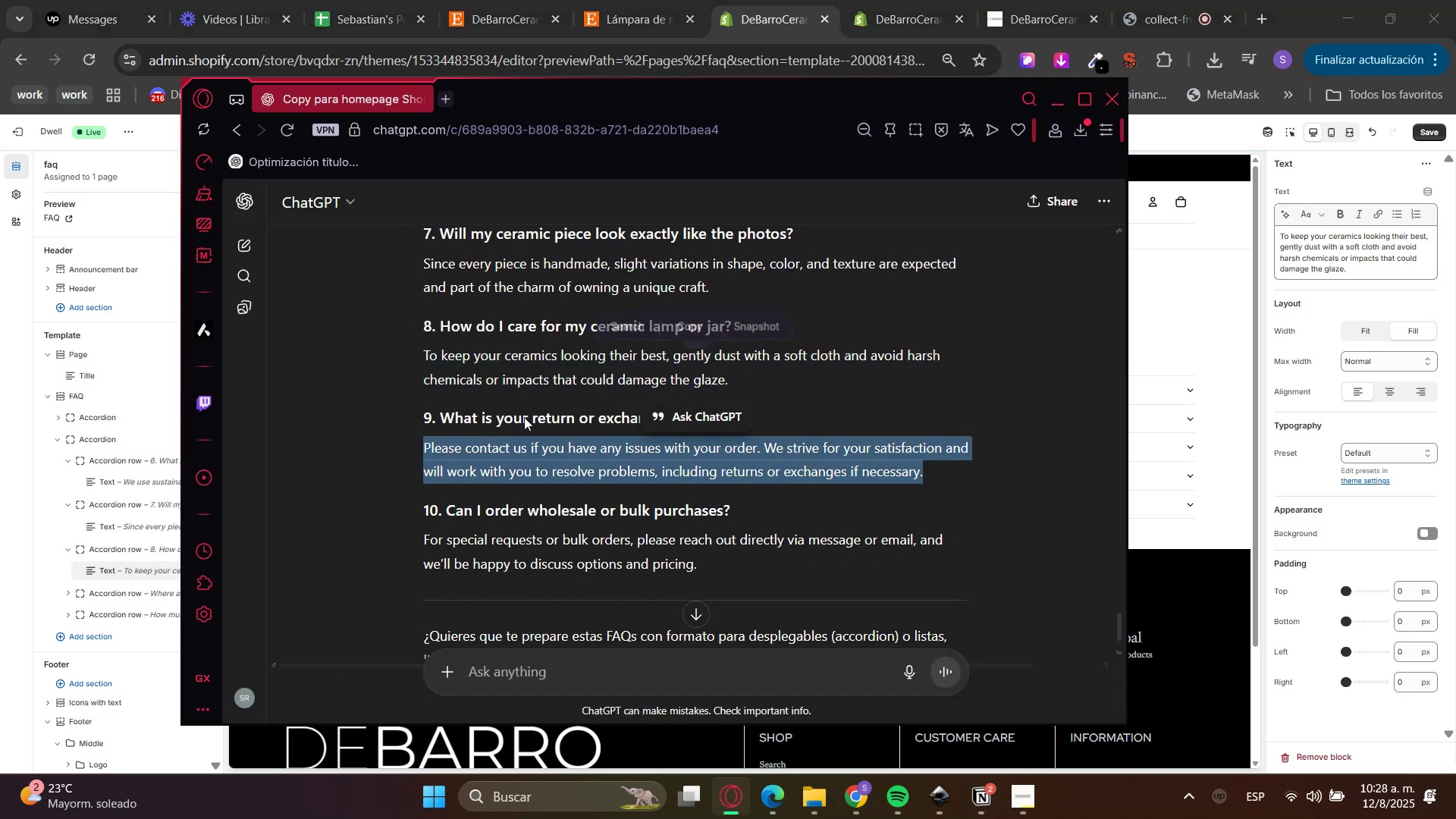 
triple_click([523, 417])
 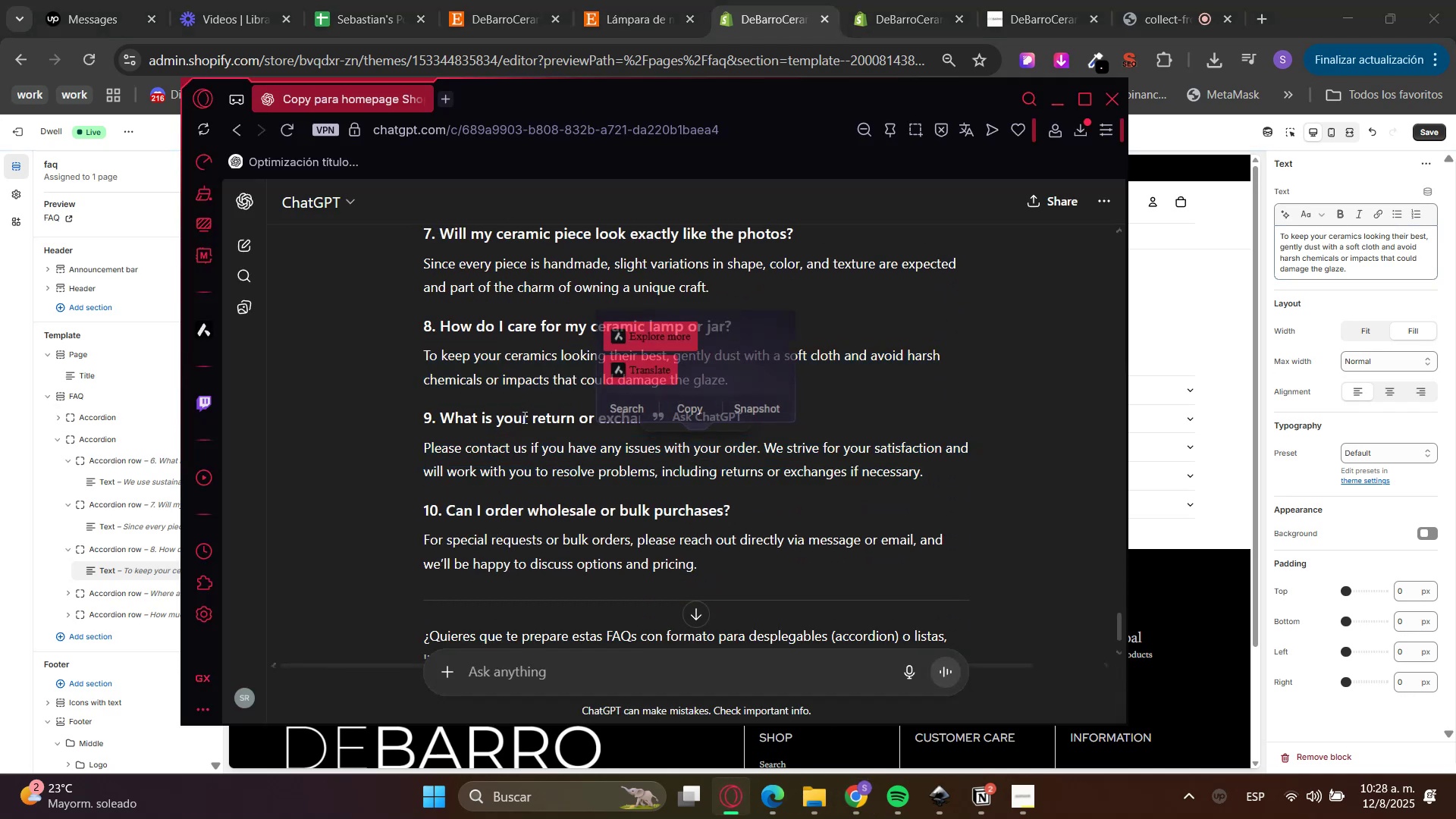 
triple_click([523, 417])
 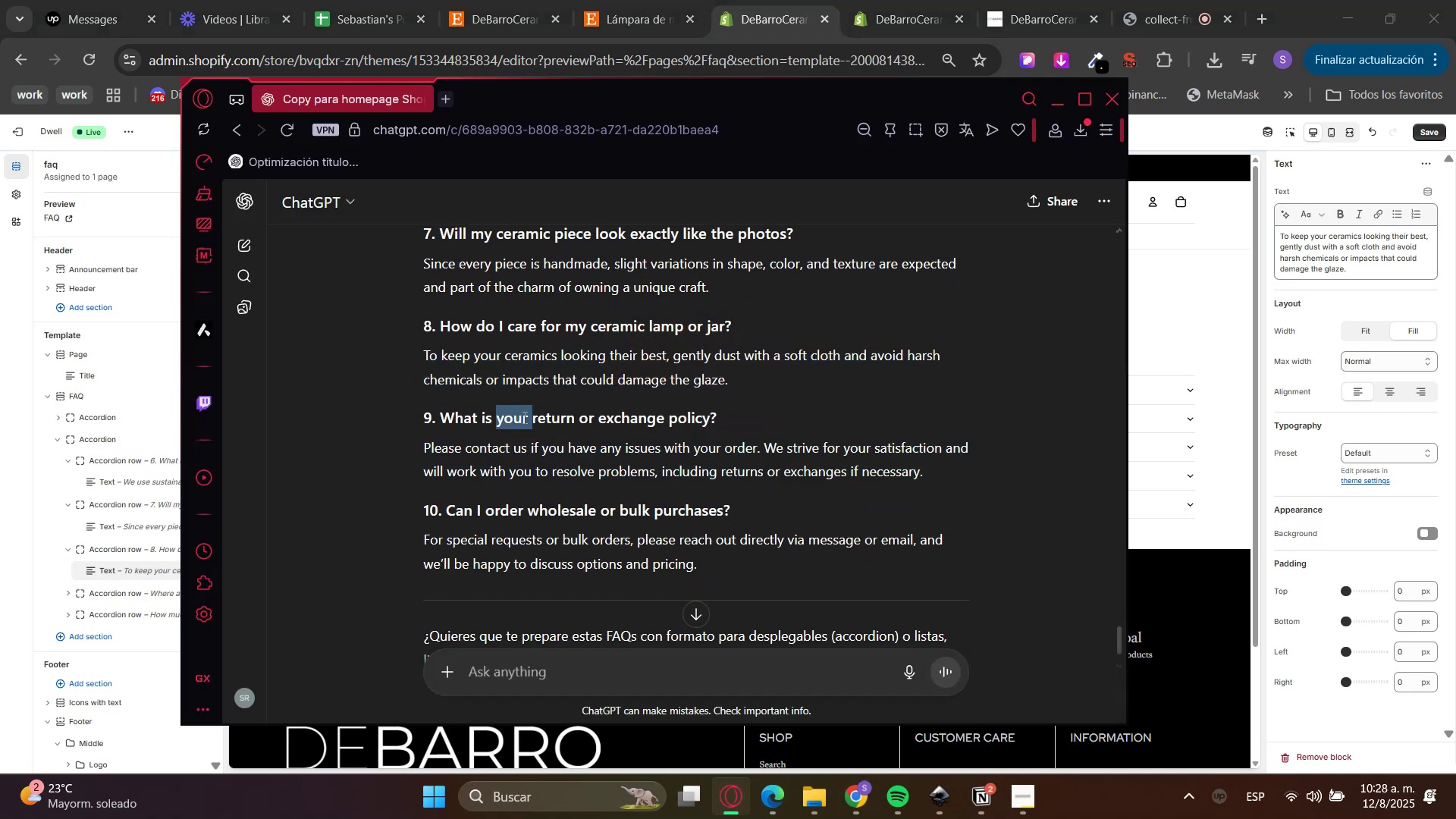 
triple_click([523, 417])
 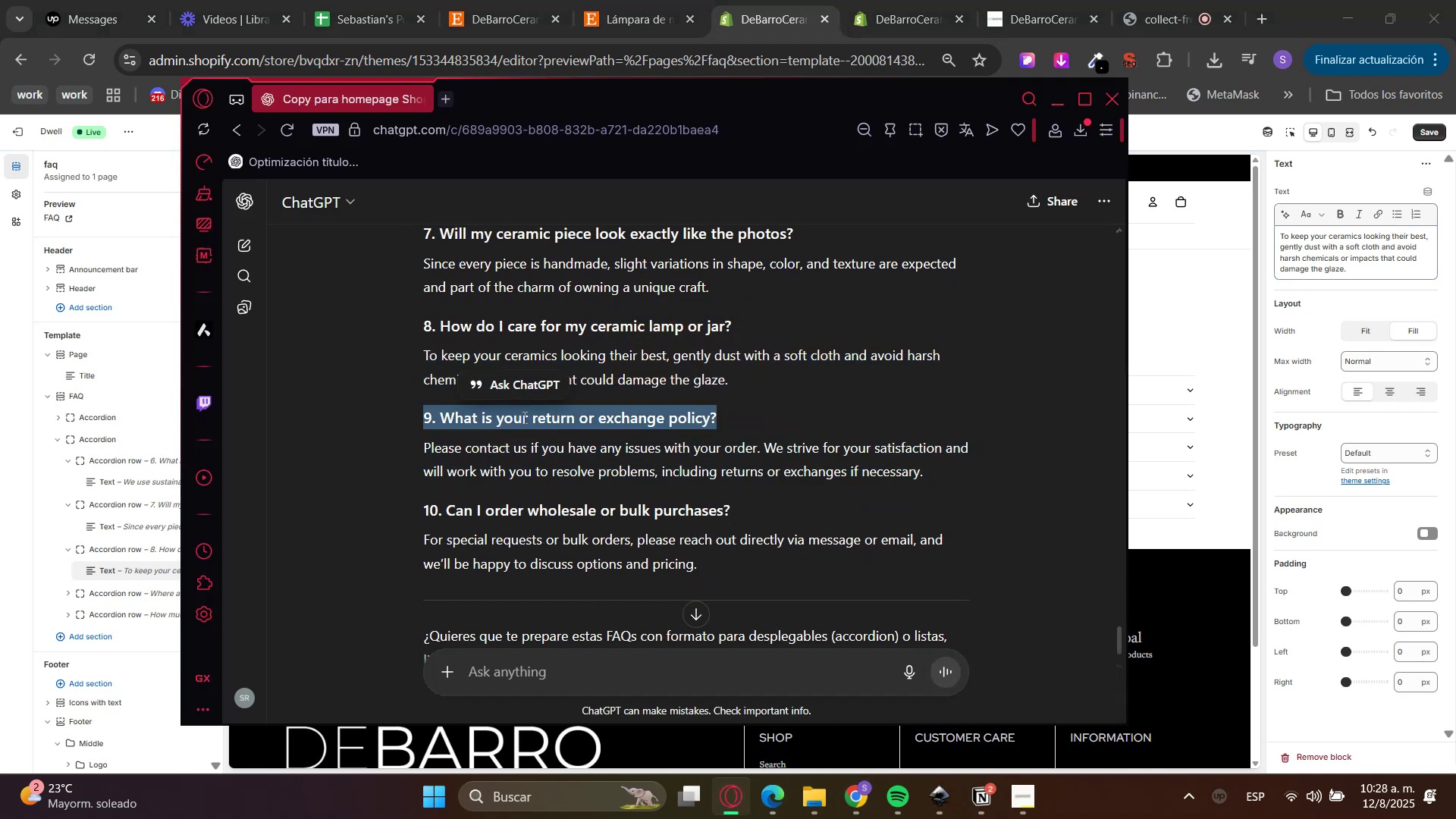 
key(Control+C)
 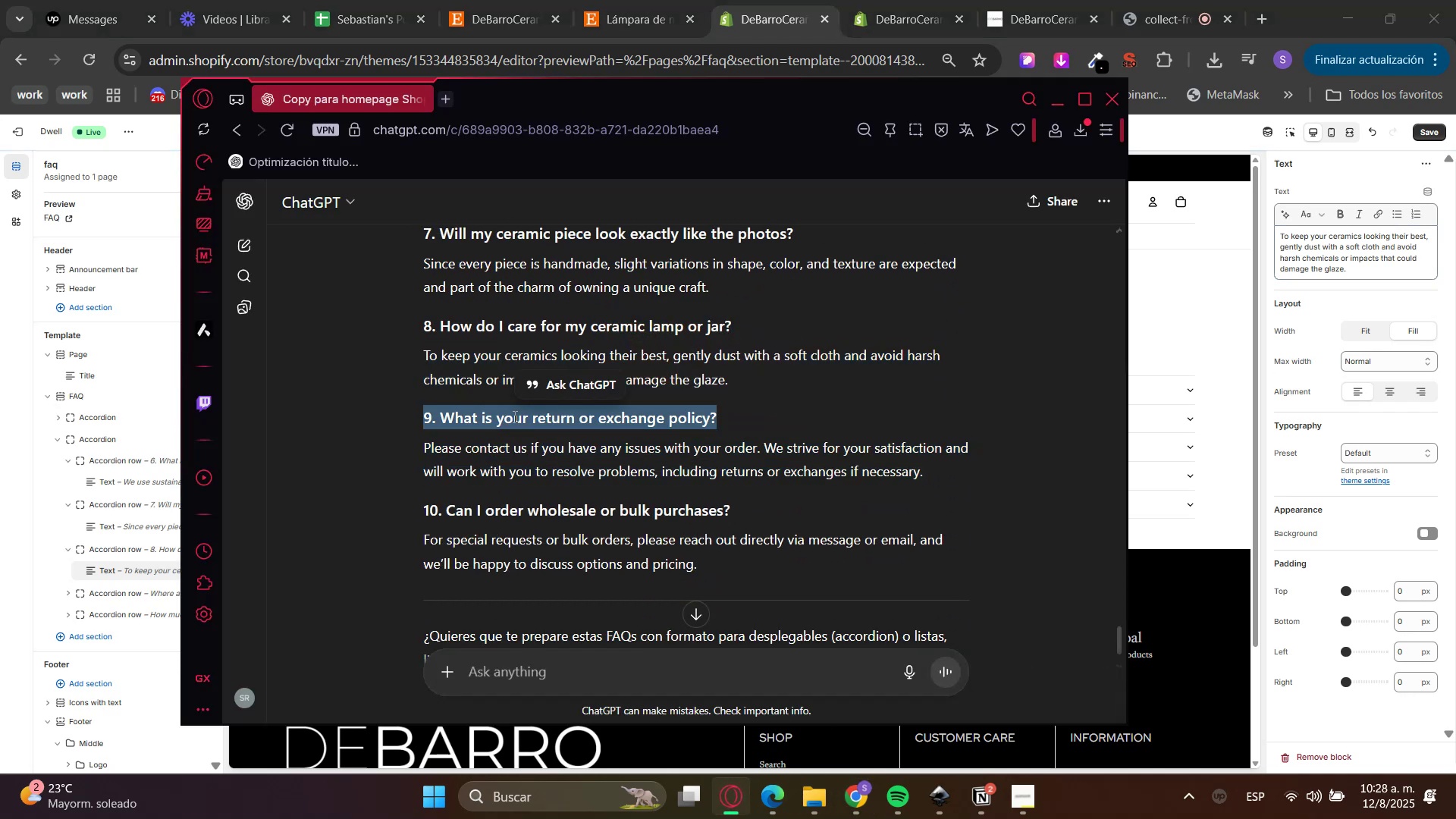 
key(Control+C)
 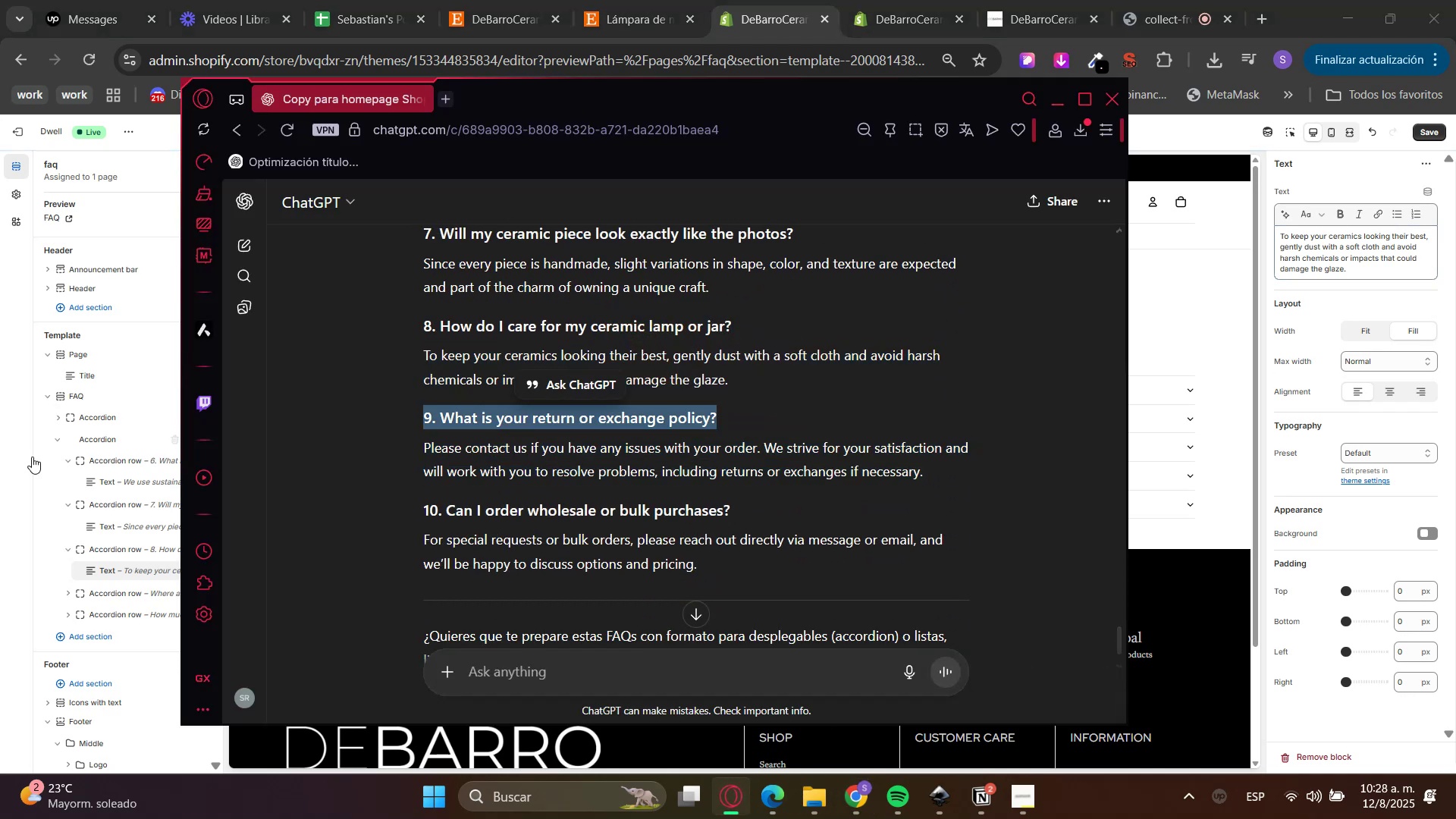 
triple_click([0, 482])
 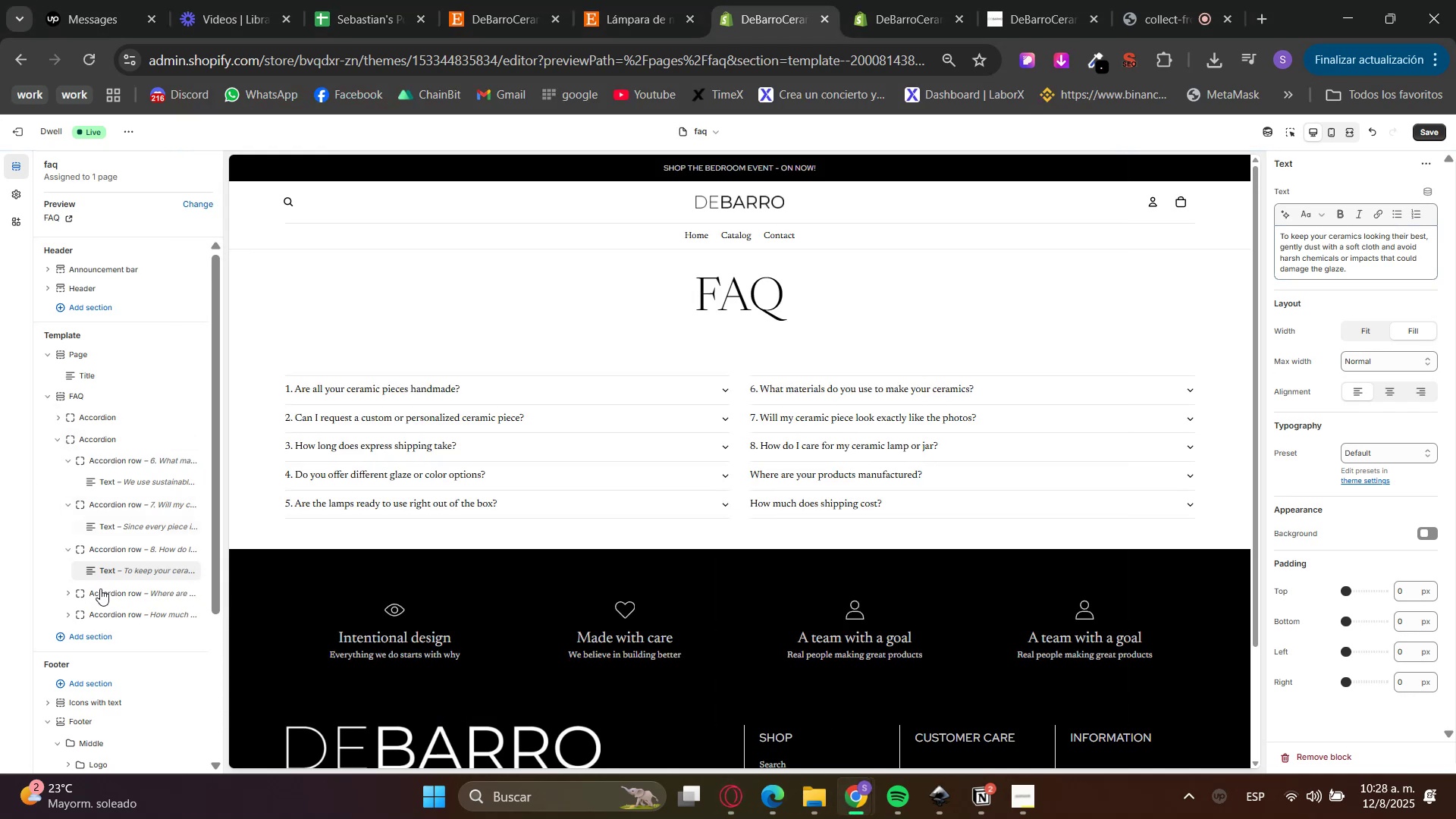 
left_click([100, 594])
 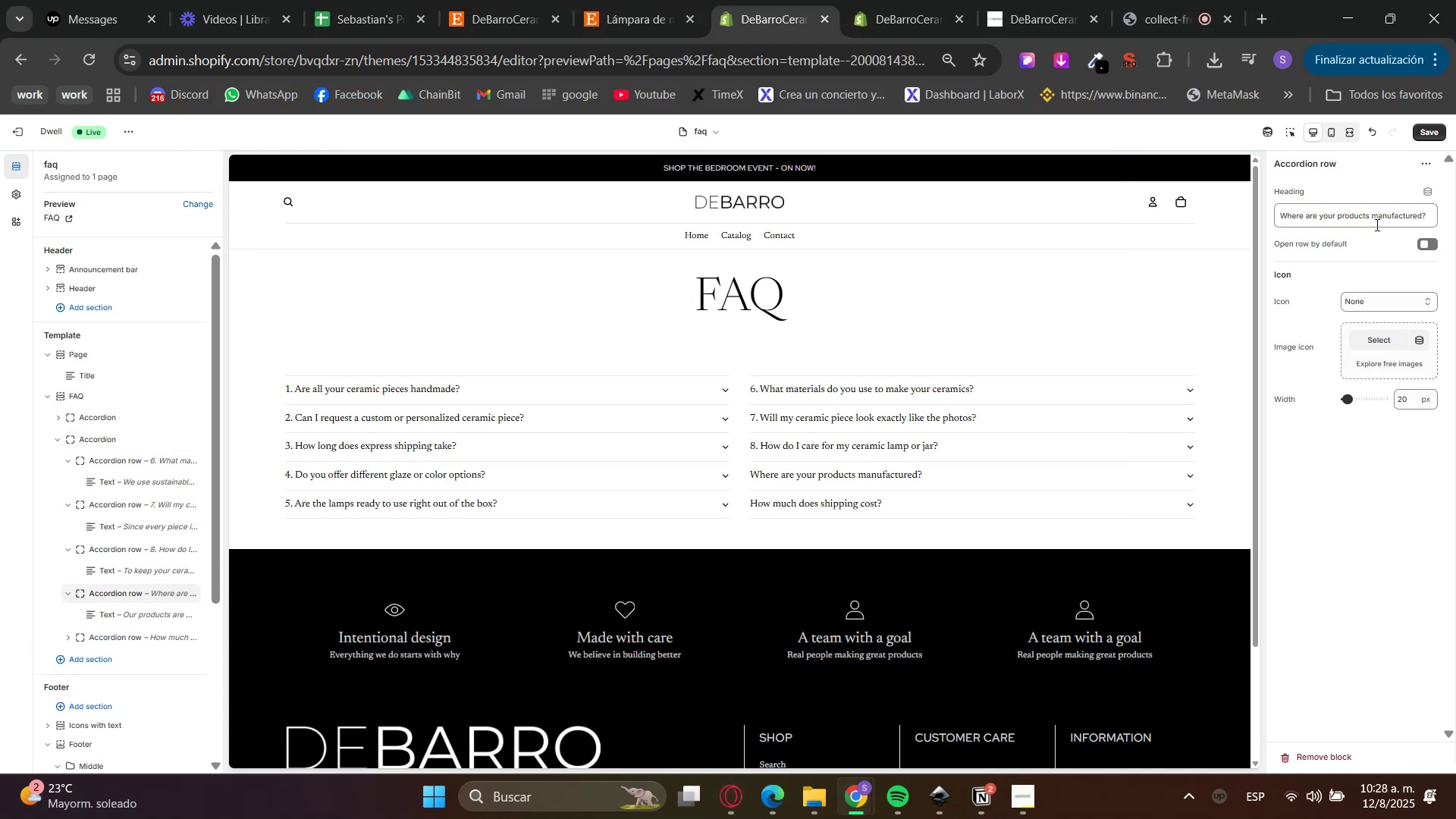 
double_click([1400, 218])
 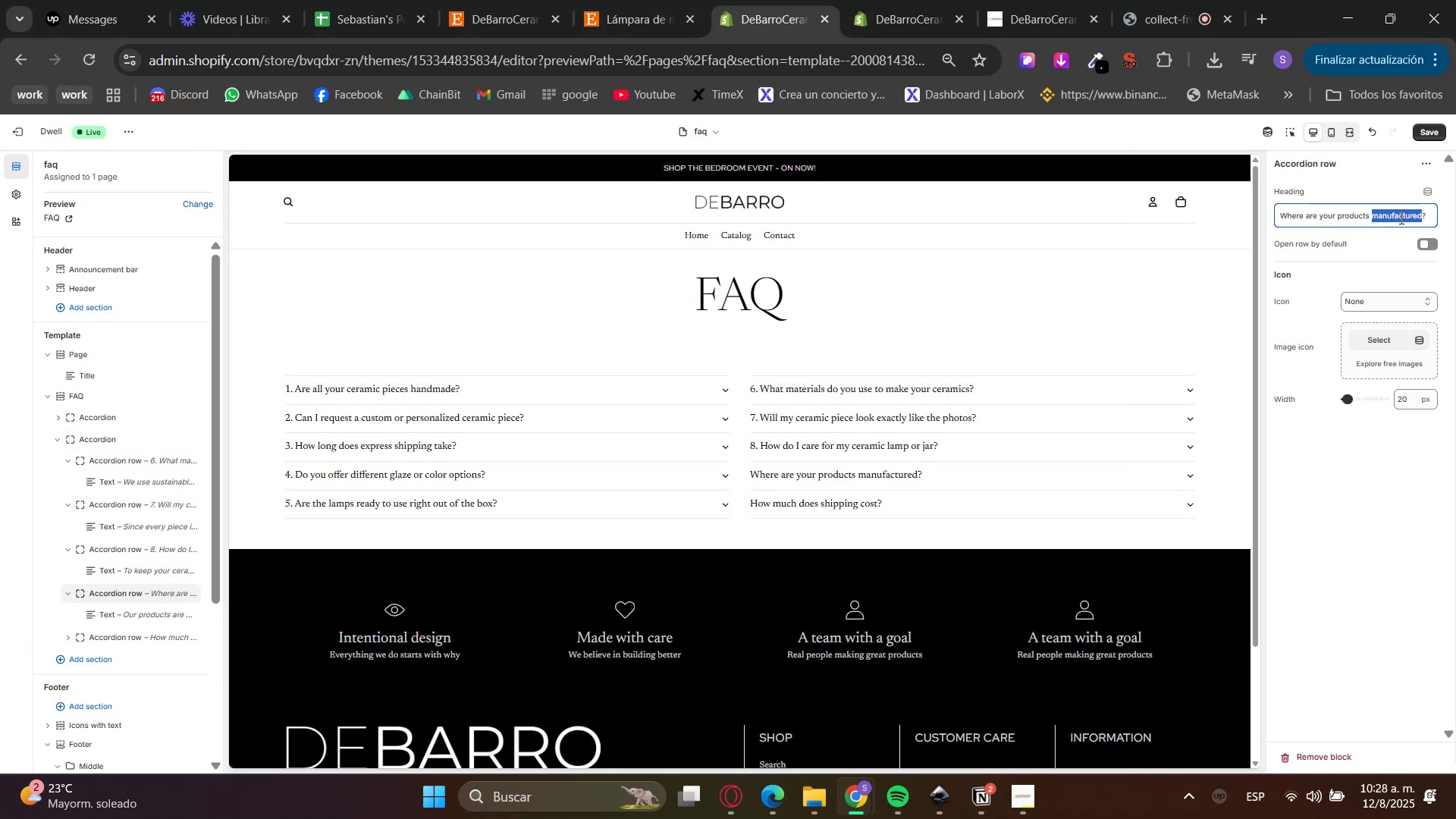 
triple_click([1400, 218])
 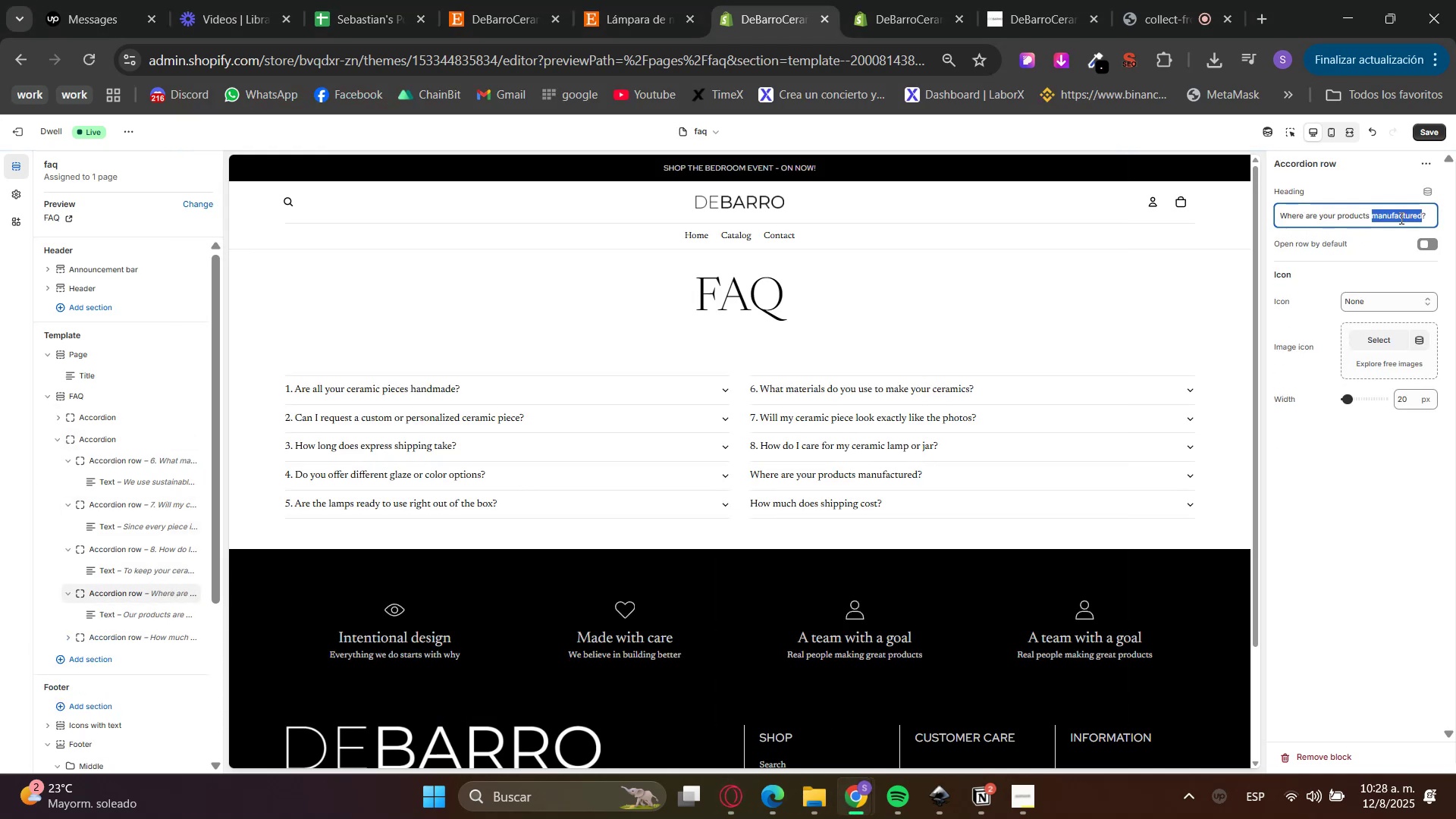 
key(Control+ControlLeft)
 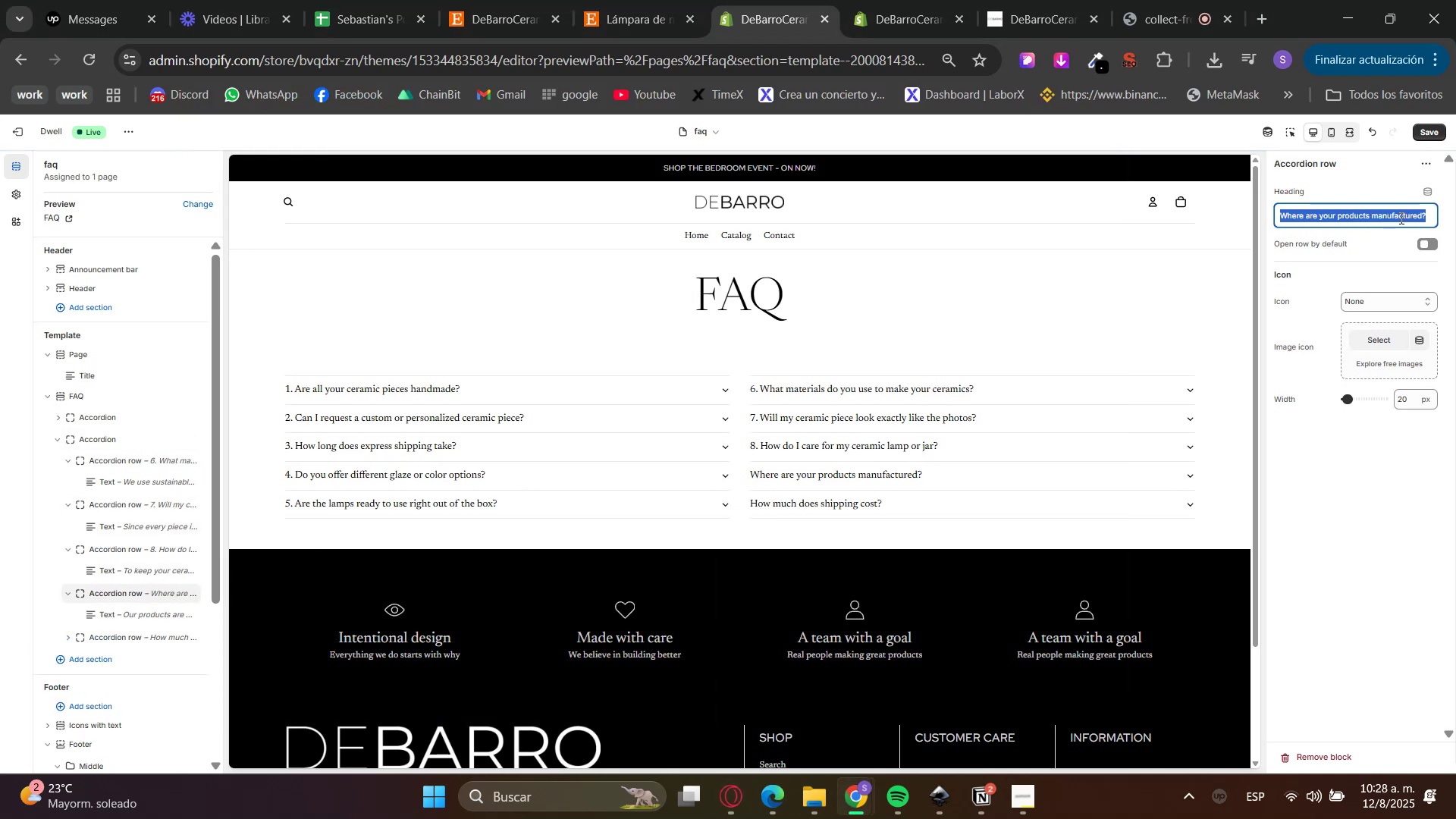 
key(Control+V)
 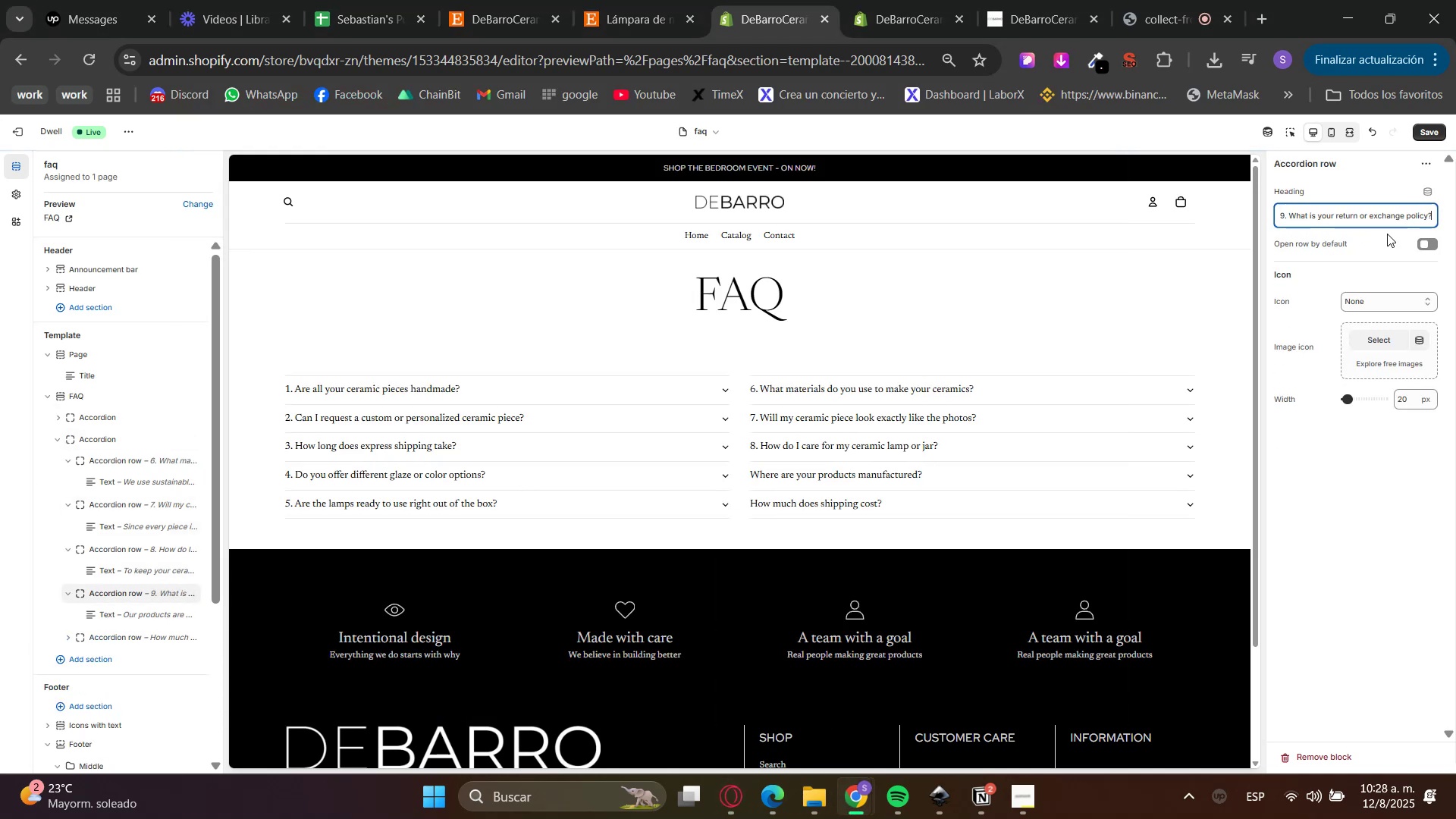 
triple_click([1382, 242])
 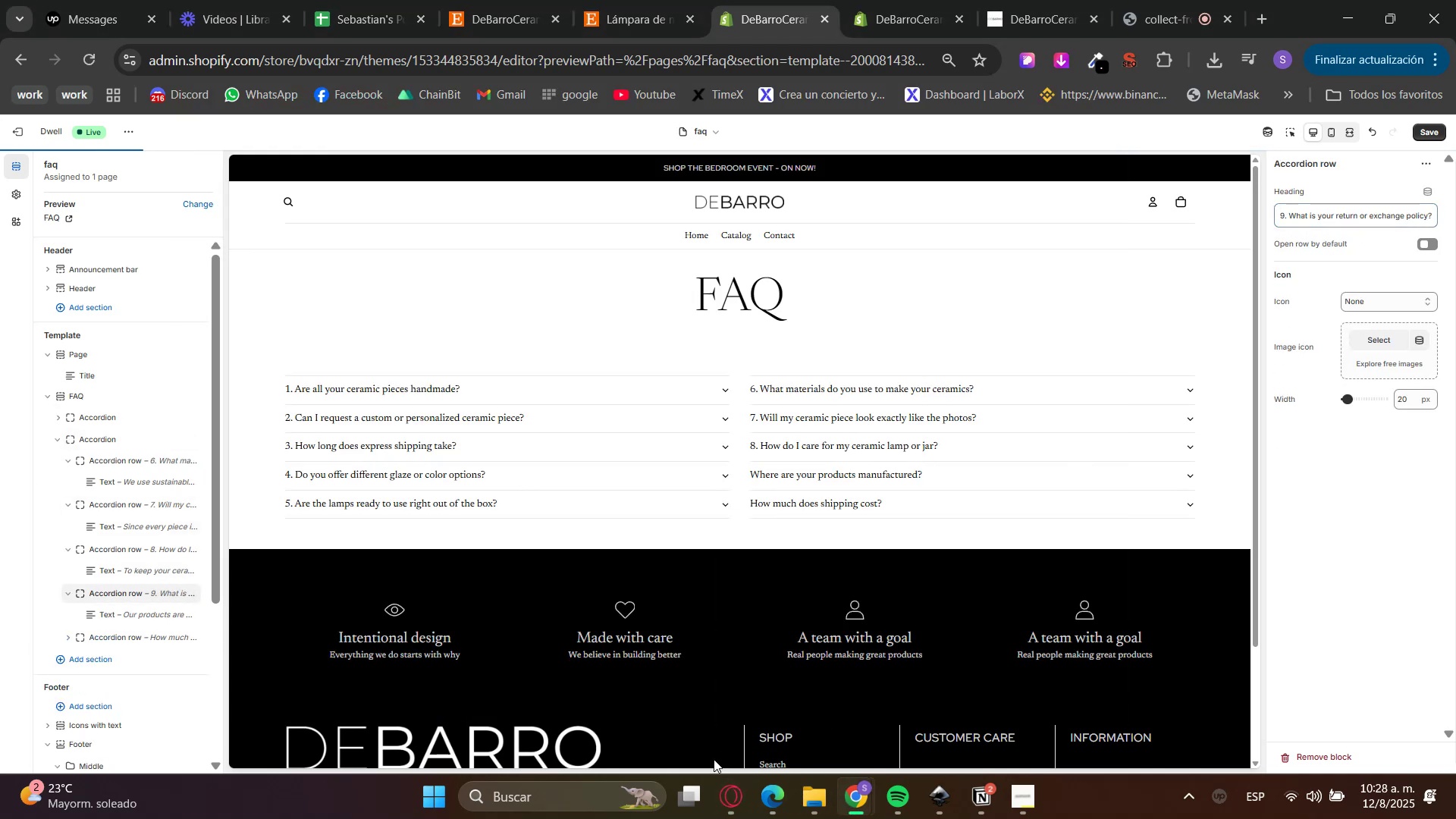 
left_click([736, 791])
 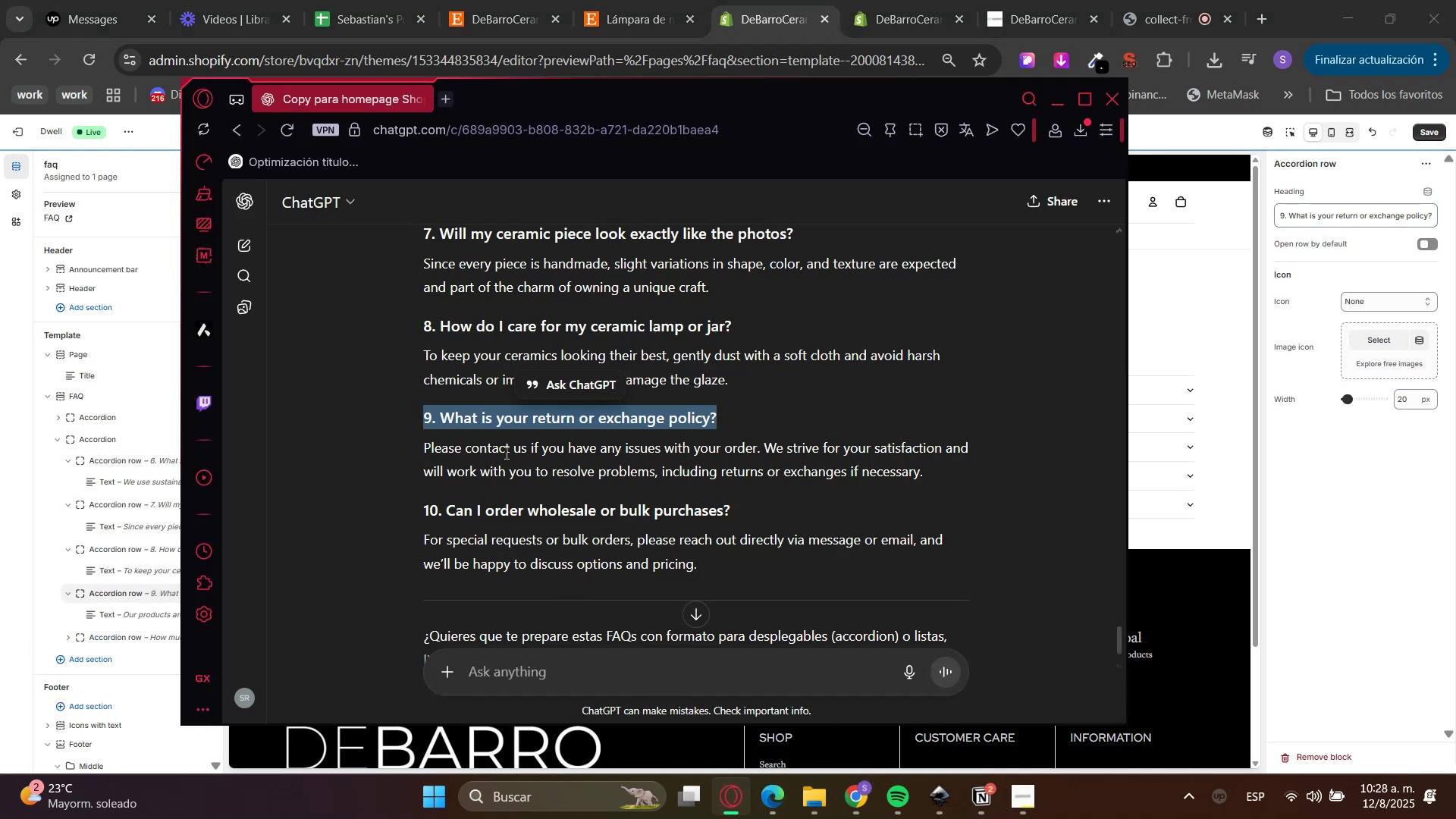 
double_click([504, 453])
 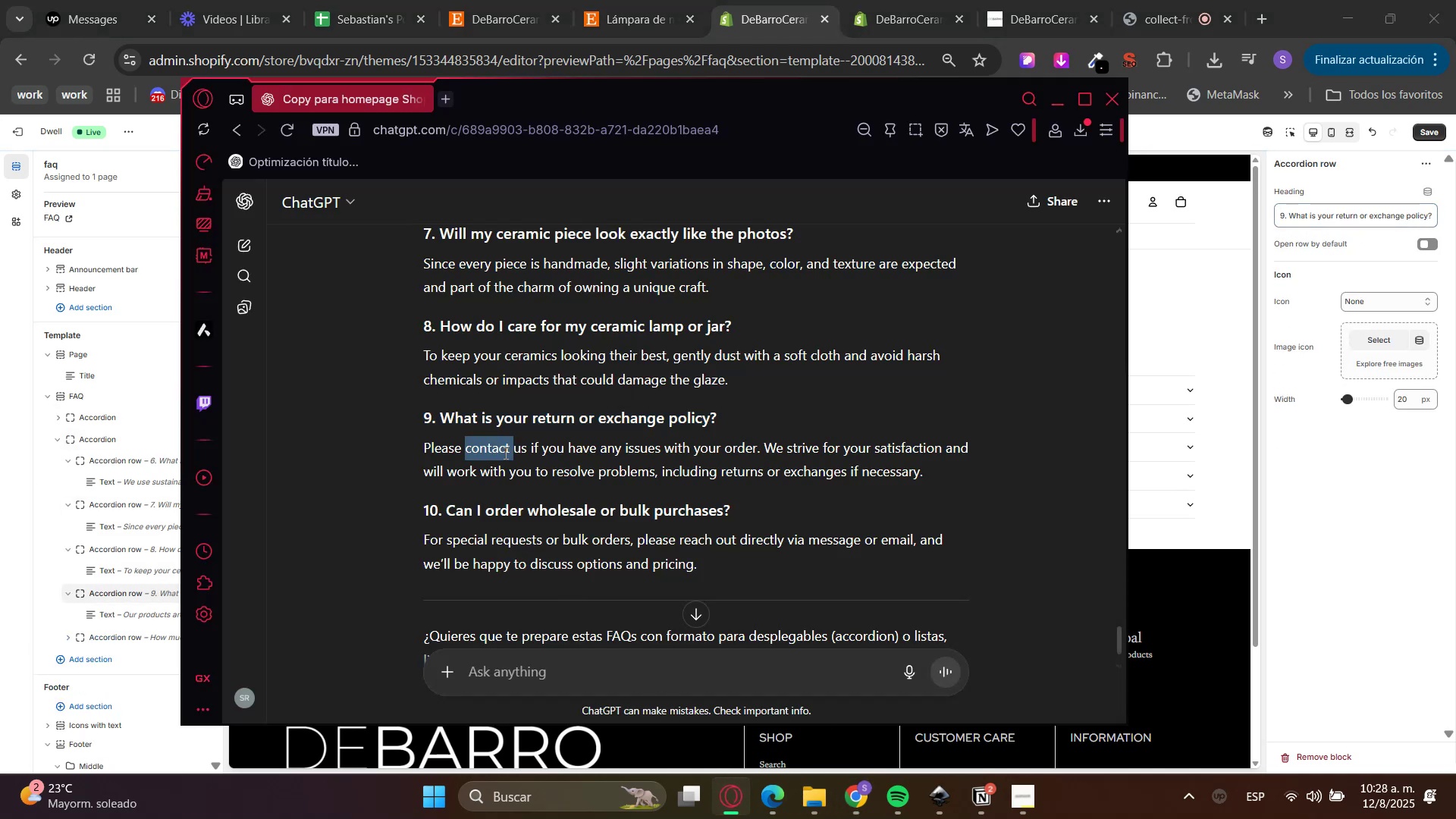 
triple_click([504, 453])
 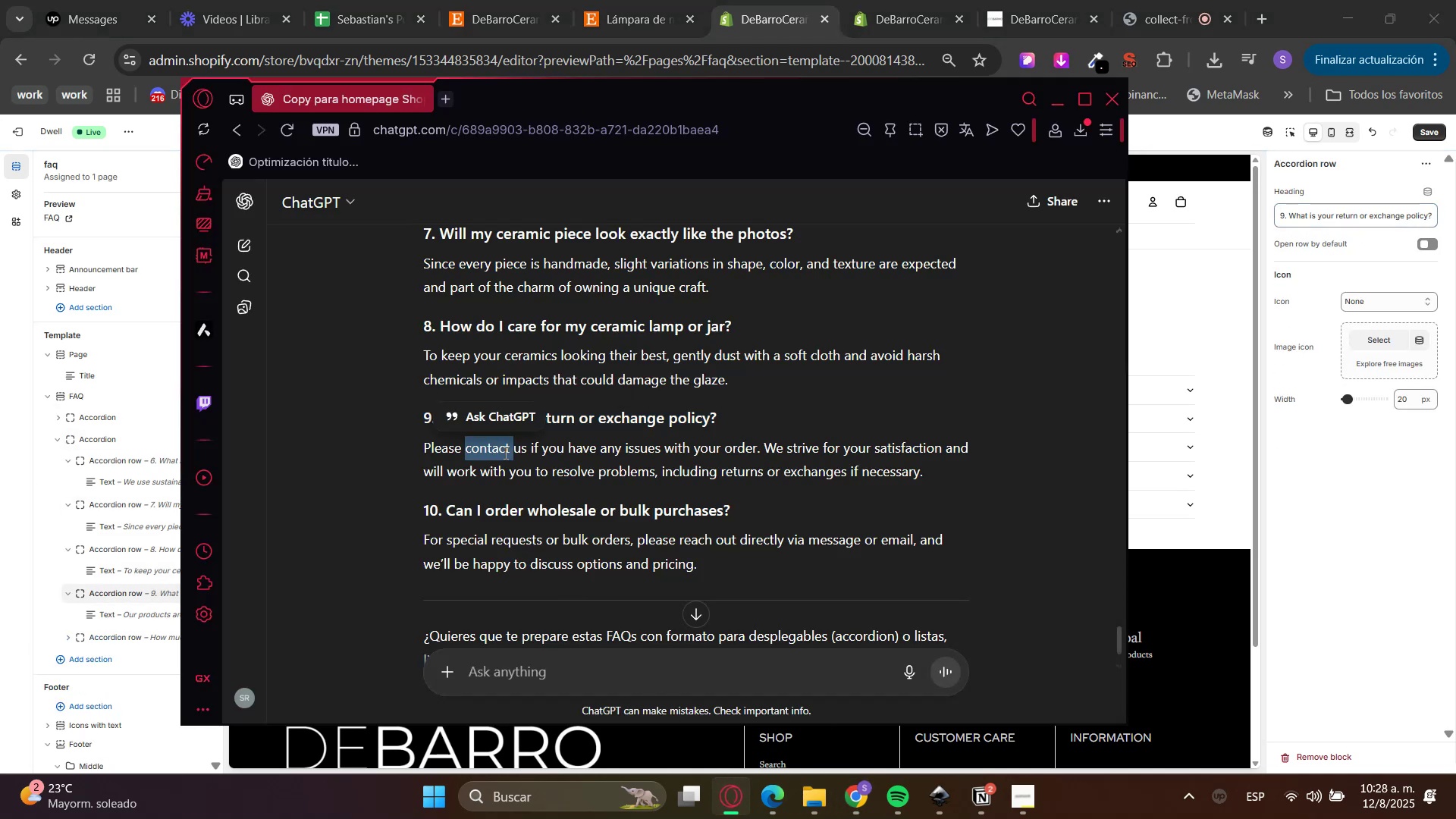 
key(Control+C)
 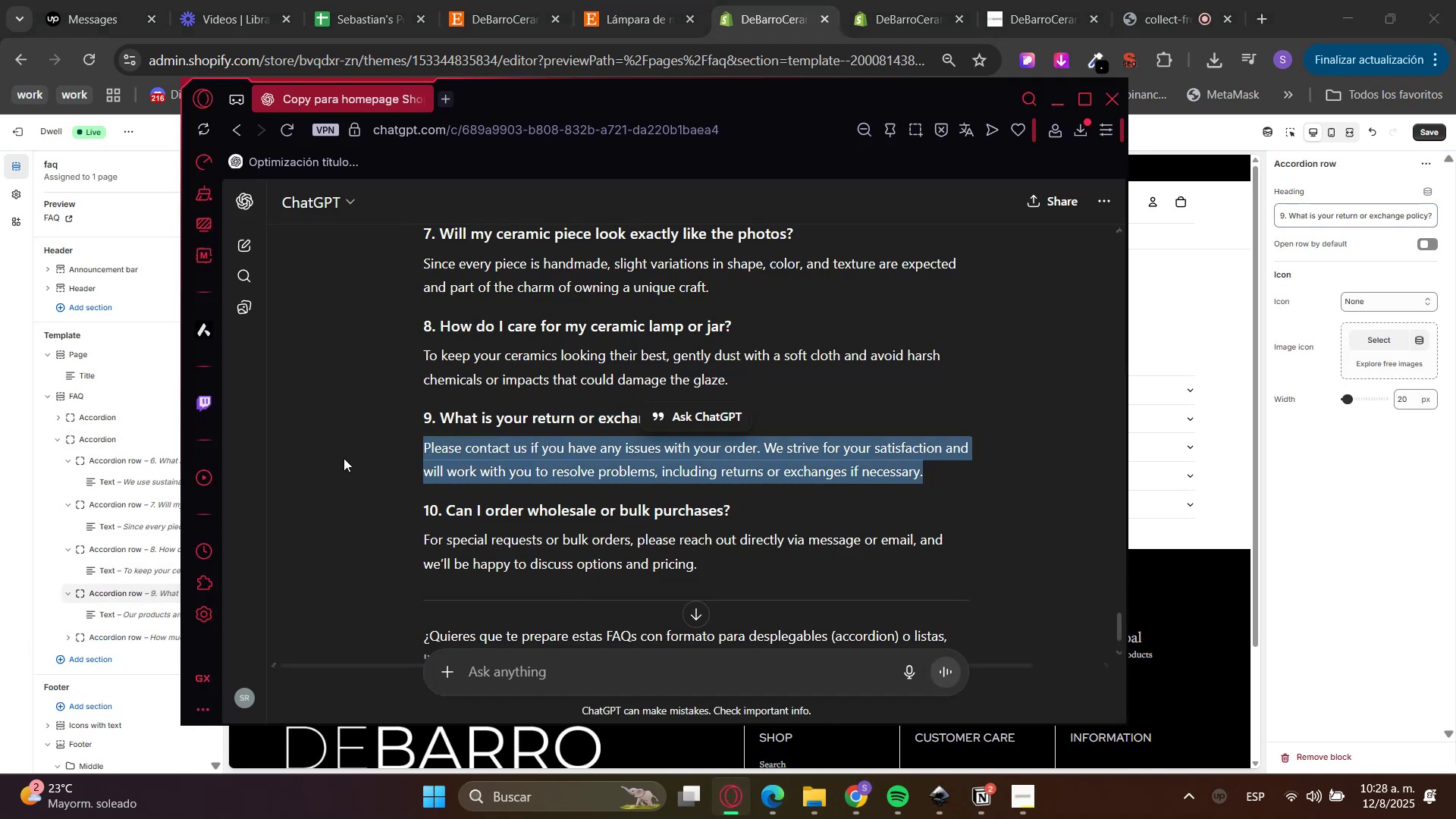 
key(Control+C)
 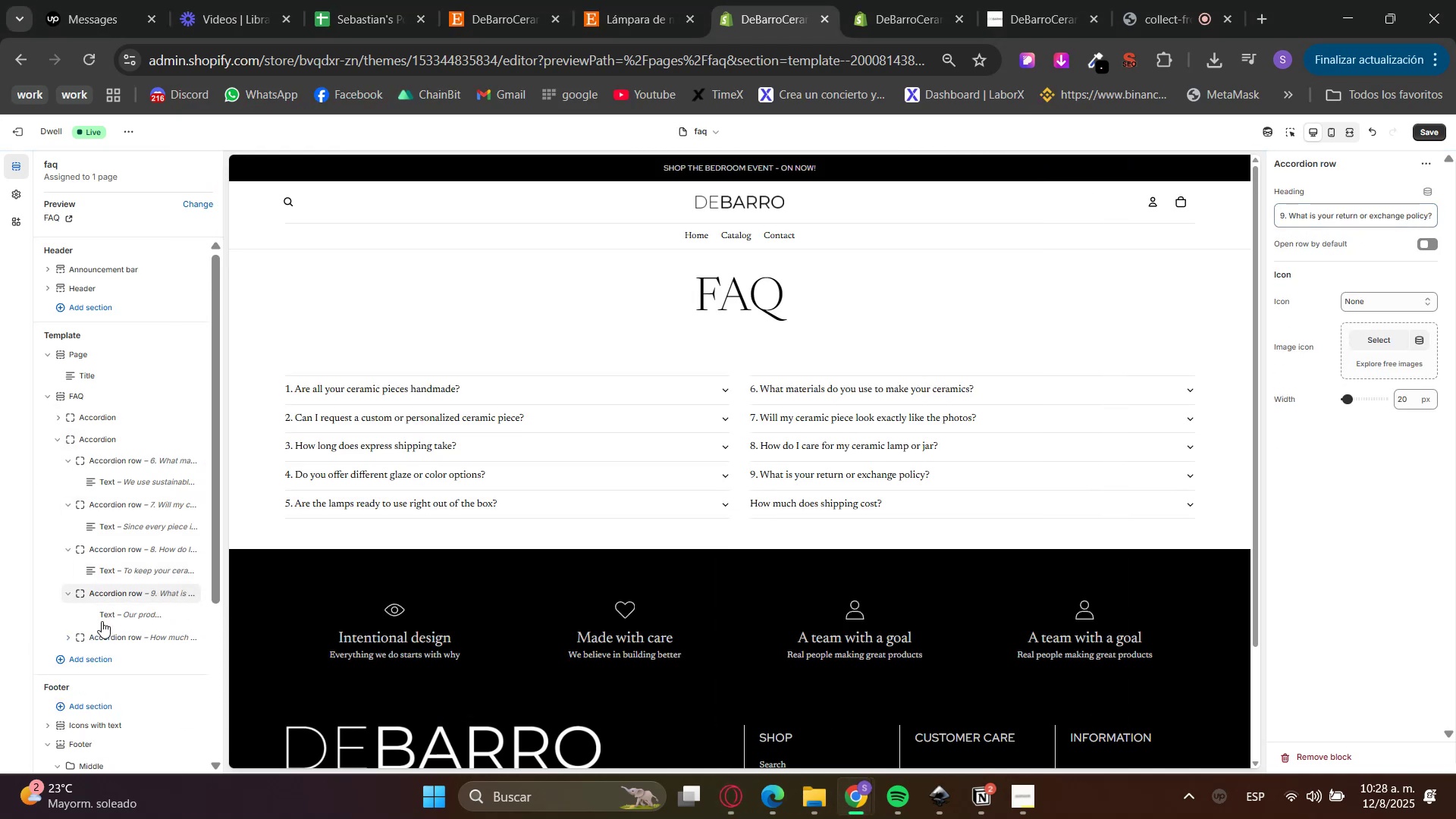 
left_click([125, 612])
 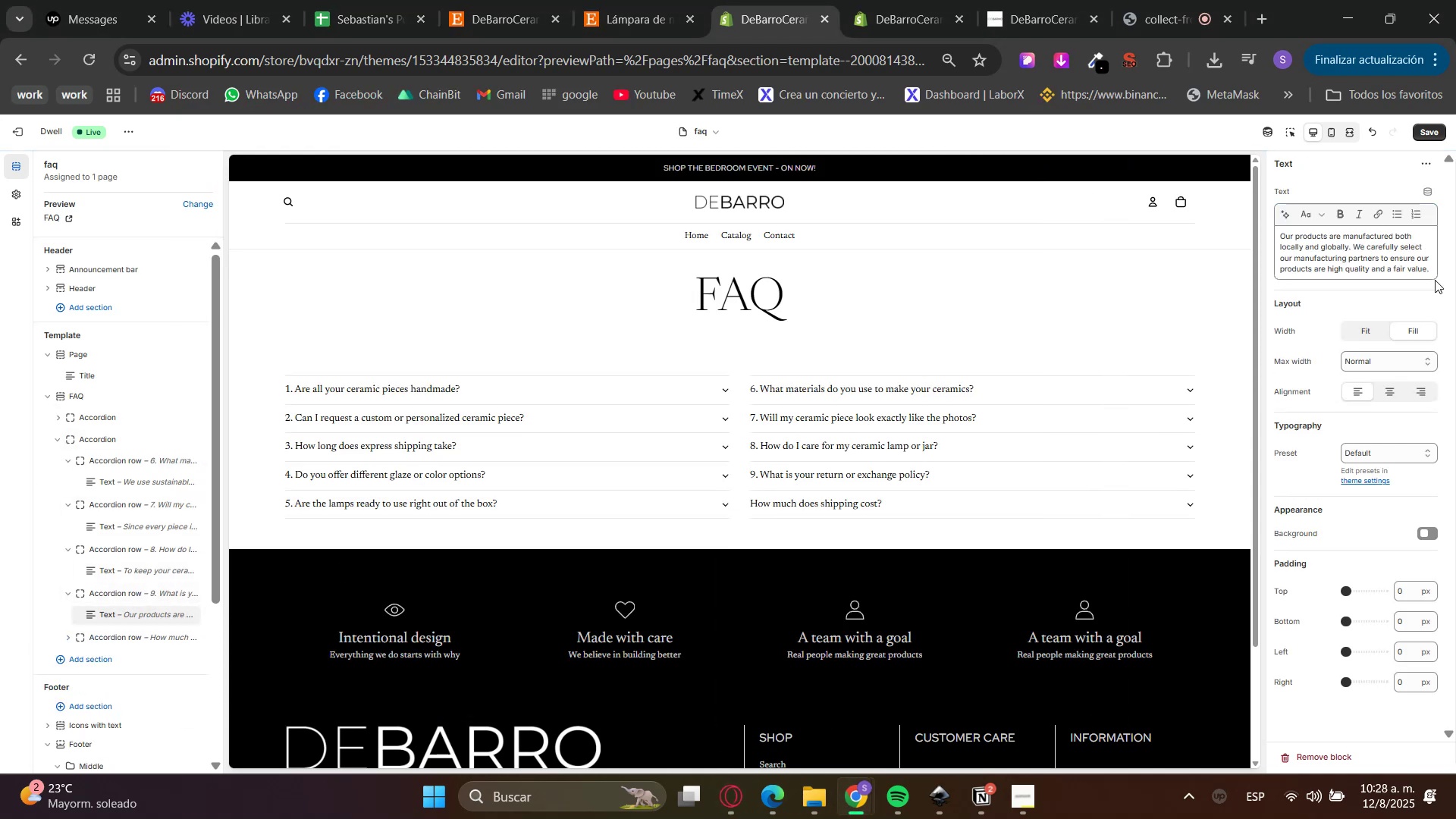 
left_click([1429, 271])
 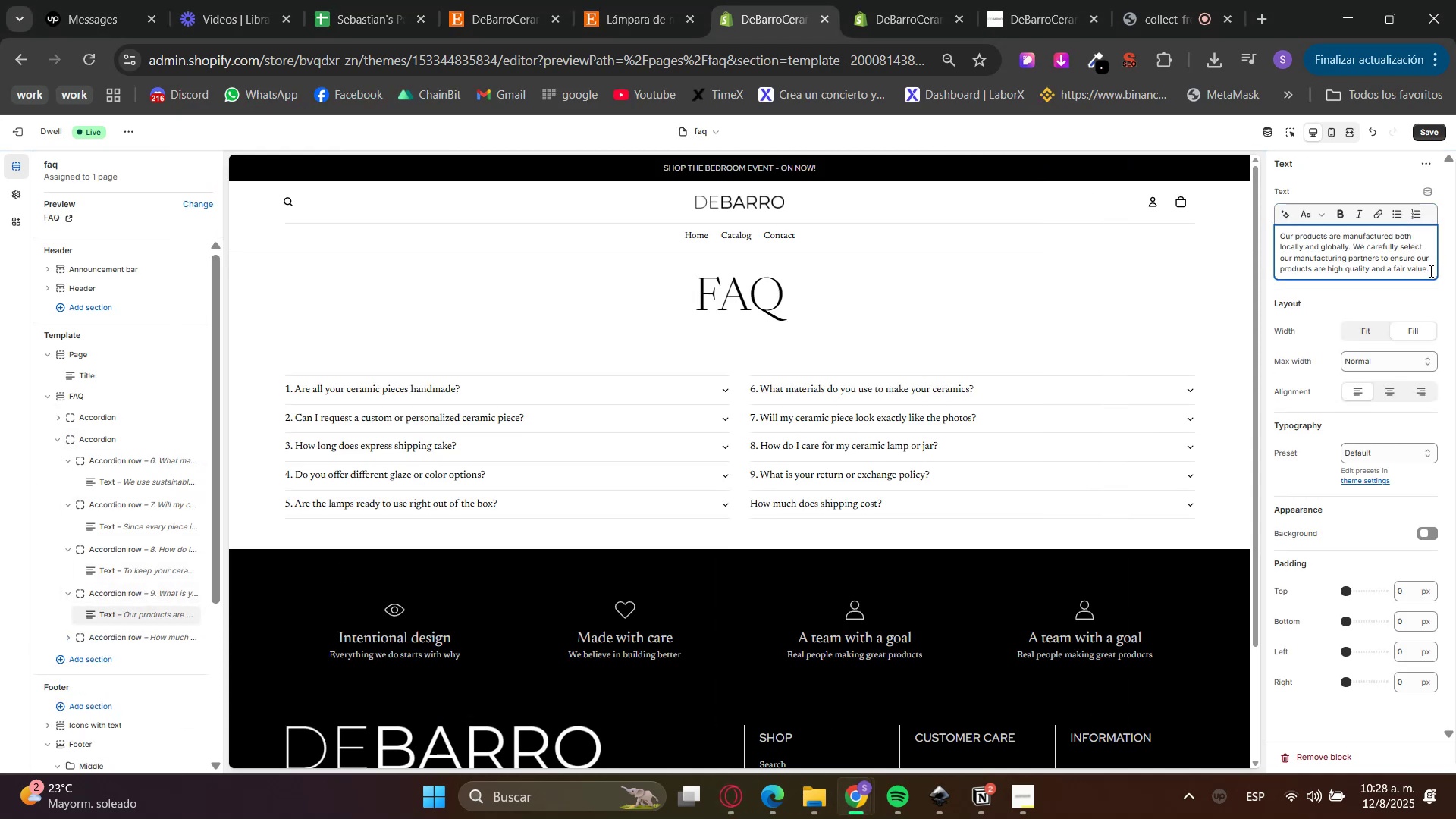 
left_click_drag(start_coordinate=[1433, 270], to_coordinate=[1156, 203])
 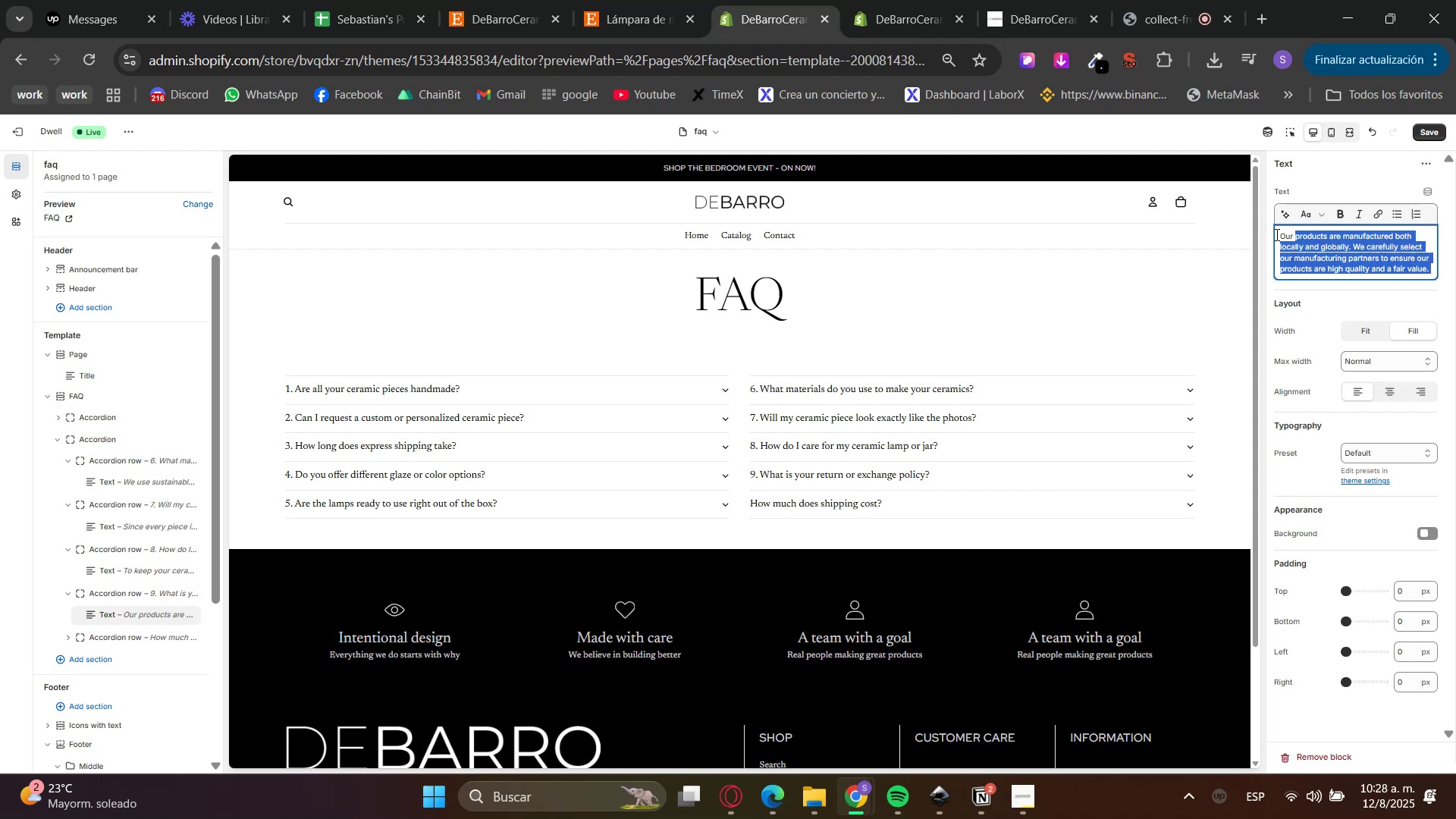 
key(Control+ControlLeft)
 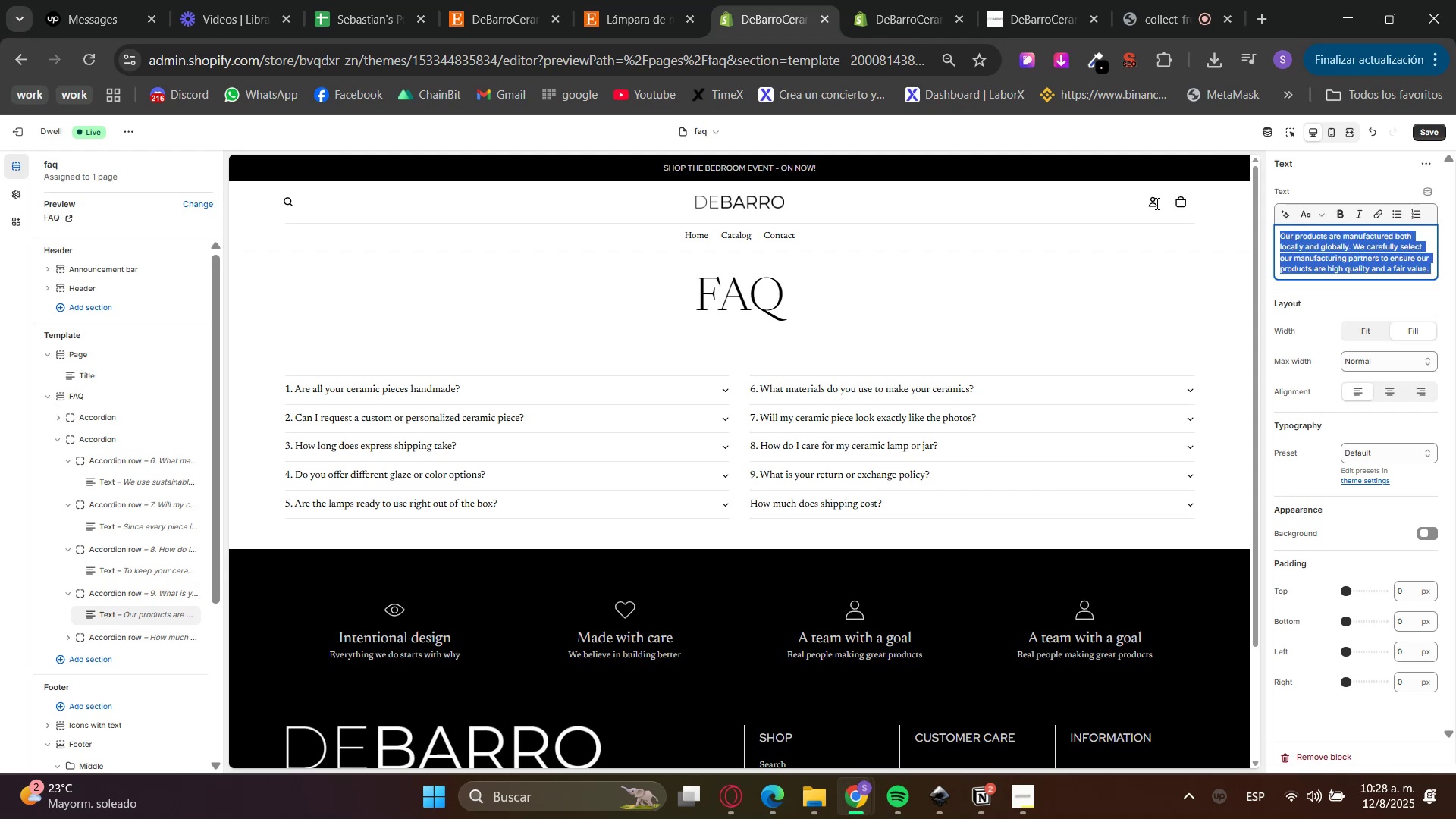 
key(Control+V)
 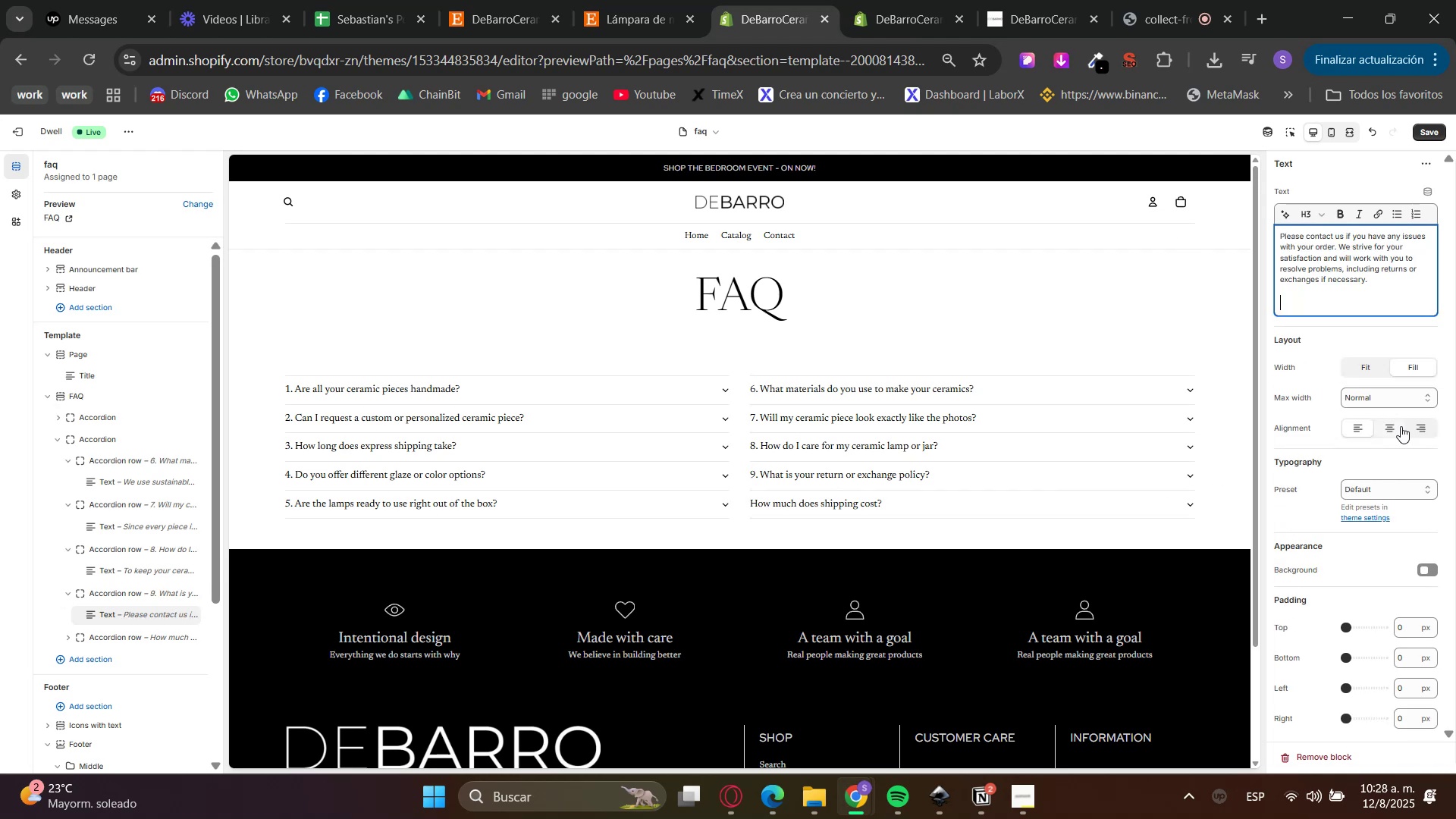 
key(Backspace)
 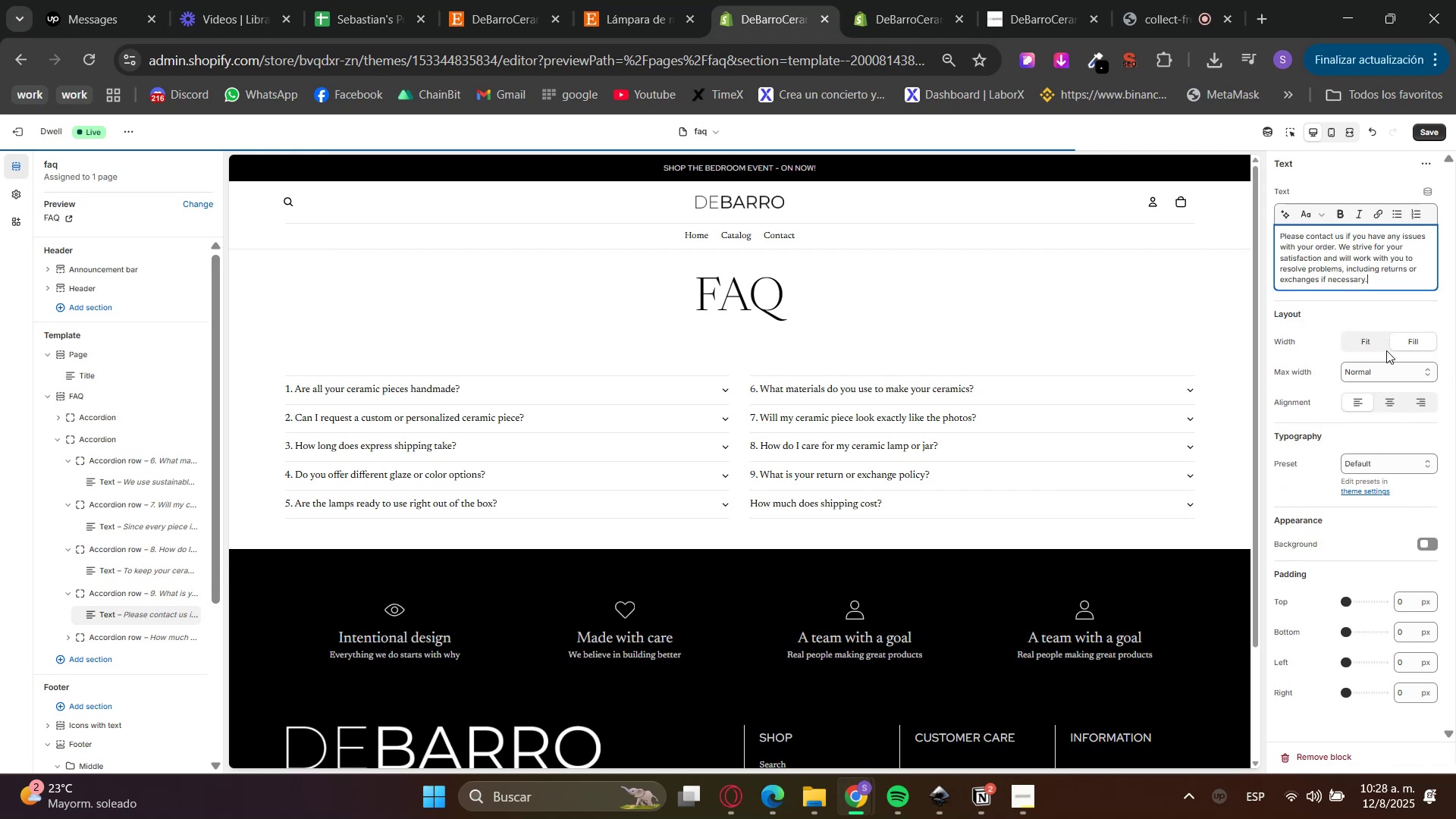 
left_click([1322, 314])
 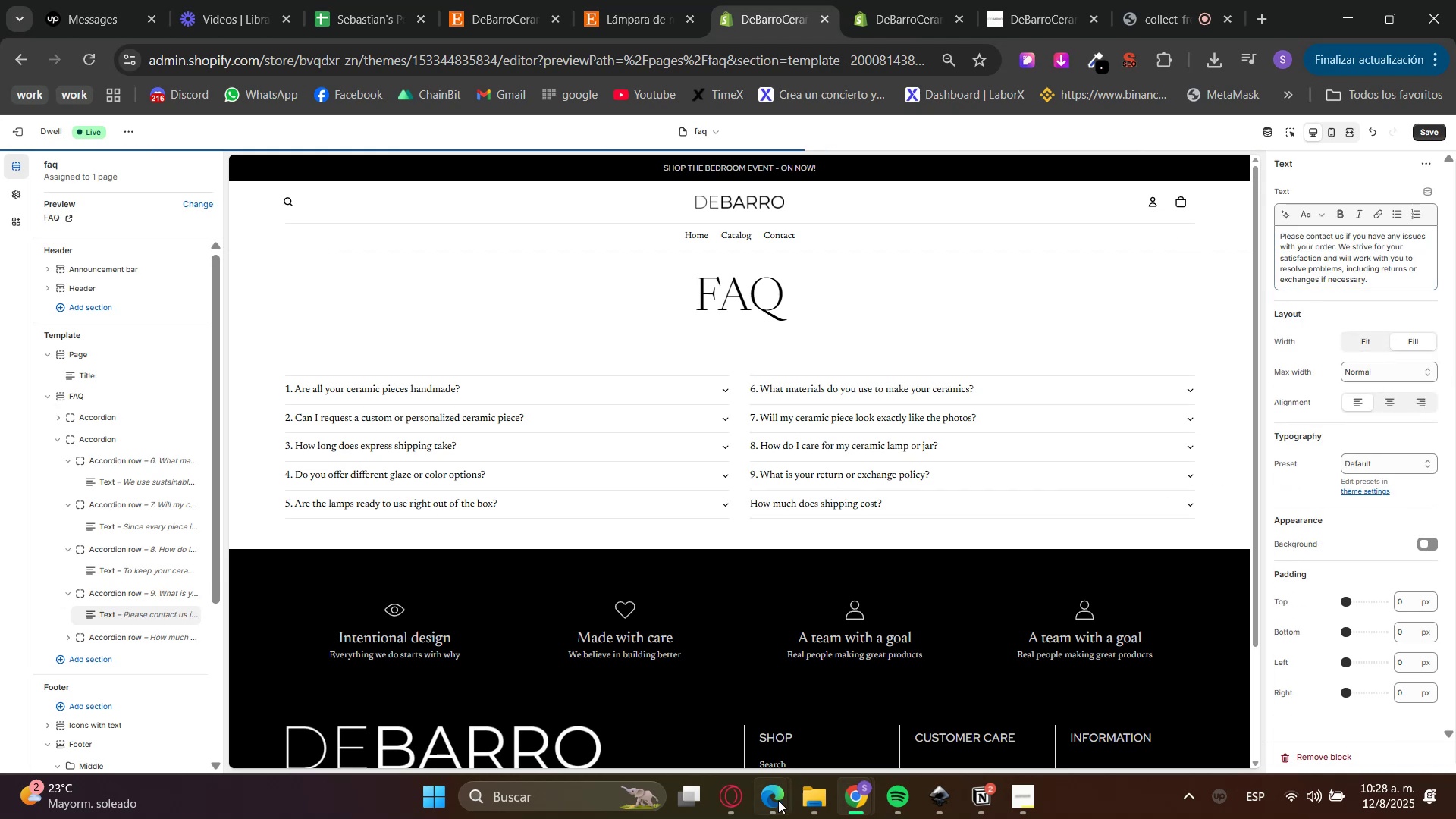 
left_click([738, 817])
 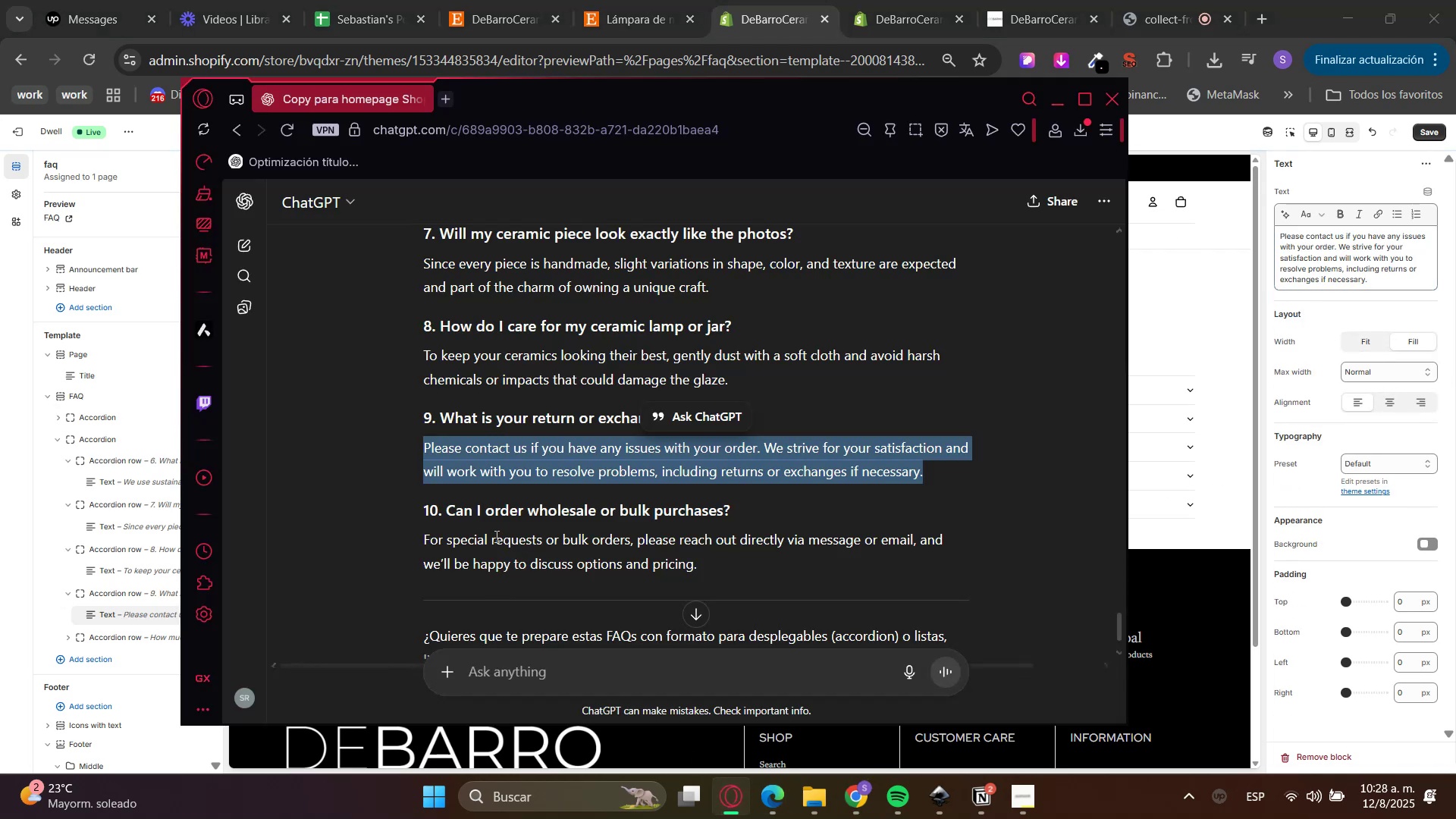 
double_click([482, 510])
 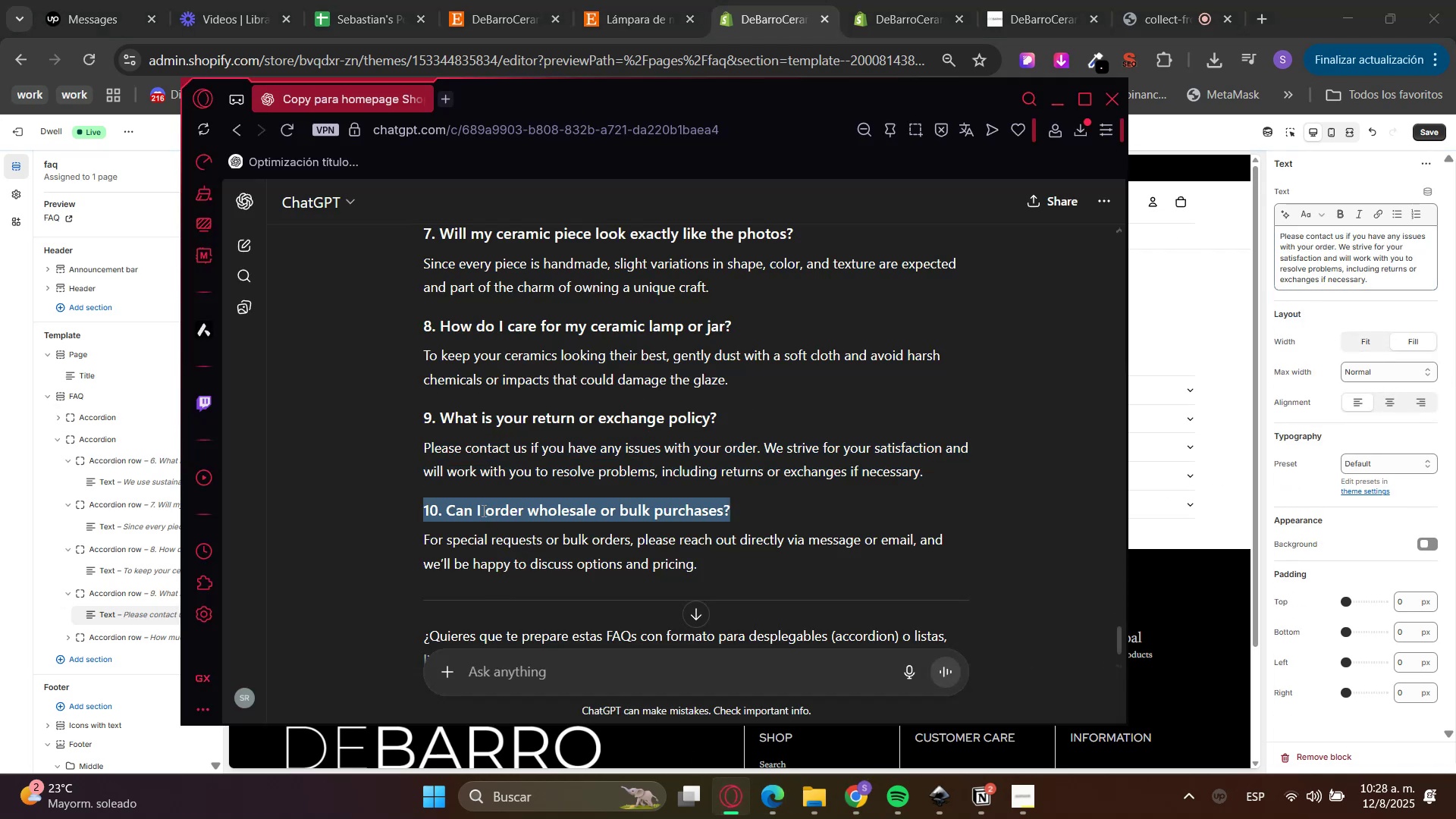 
triple_click([482, 510])
 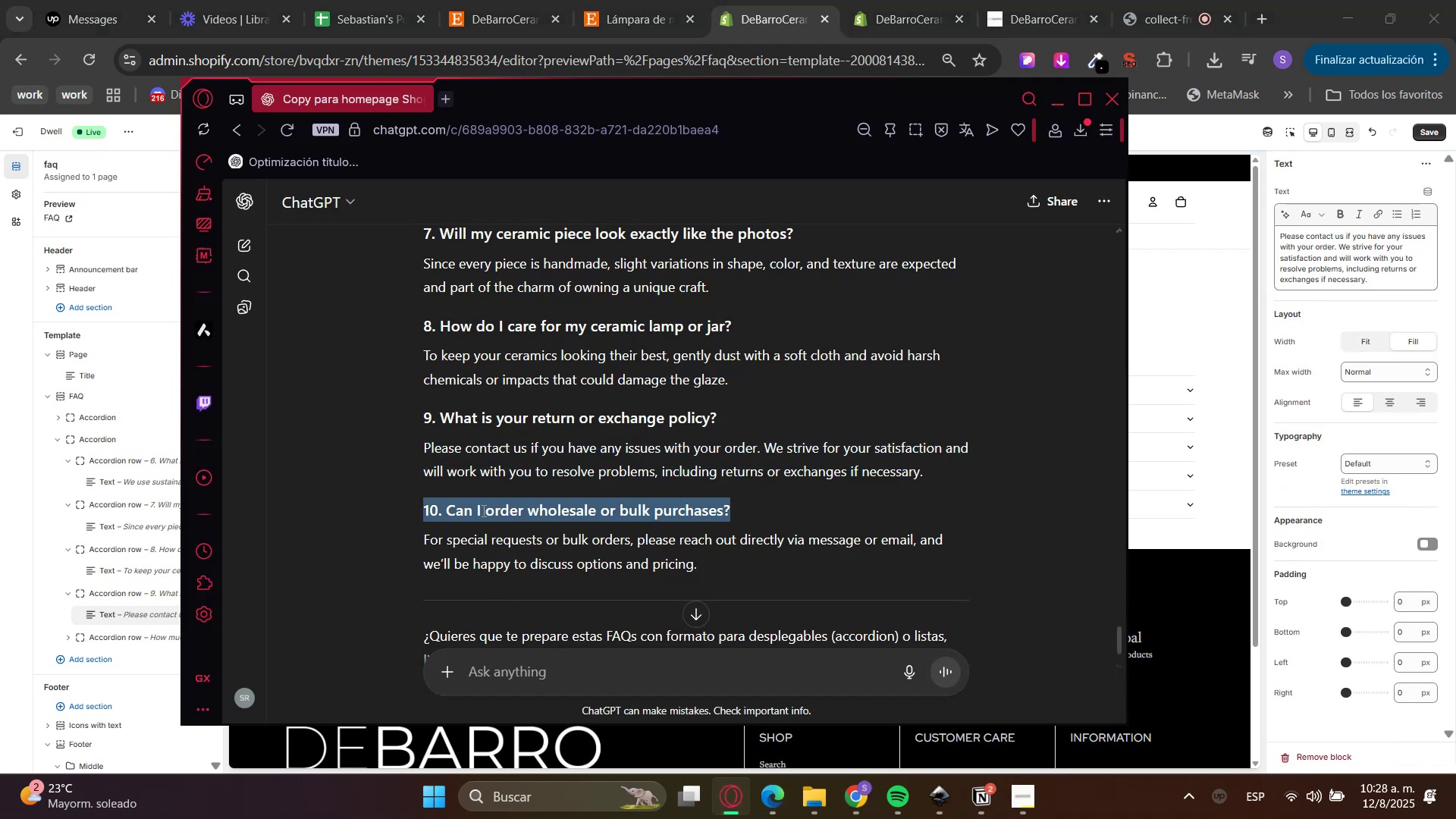 
triple_click([482, 510])
 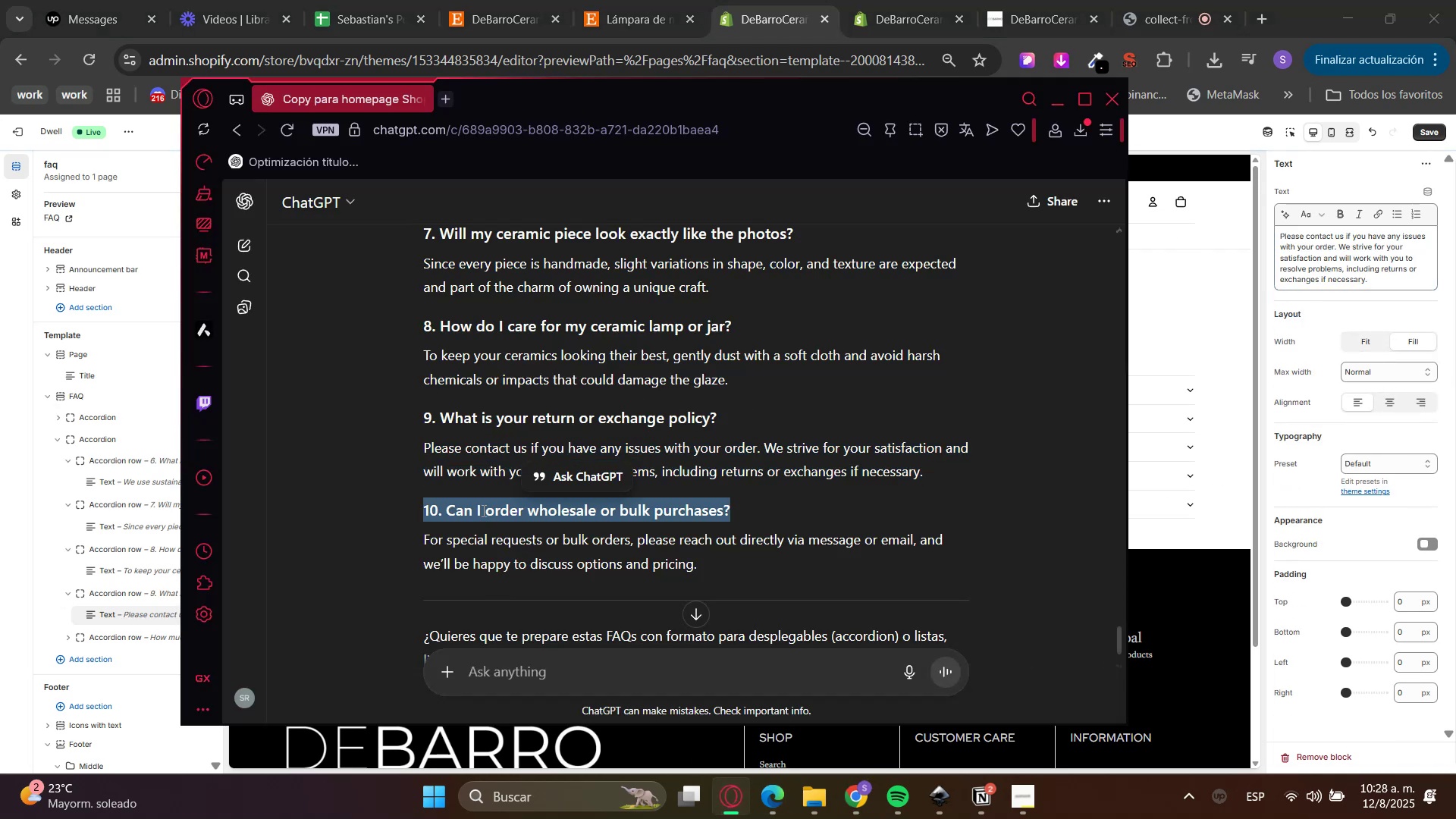 
key(Control+C)
 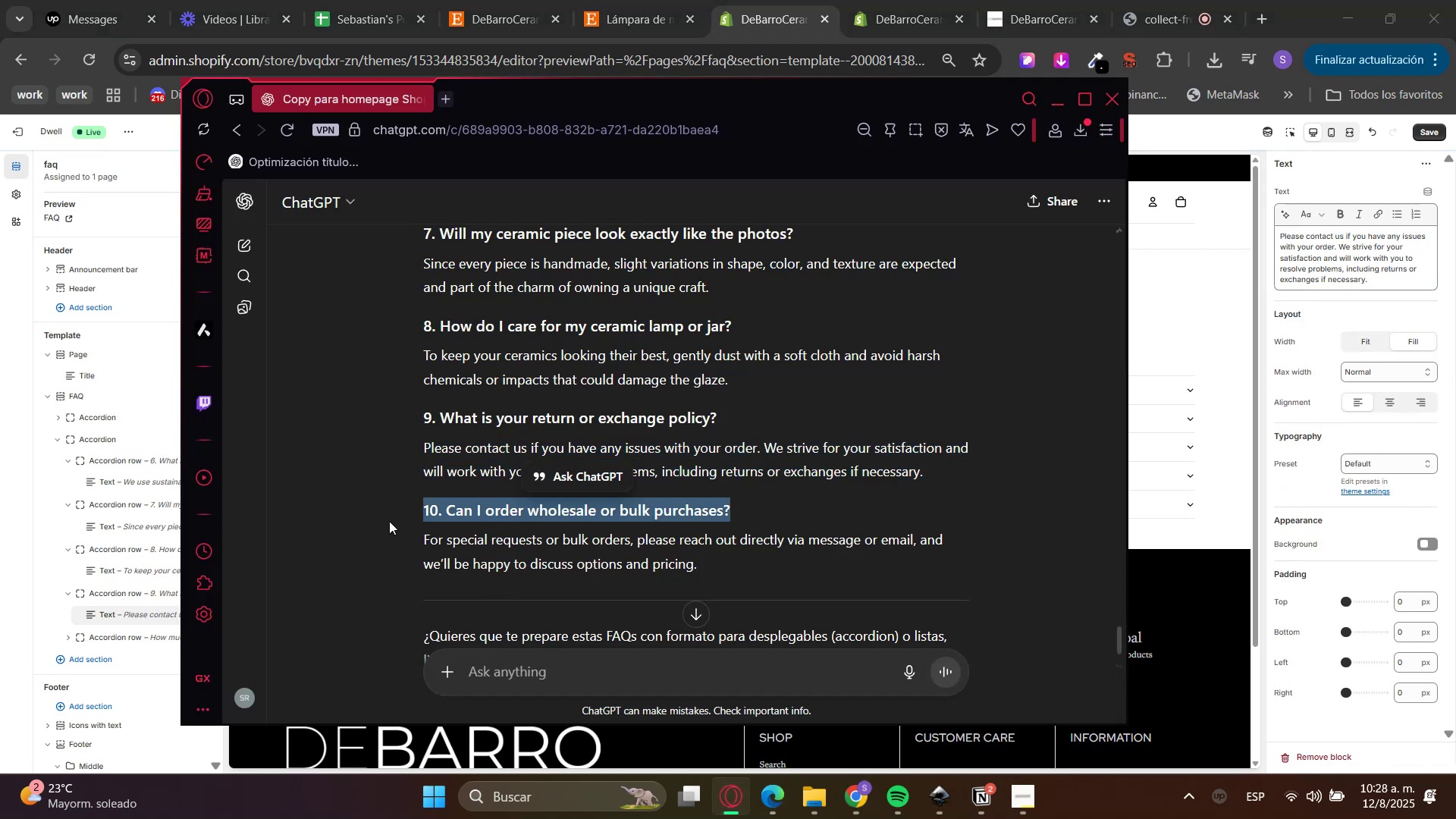 
key(Control+C)
 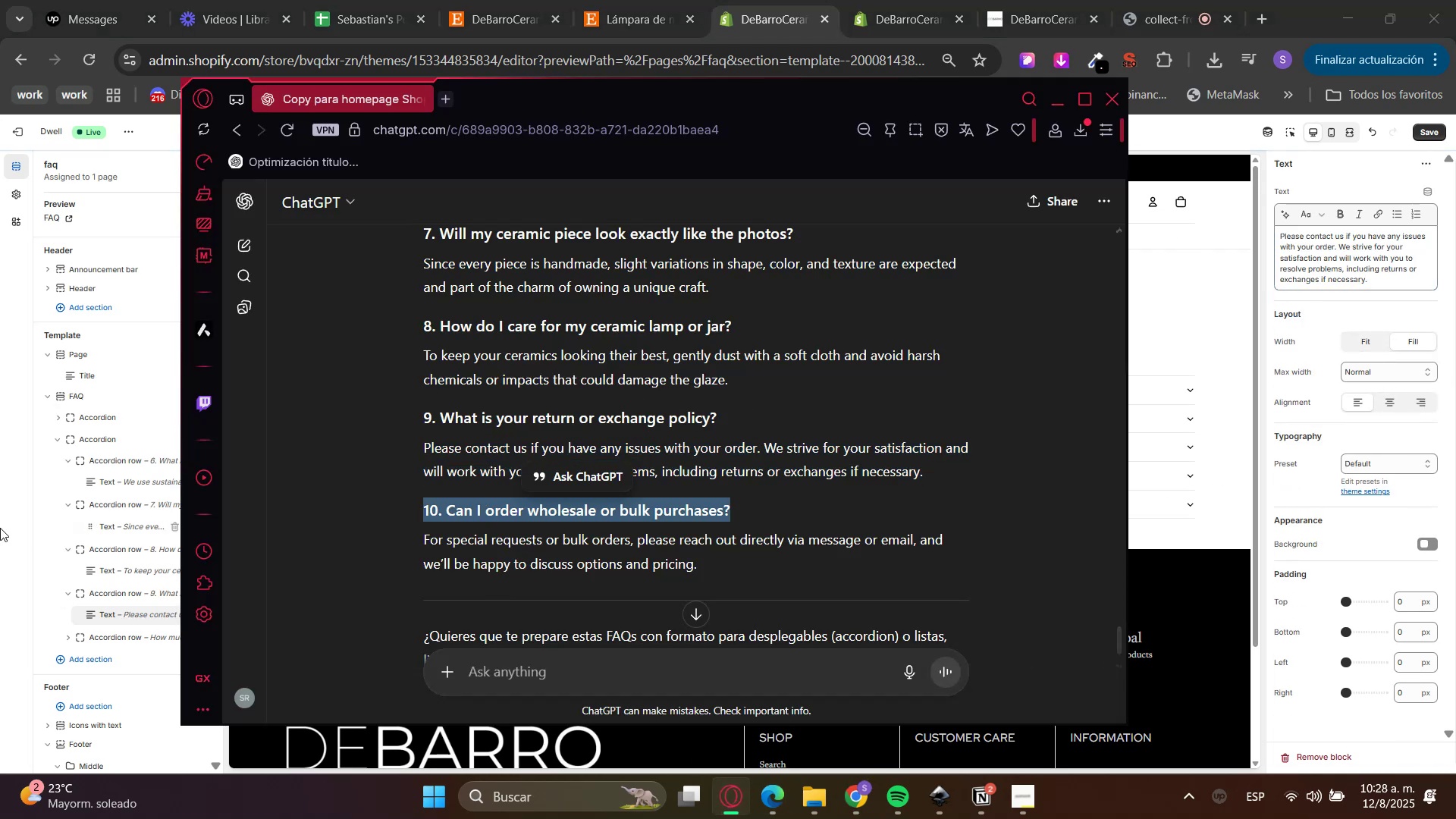 
triple_click([0, 556])
 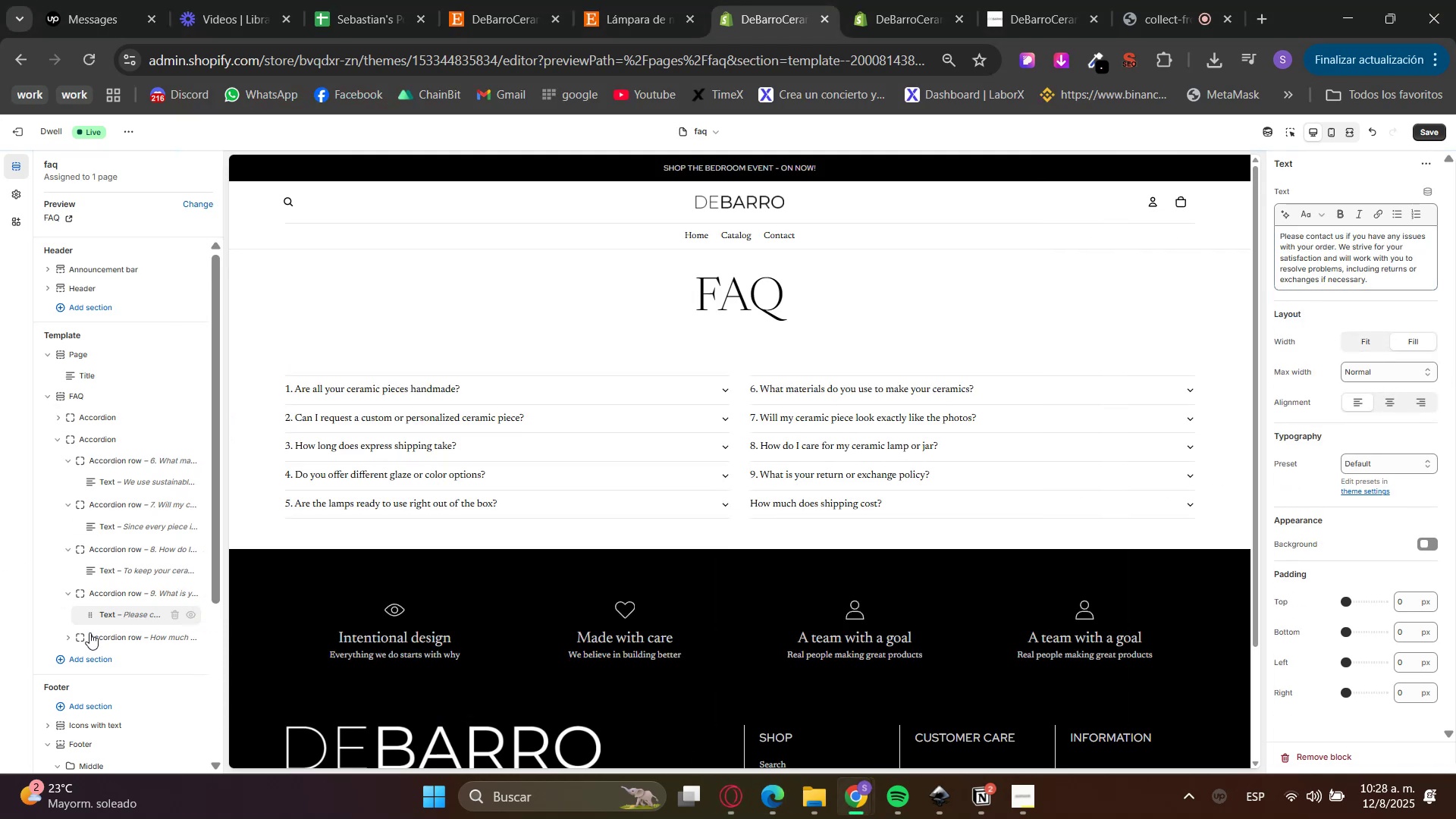 
triple_click([90, 639])
 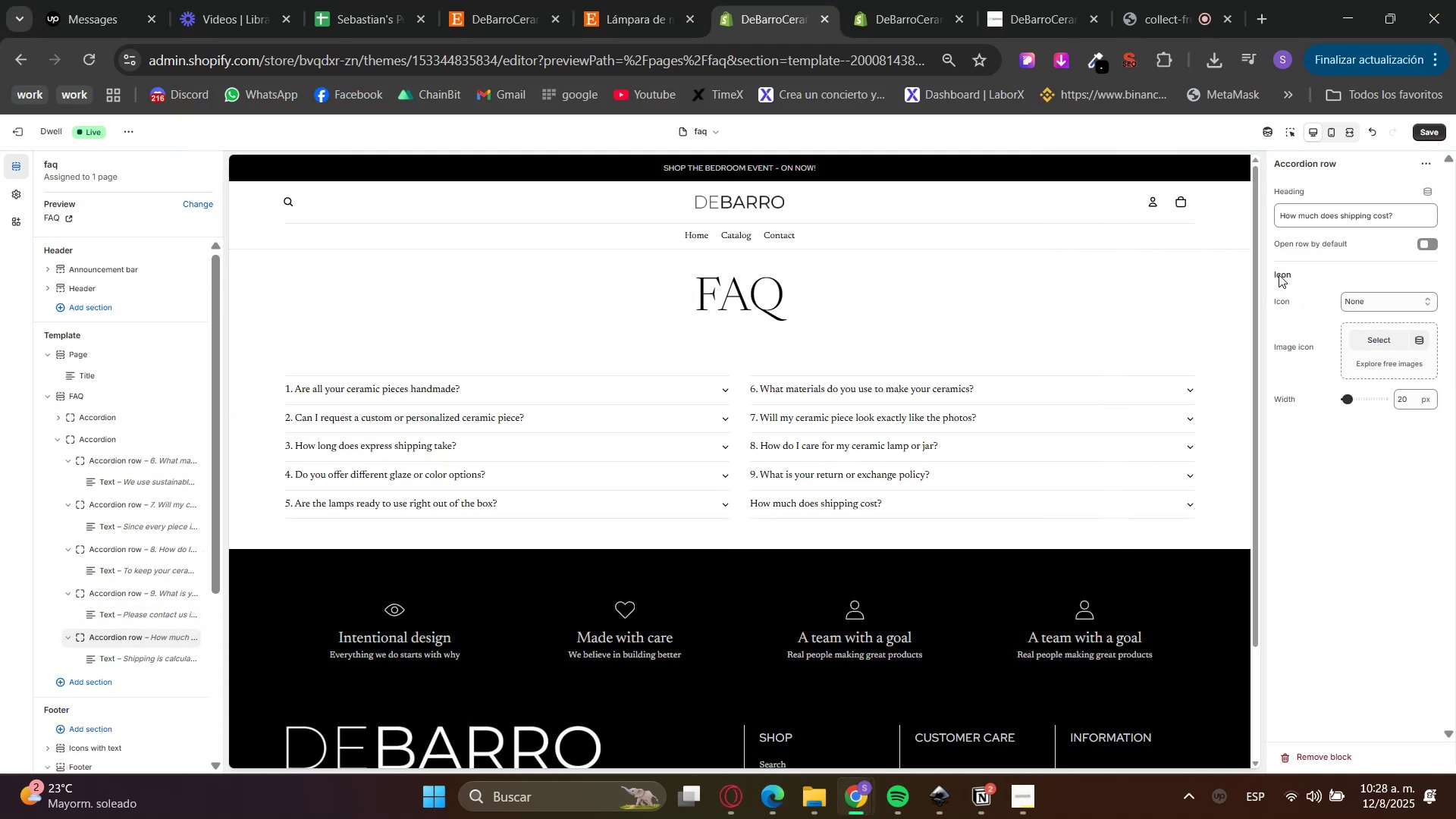 
left_click([1398, 208])
 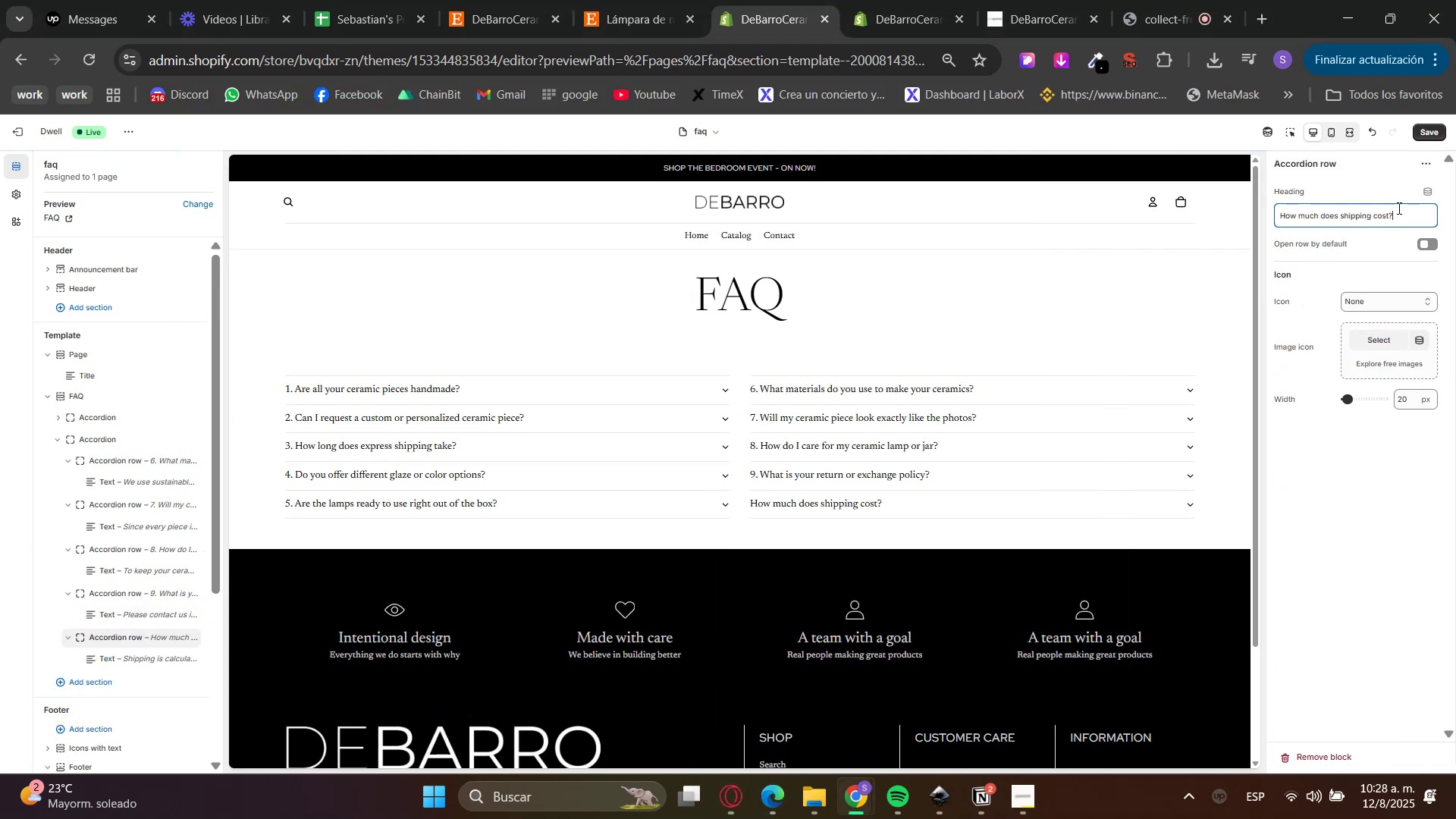 
left_click_drag(start_coordinate=[1398, 209], to_coordinate=[1119, 210])
 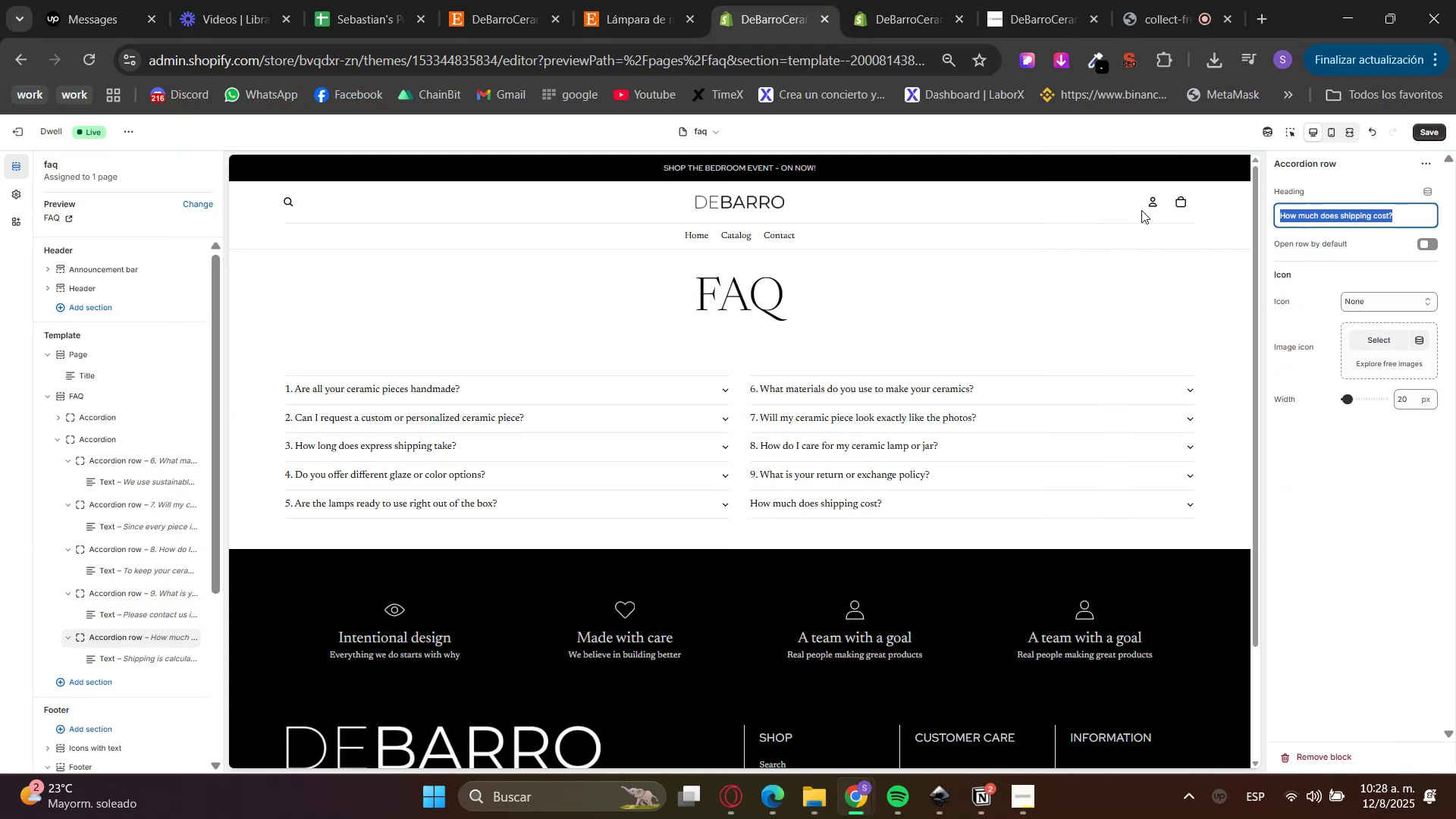 
key(Control+V)
 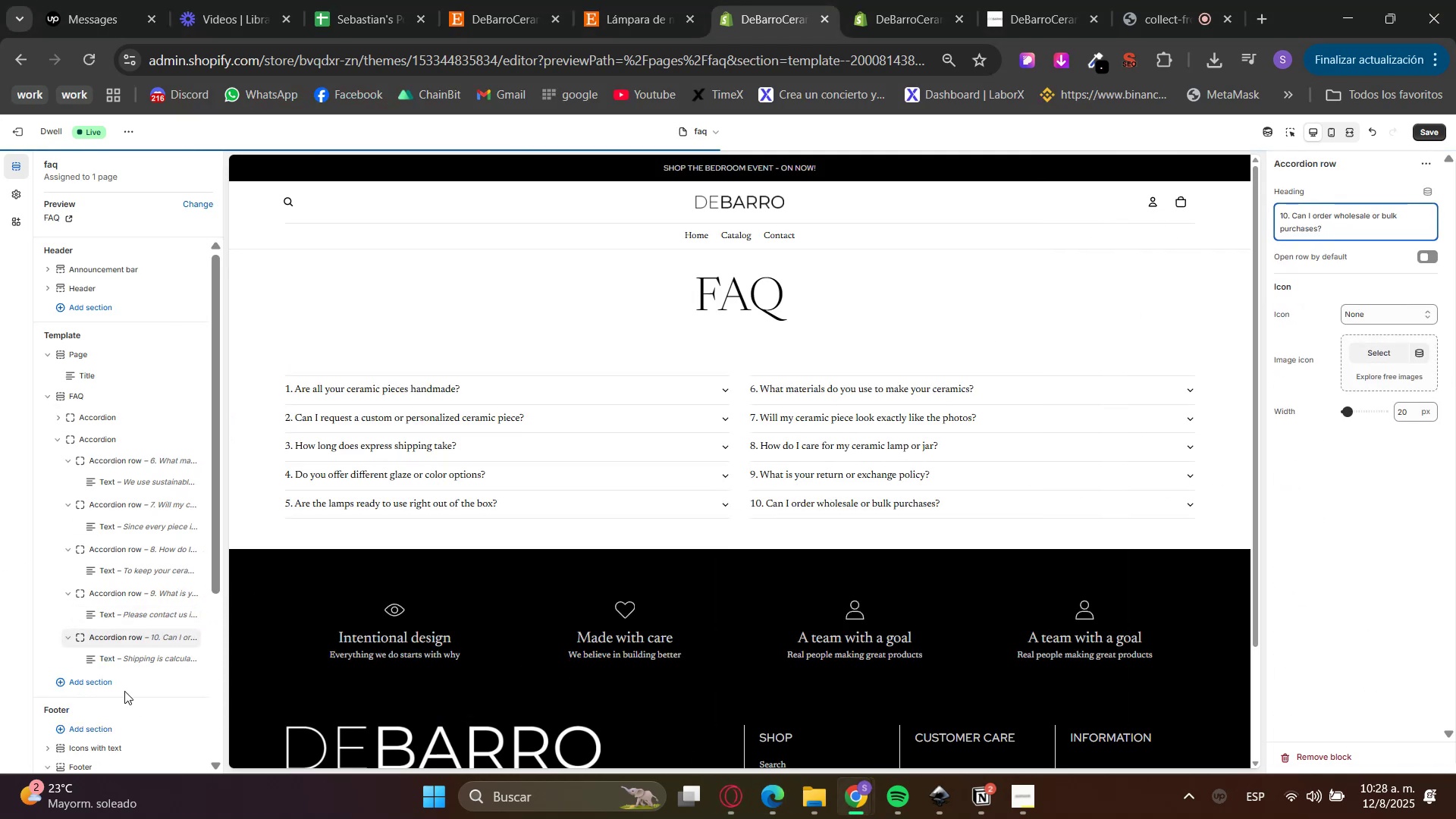 
left_click([122, 659])
 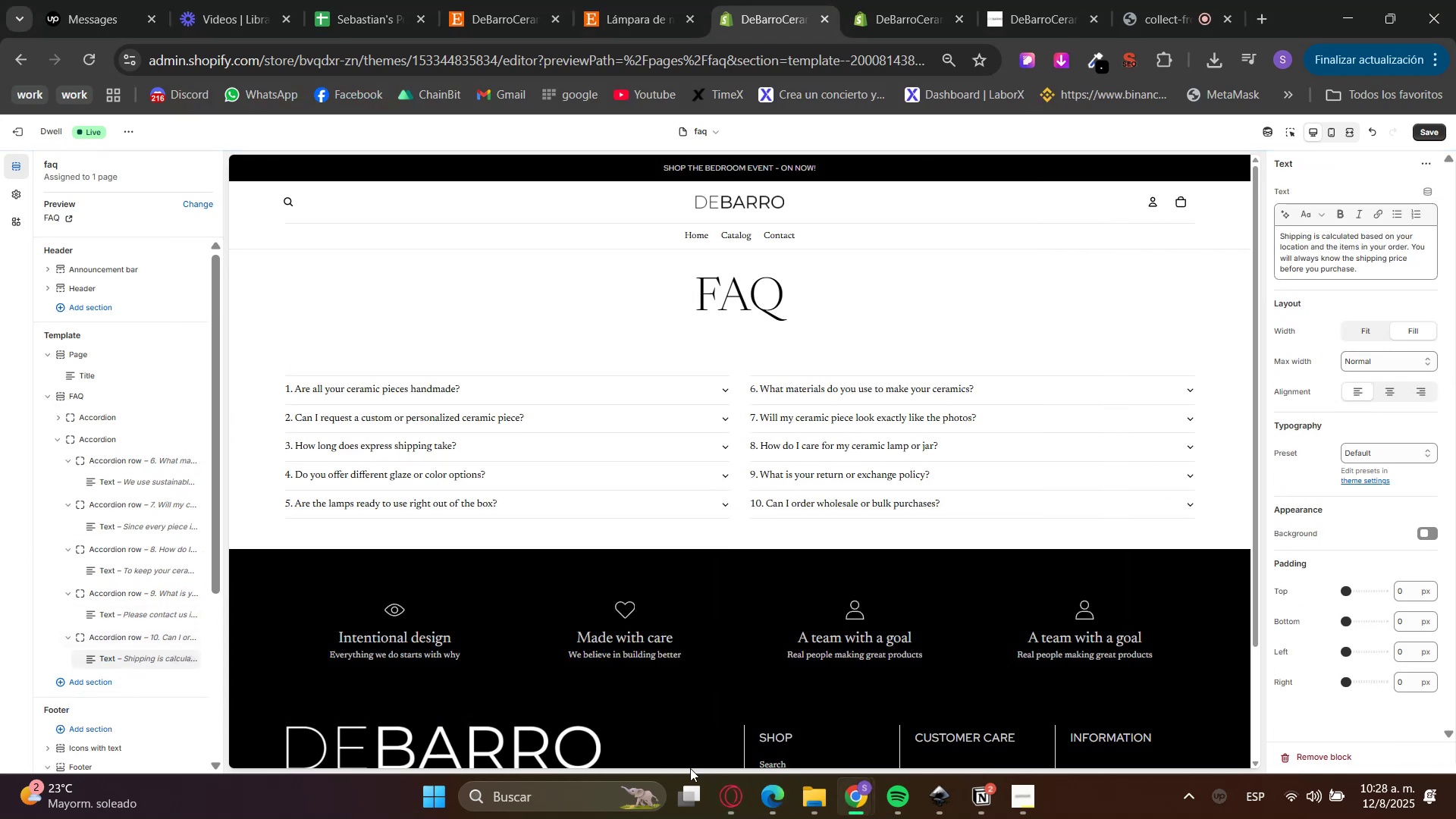 
left_click([720, 790])
 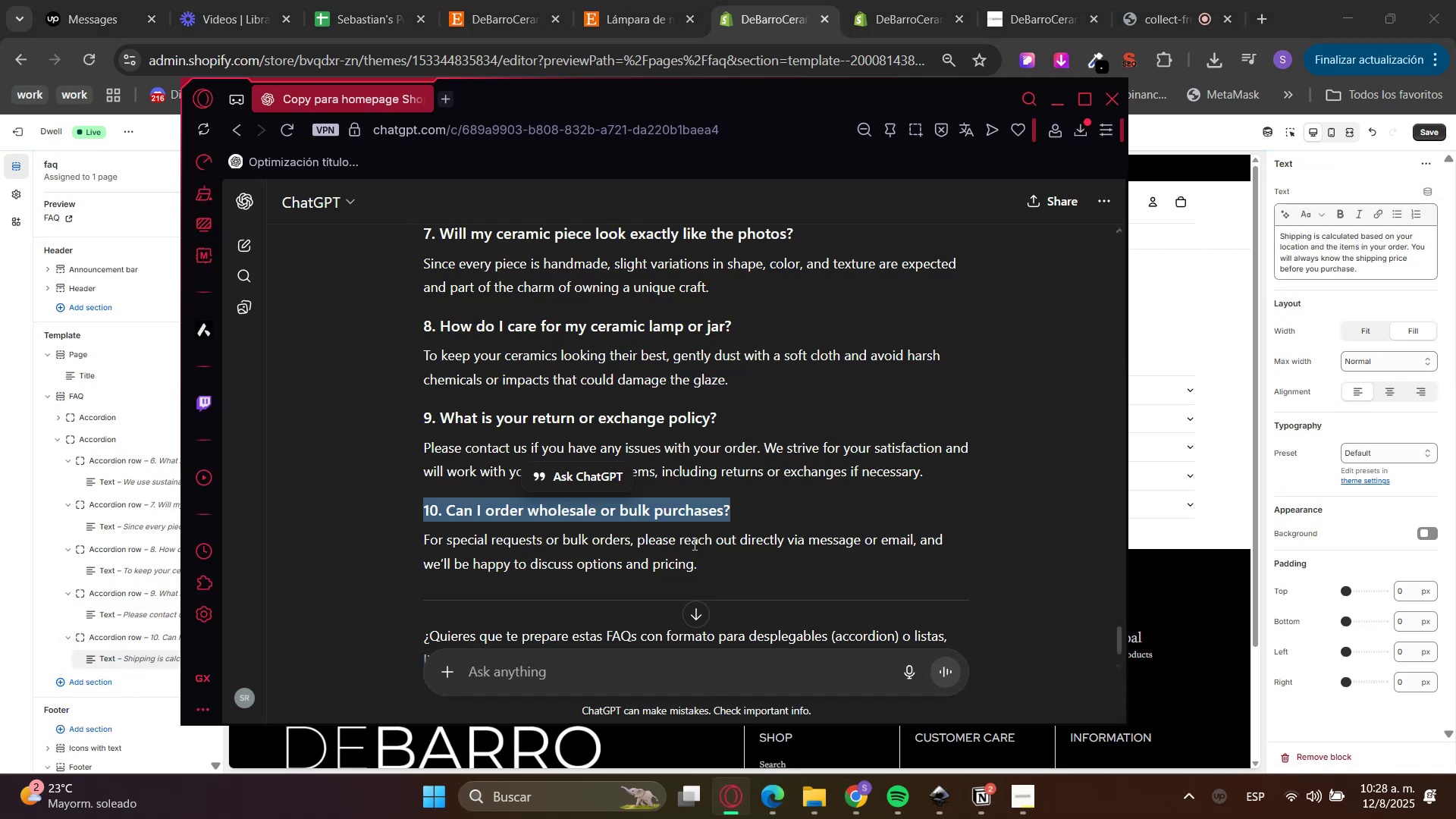 
double_click([685, 544])
 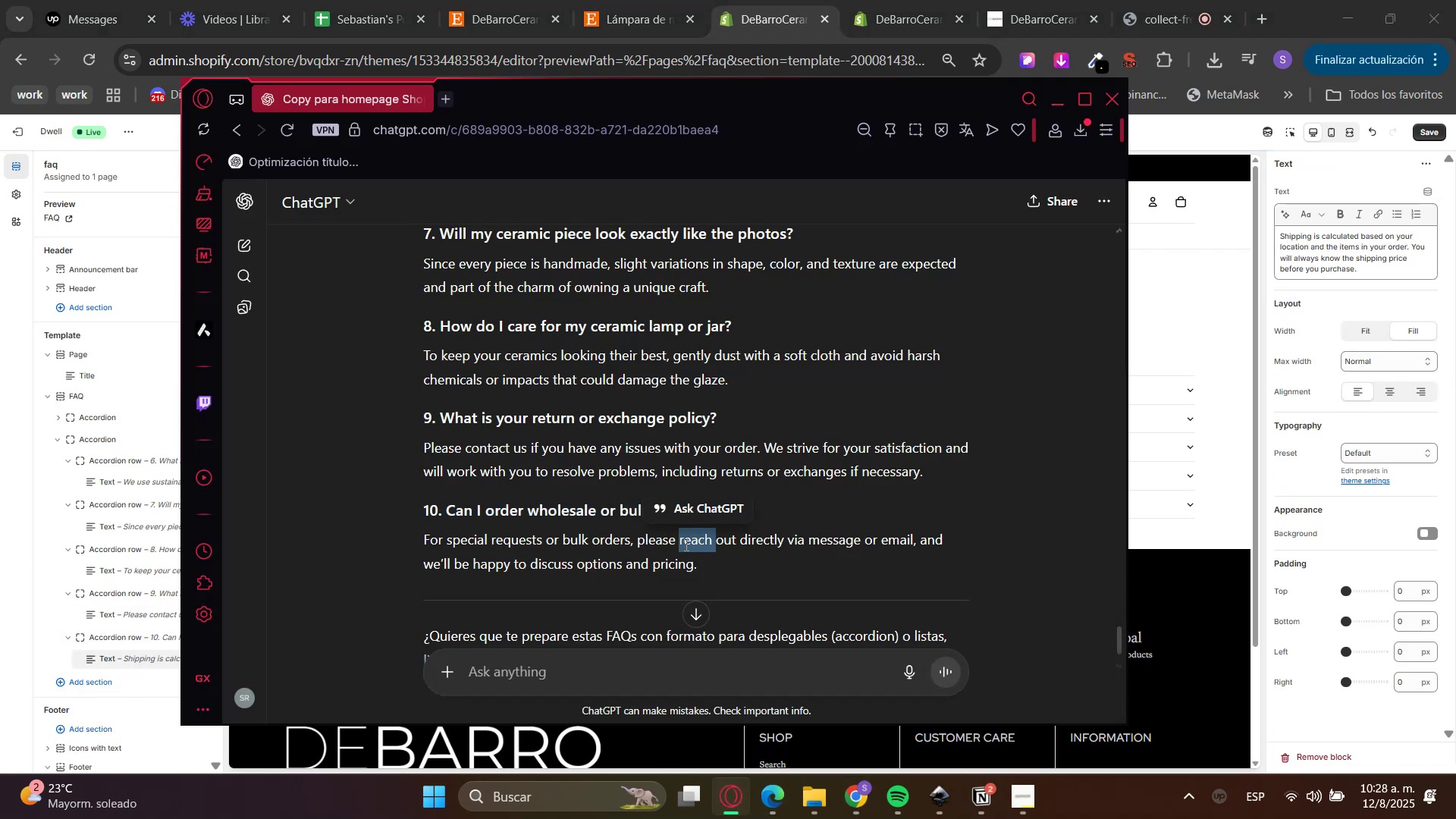 
triple_click([685, 544])
 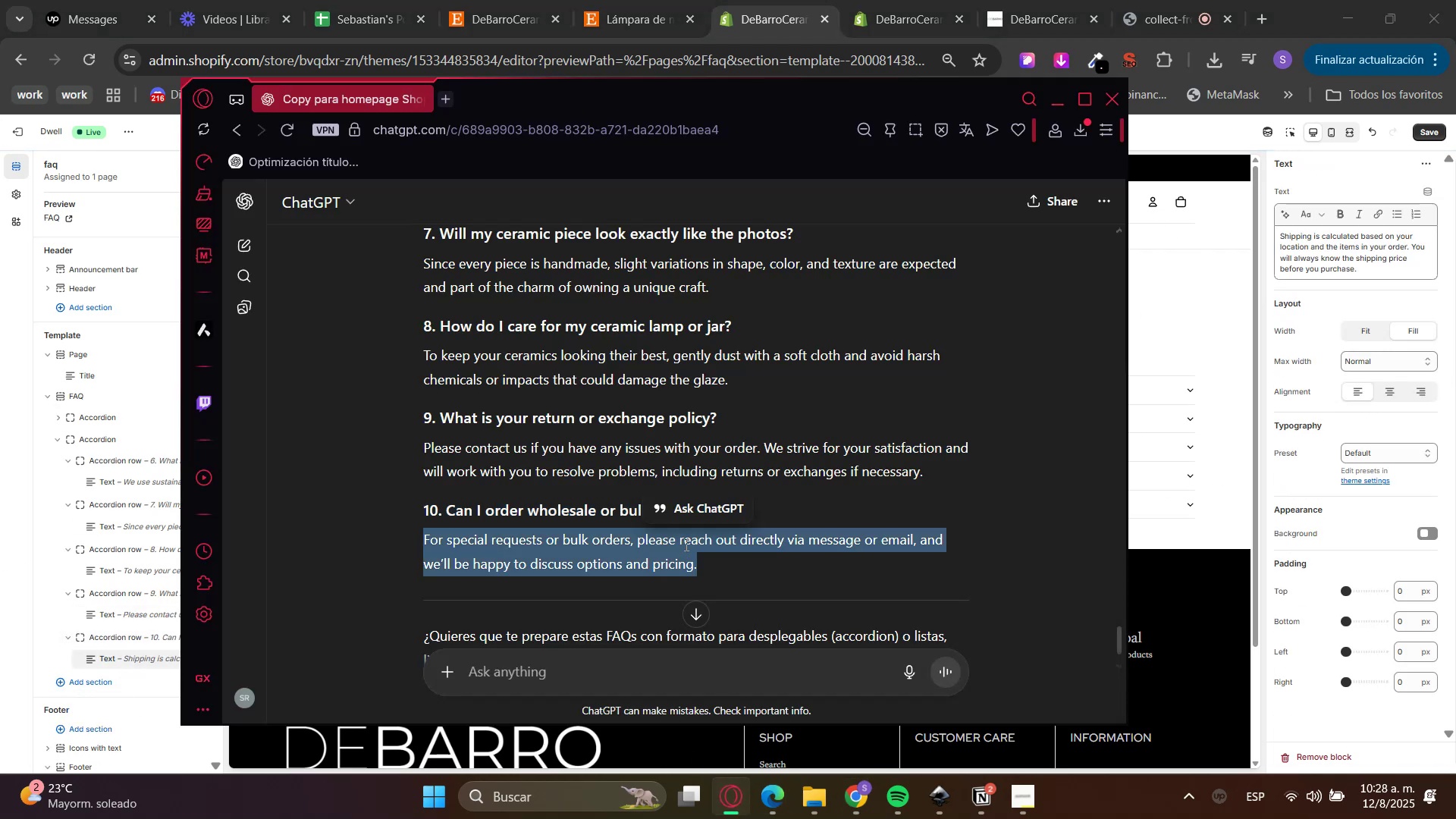 
key(Control+C)
 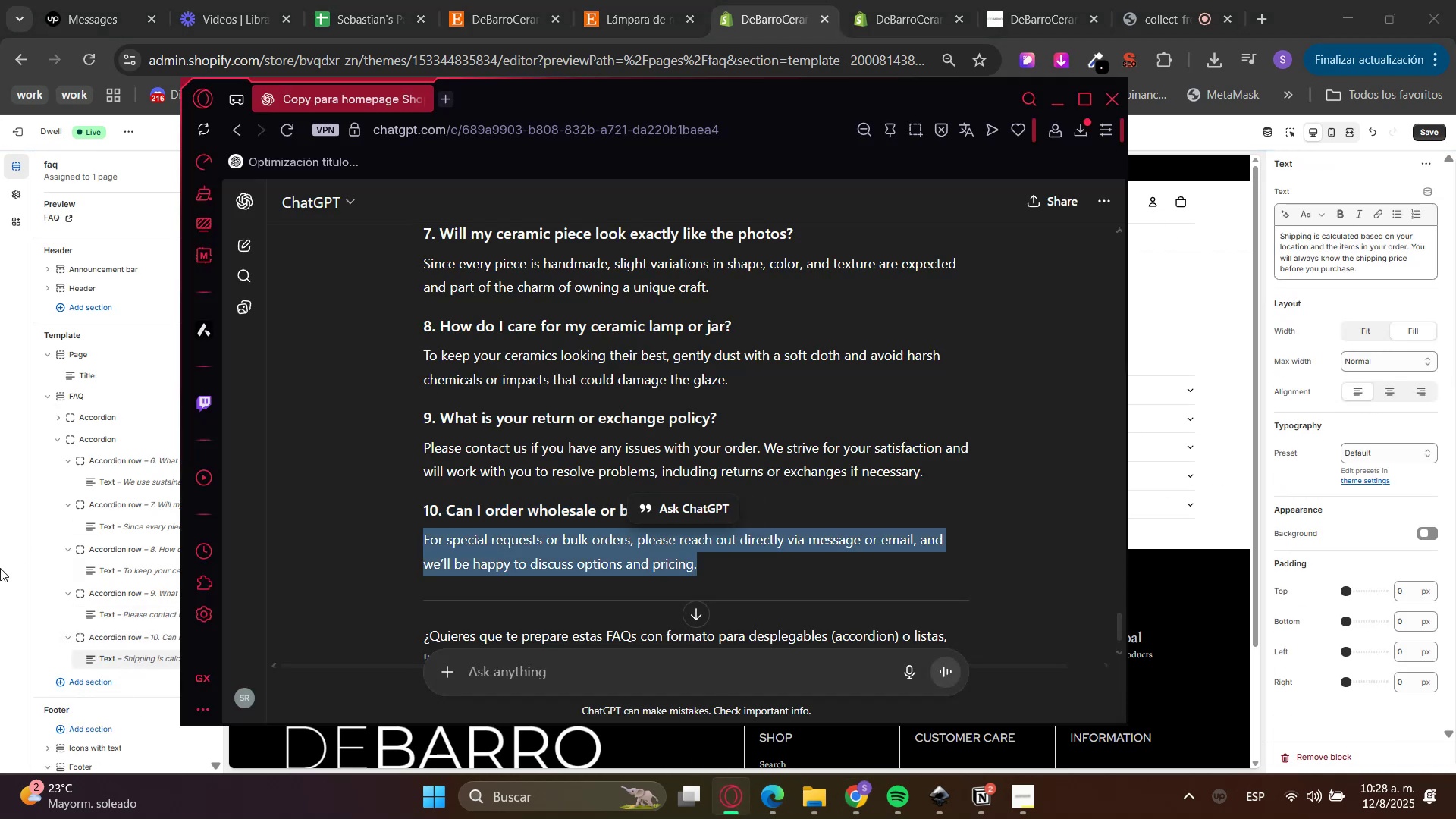 
key(Control+C)
 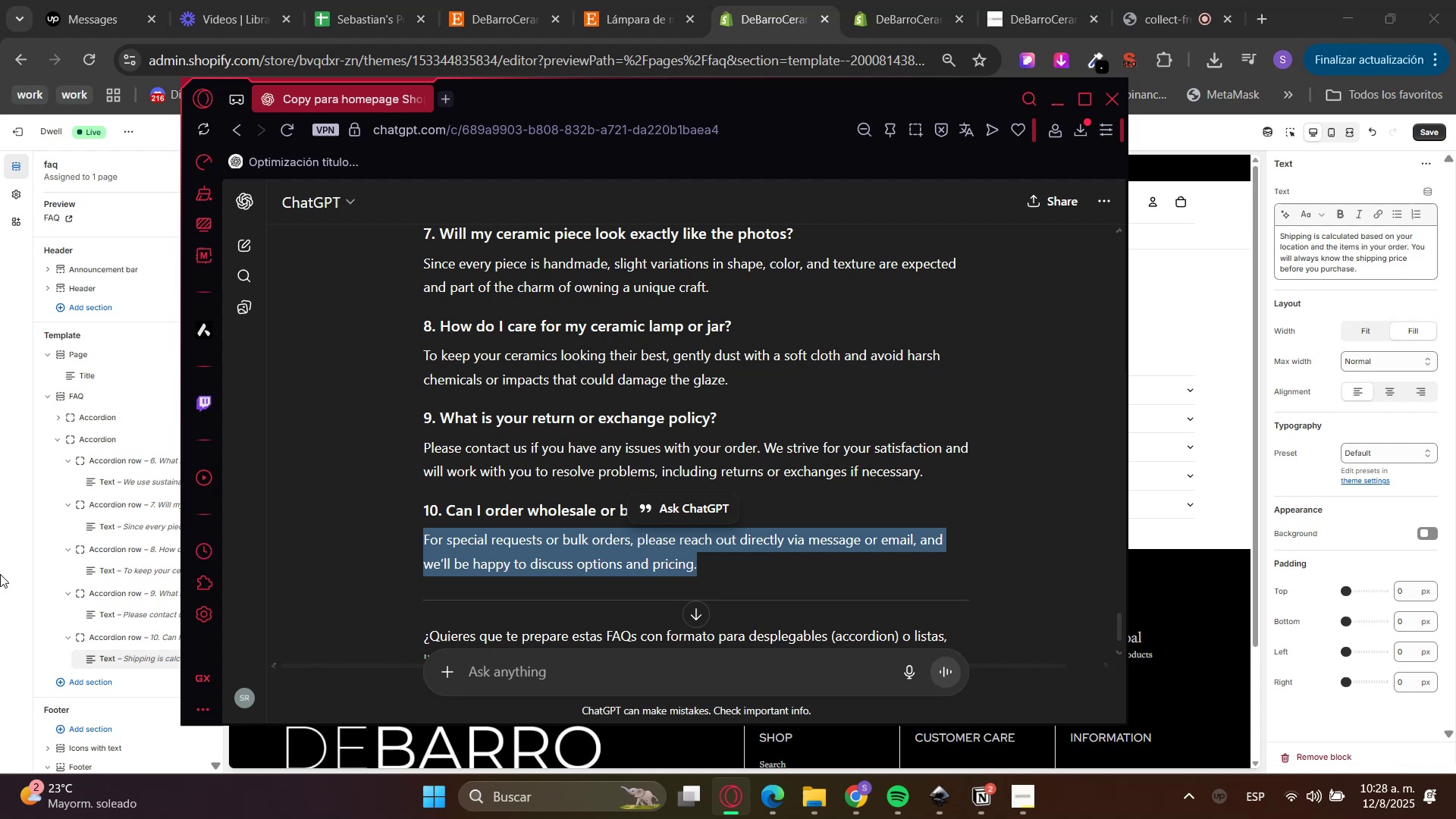 
left_click([0, 576])
 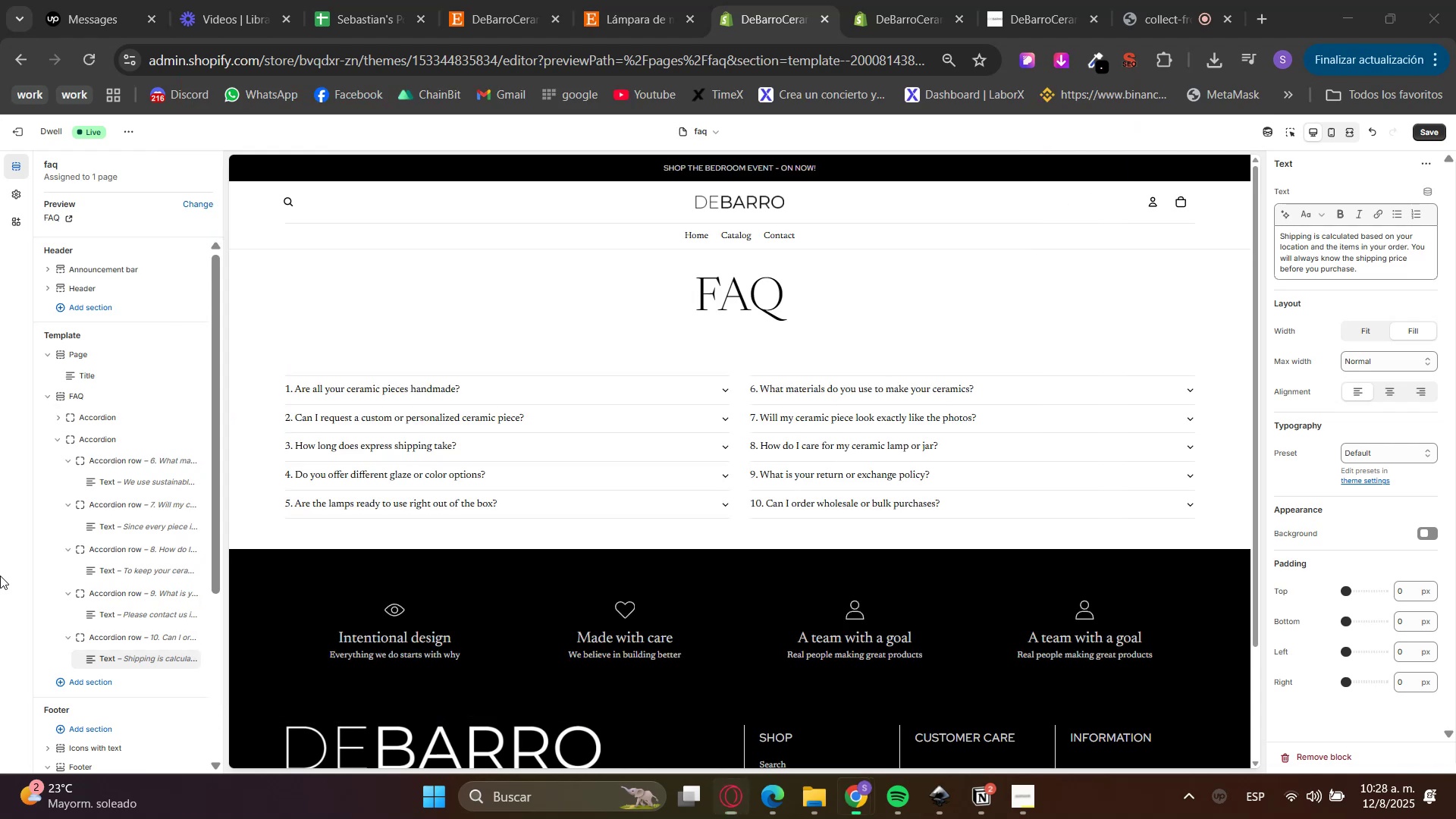 
left_click_drag(start_coordinate=[1380, 275], to_coordinate=[1097, 150])
 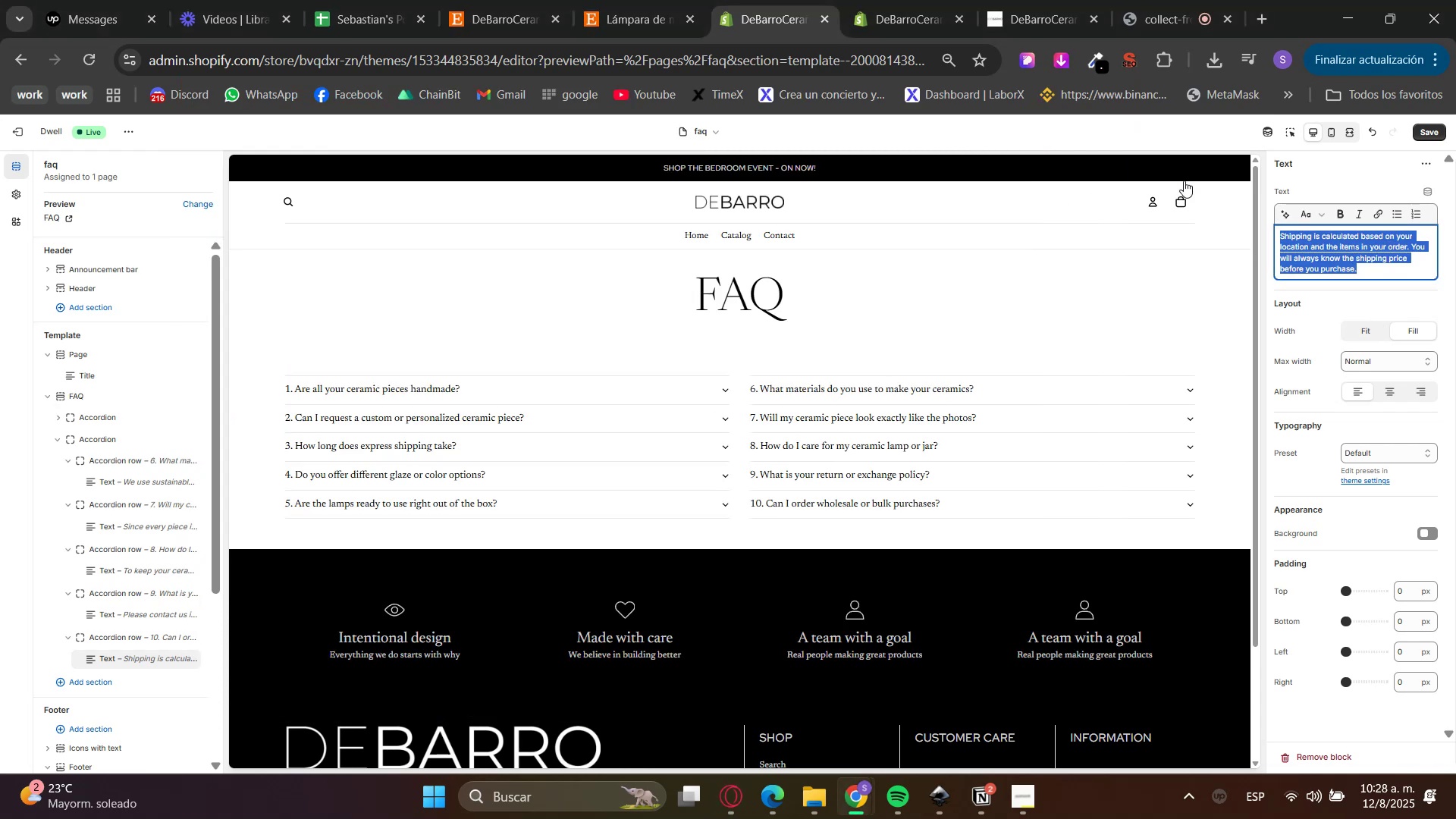 
key(Control+V)
 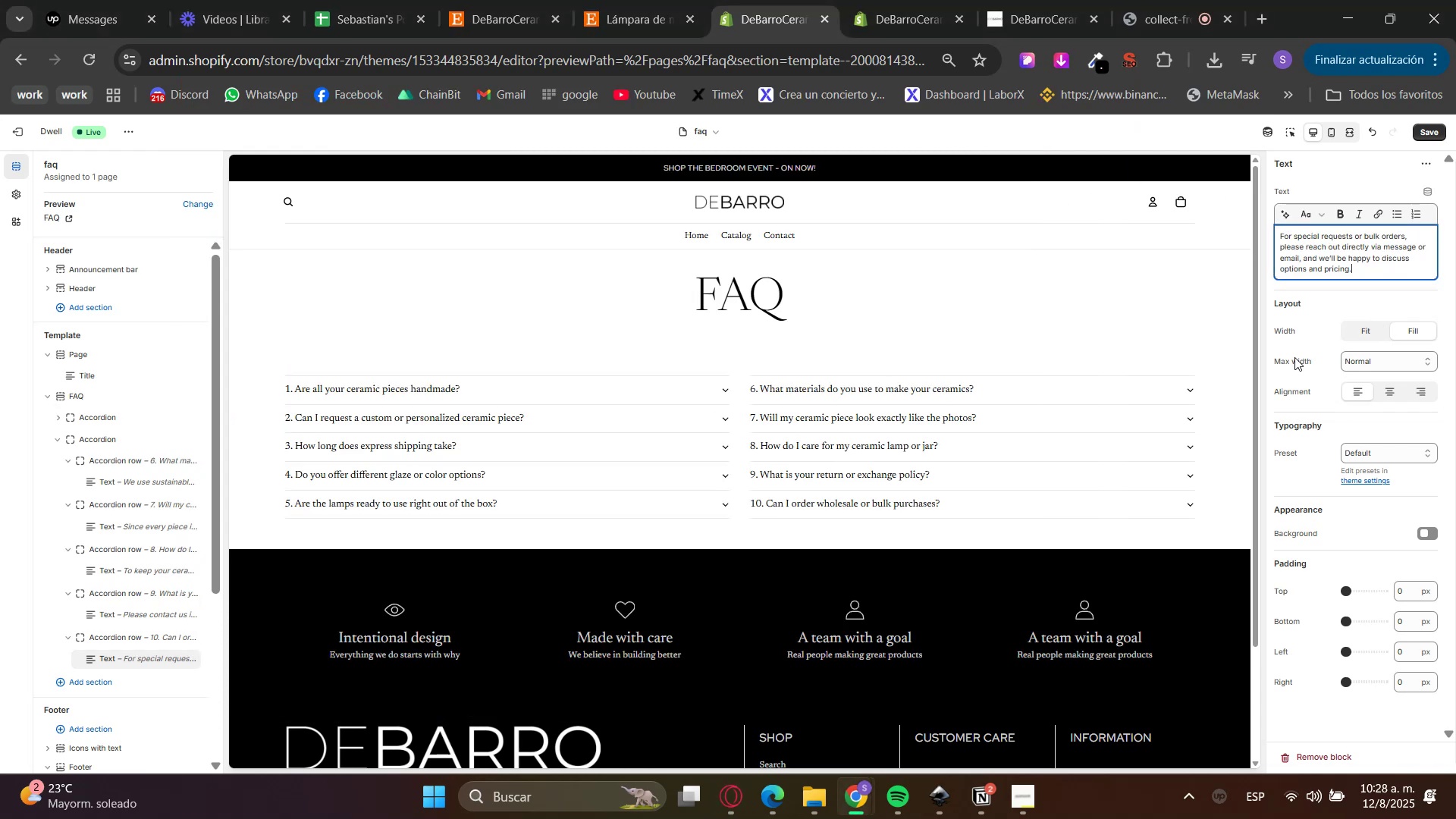 
left_click([1310, 346])
 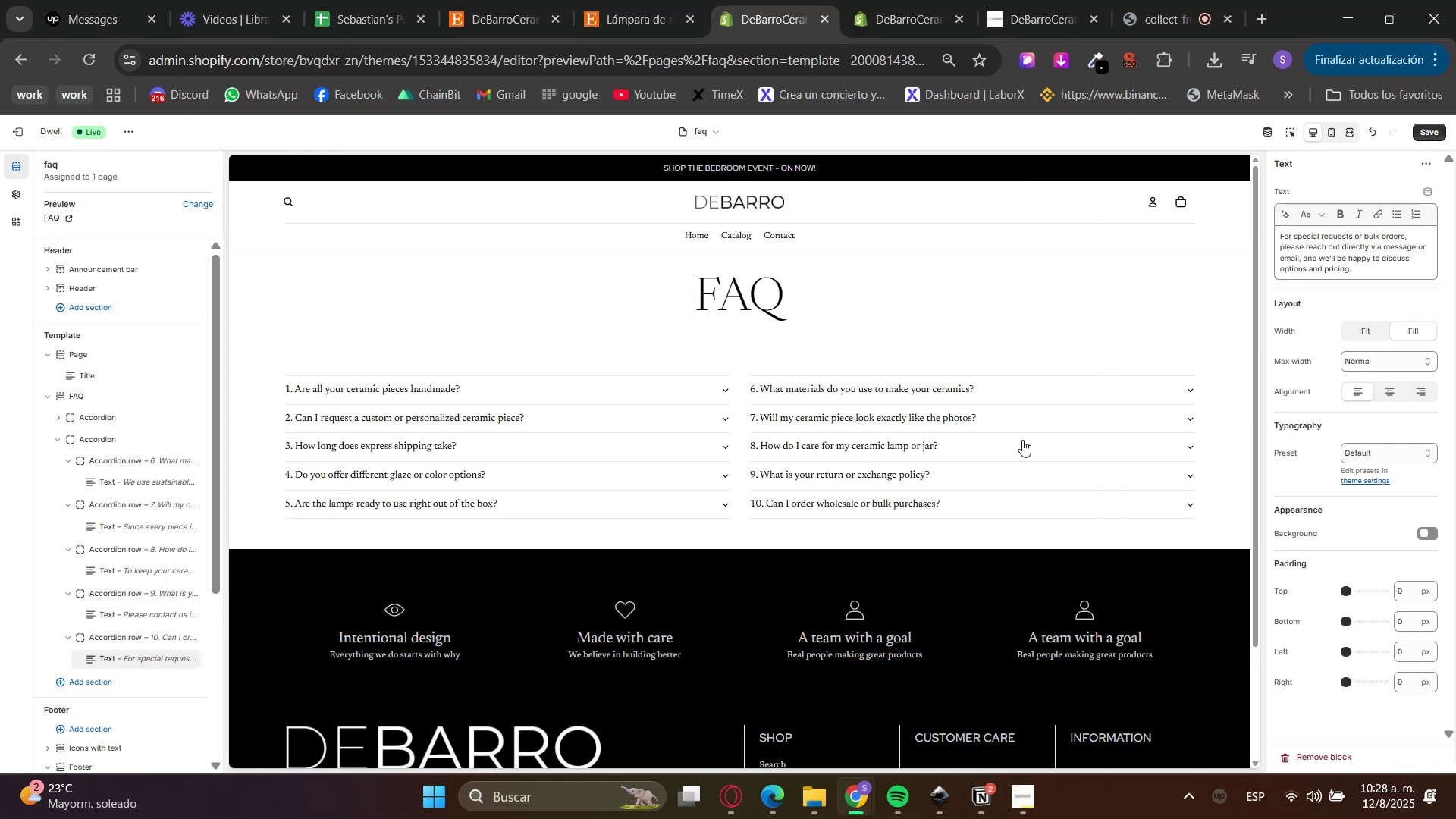 
left_click([698, 234])
 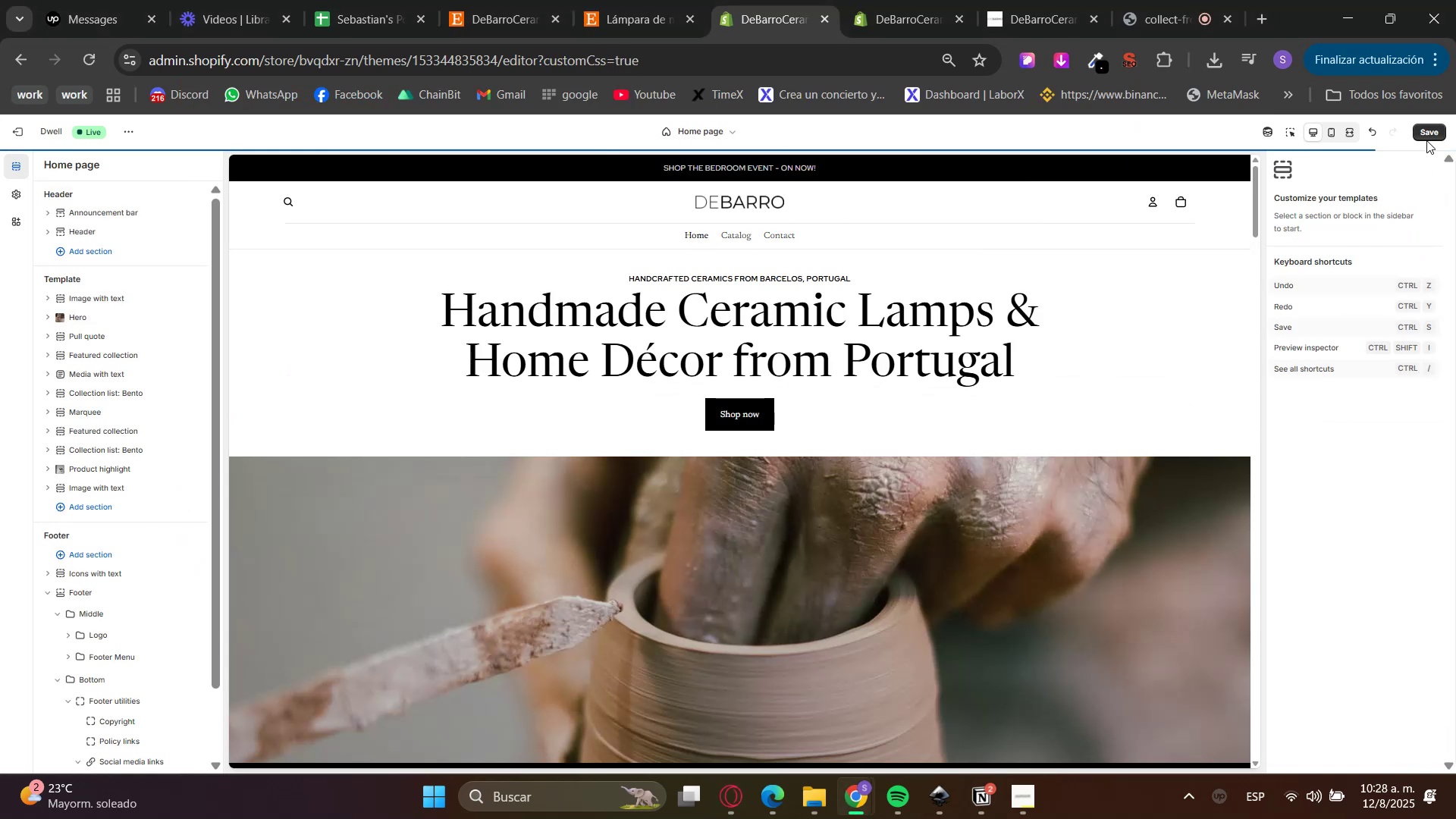 
left_click([1426, 140])
 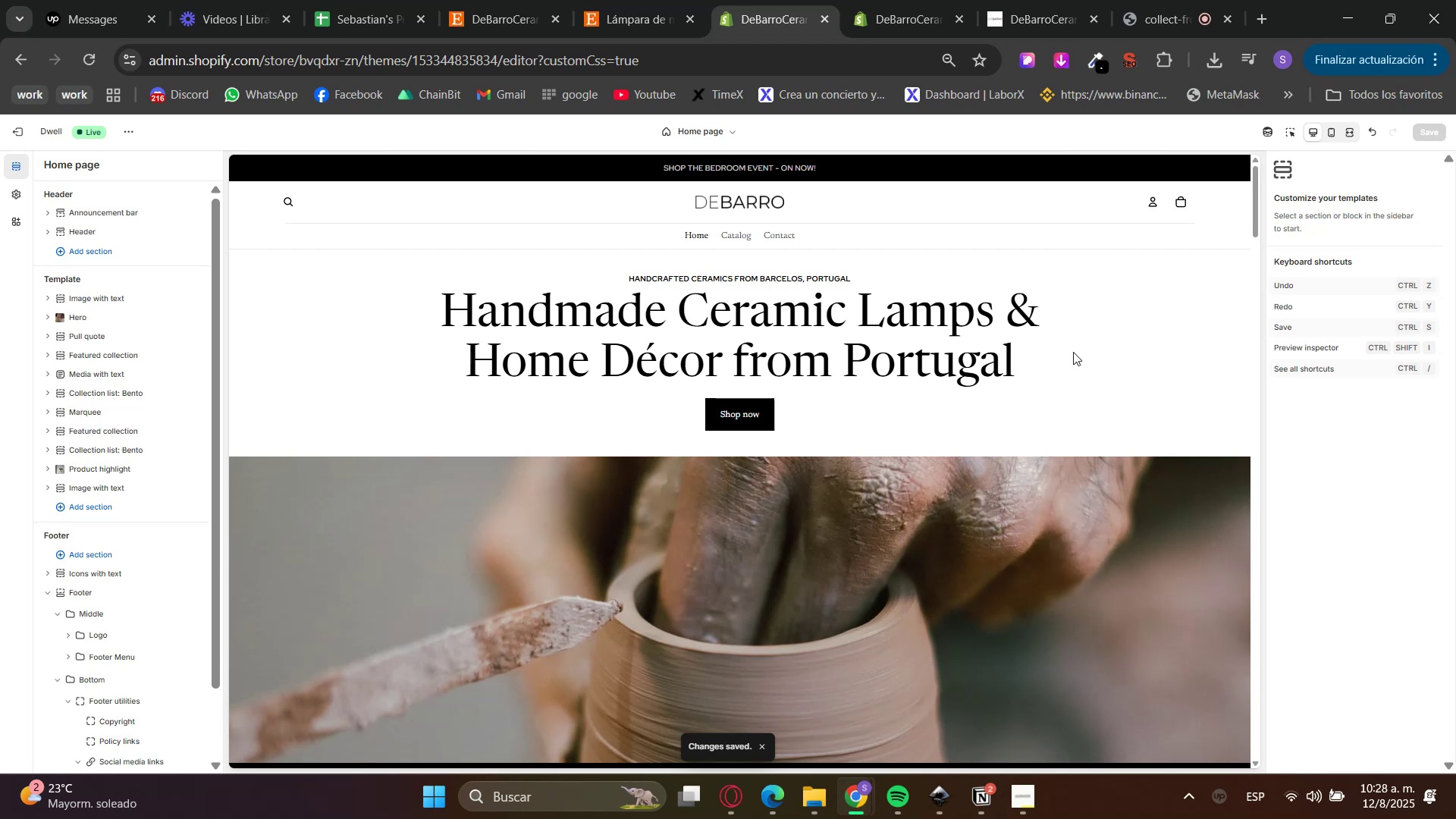 
left_click([908, 0])
 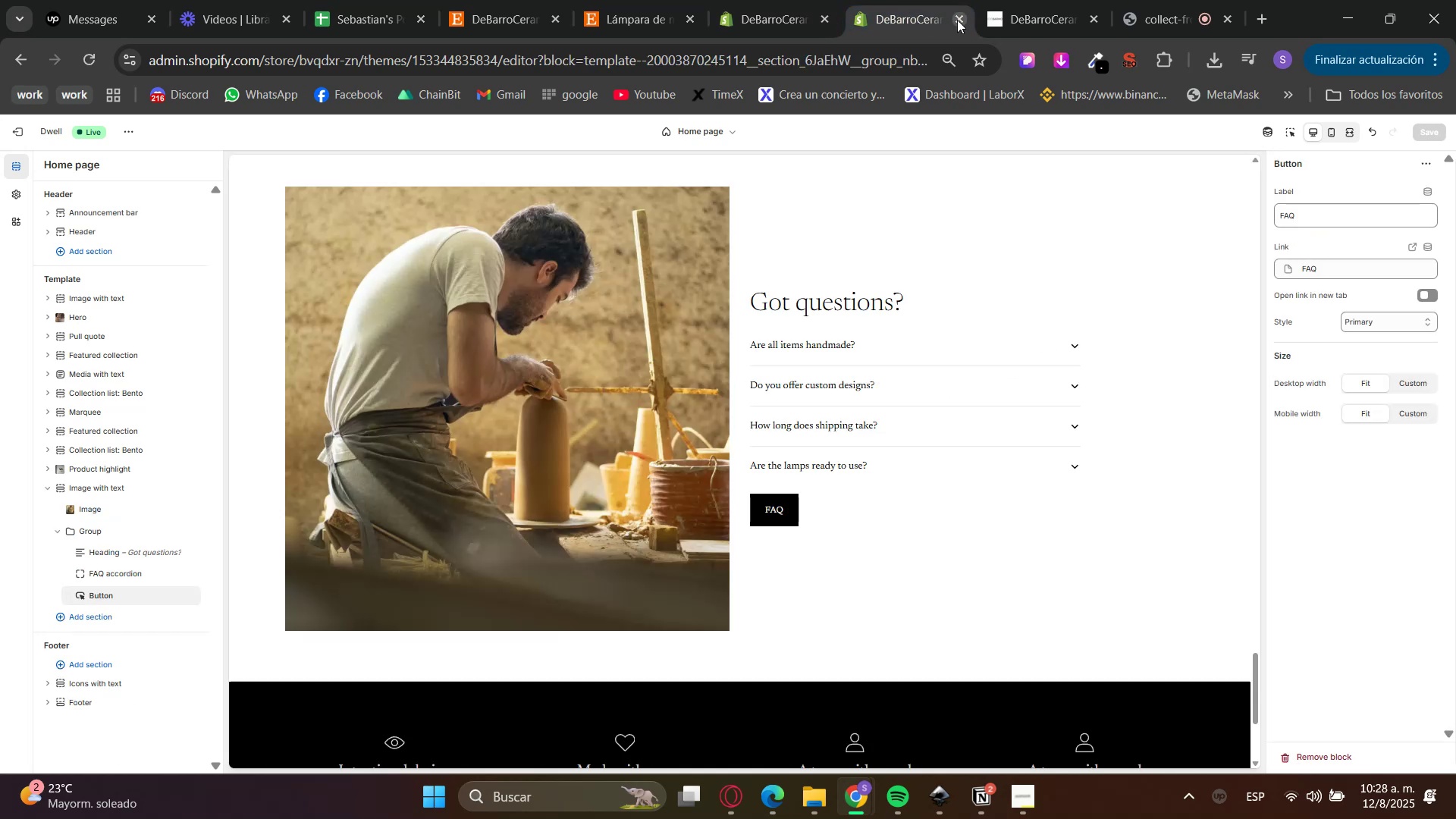 
double_click([754, 0])
 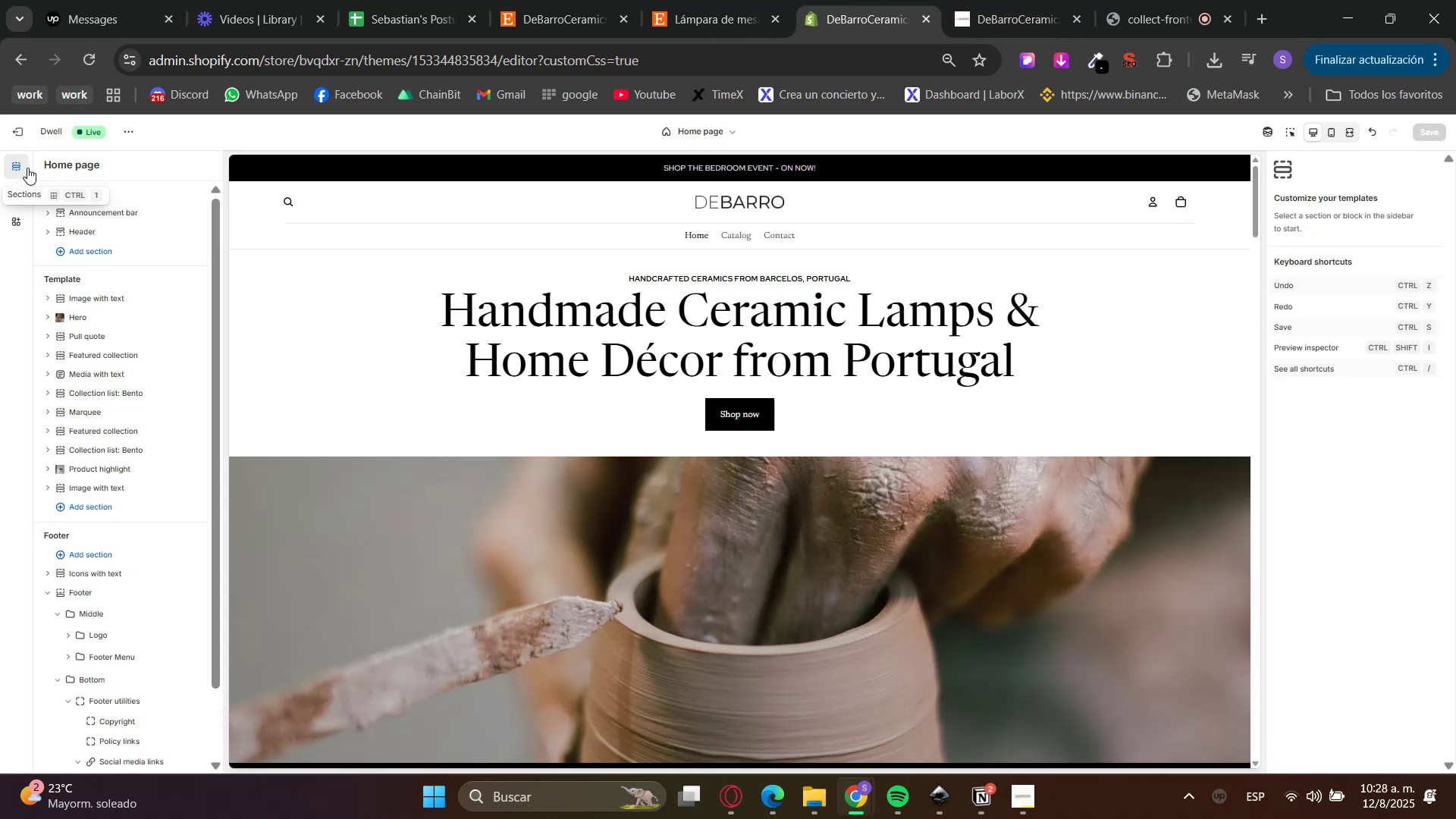 
left_click([26, 136])
 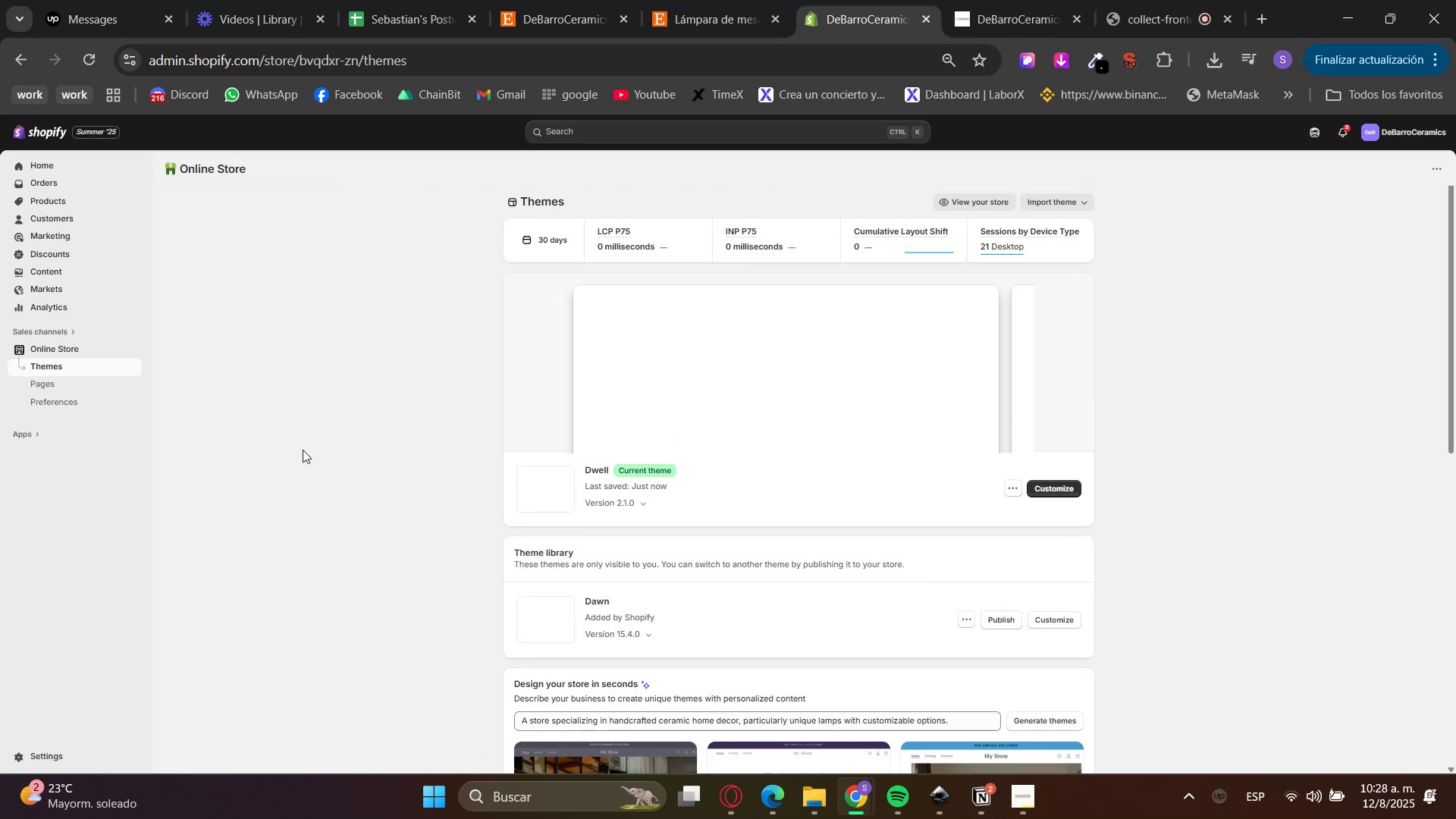 
left_click([74, 270])
 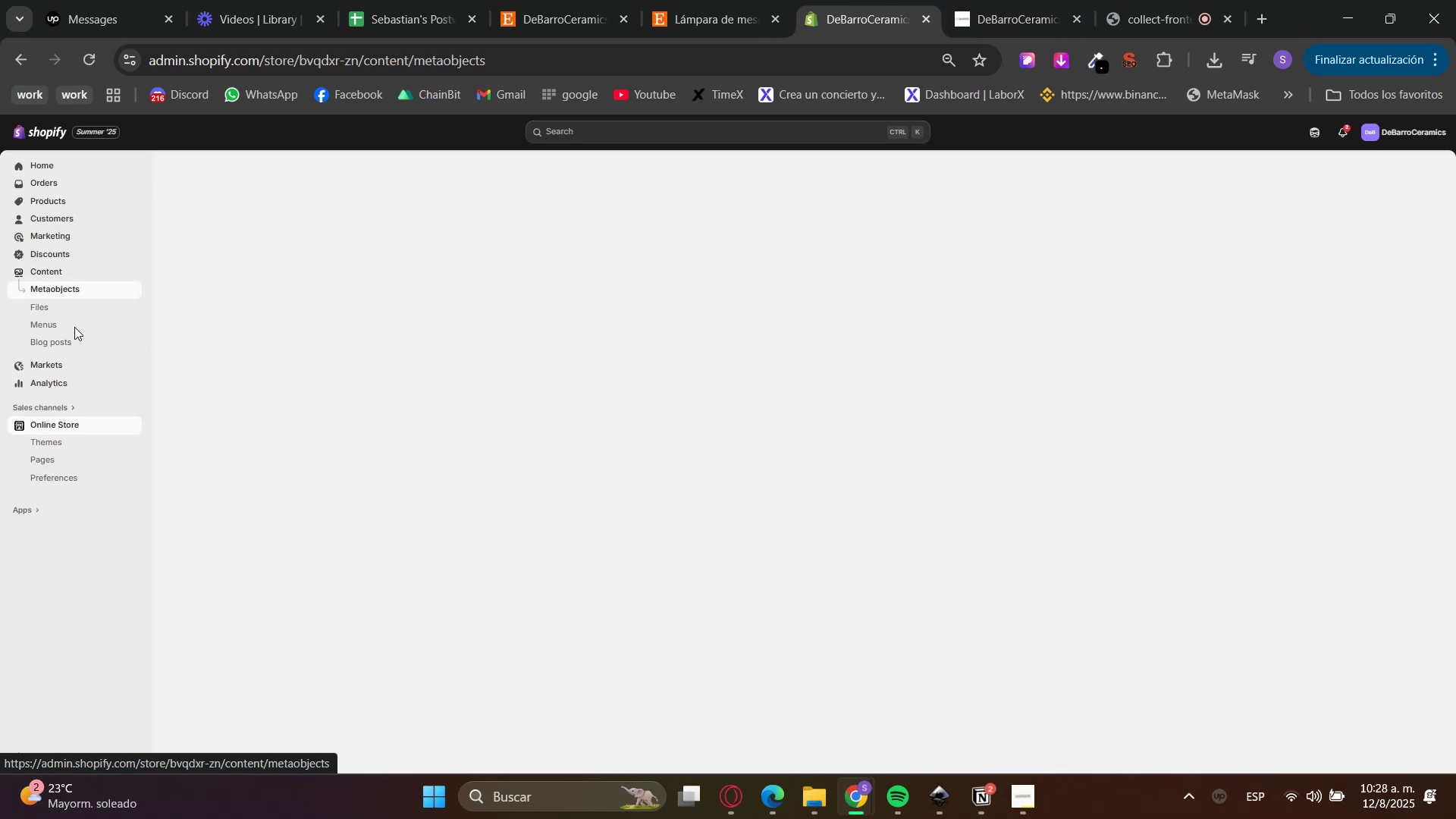 
left_click([72, 327])
 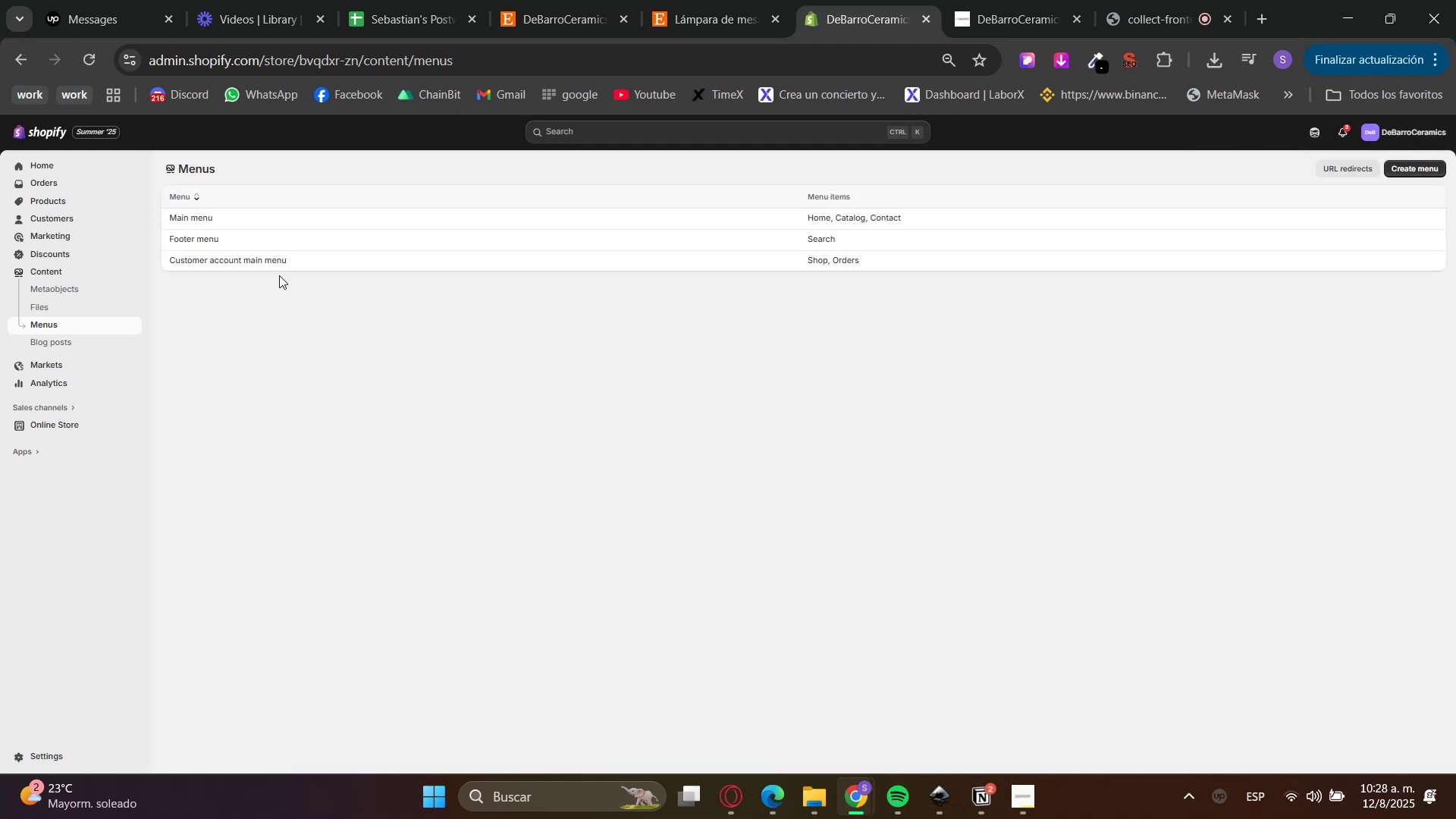 
left_click([190, 220])
 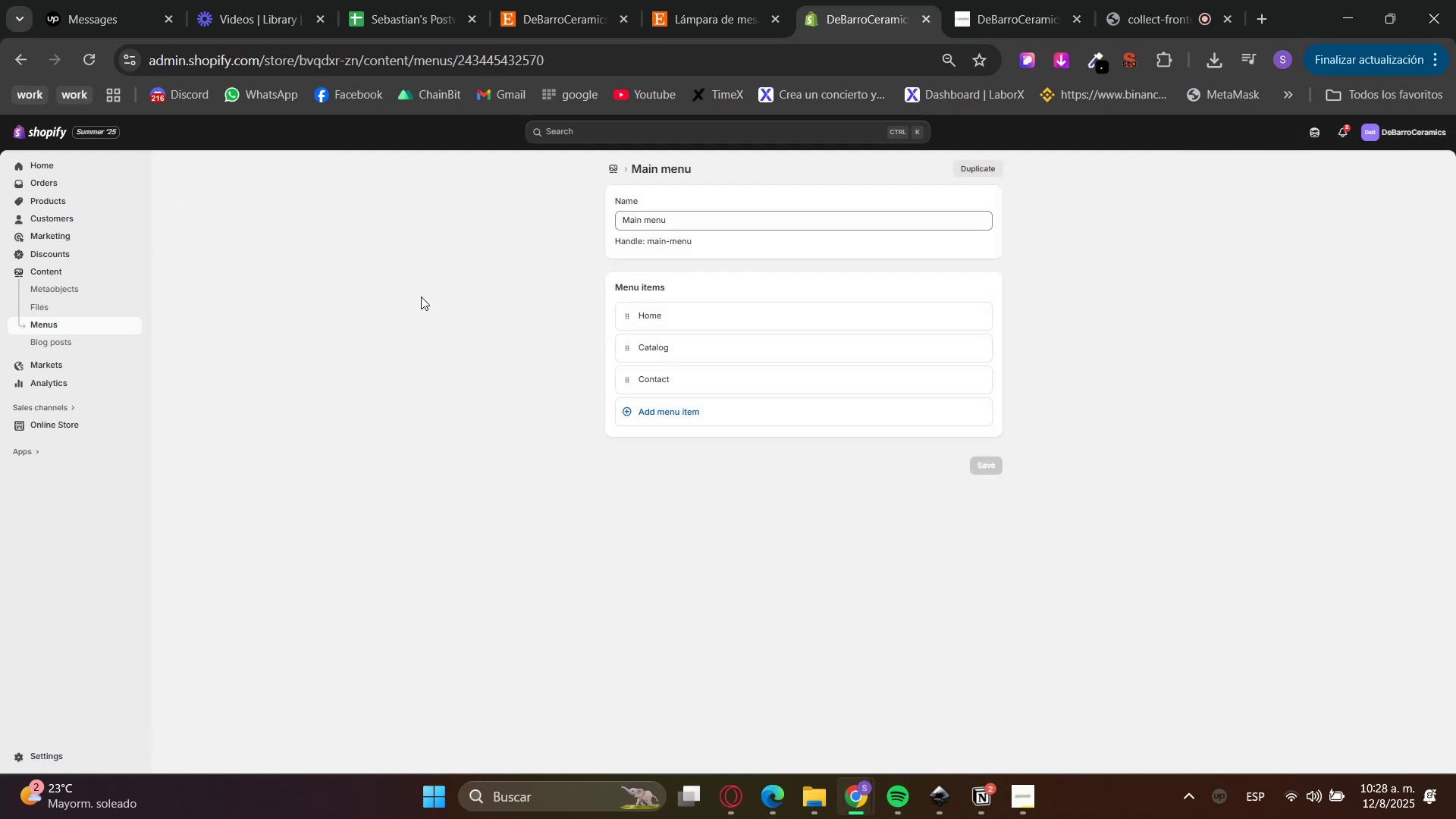 
left_click([643, 340])
 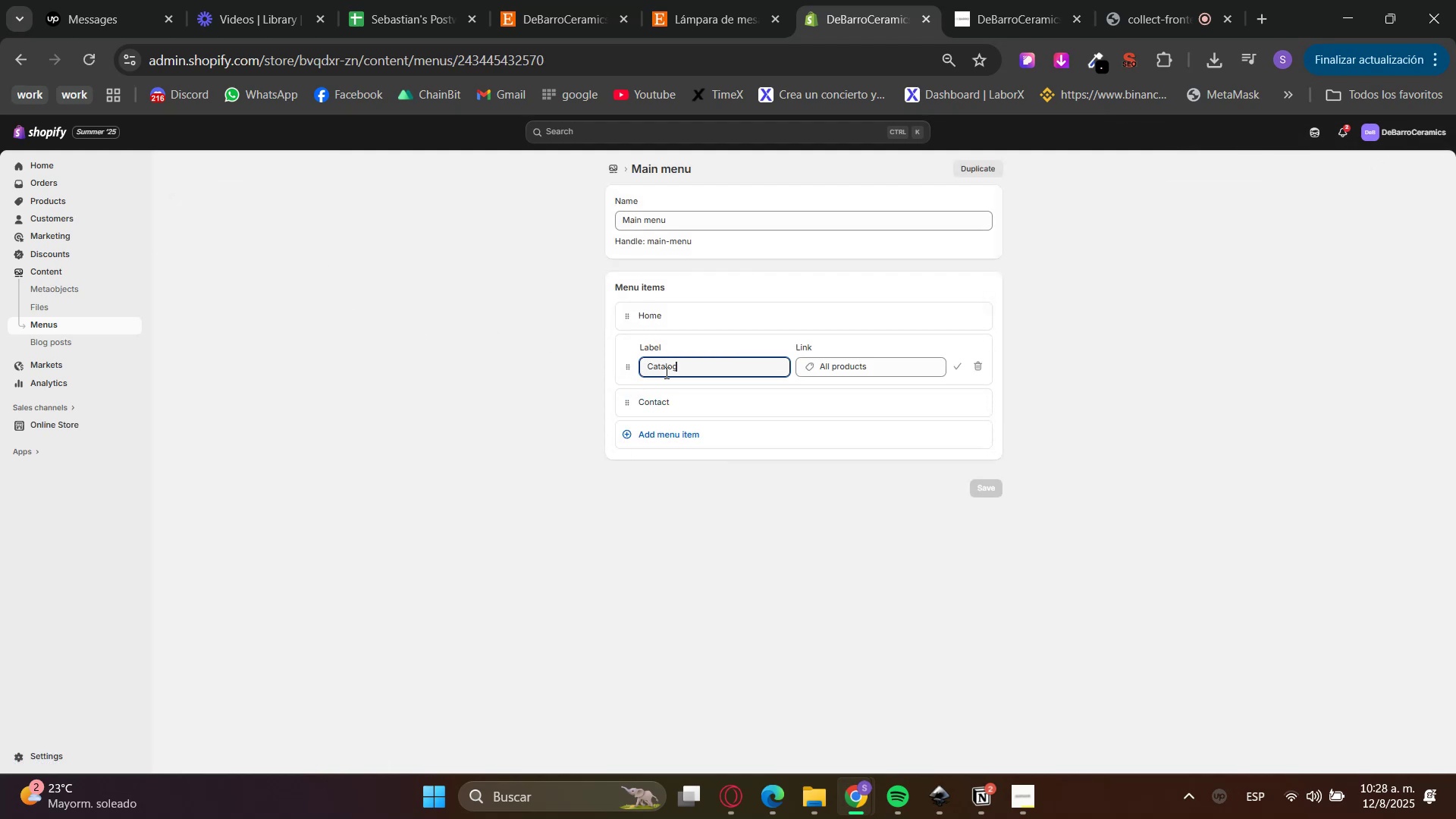 
left_click_drag(start_coordinate=[709, 371], to_coordinate=[457, 354])
 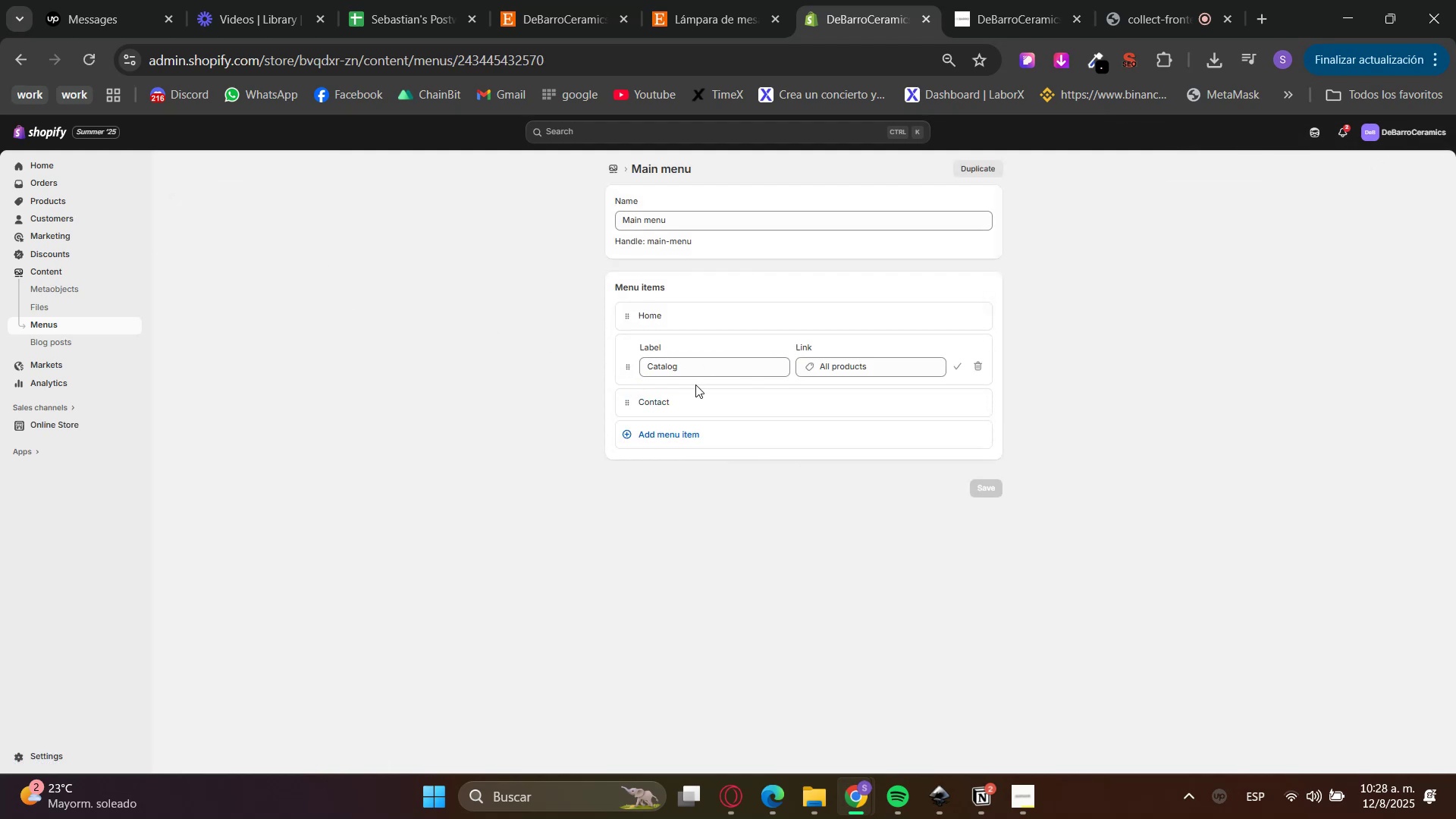 
left_click_drag(start_coordinate=[698, 362], to_coordinate=[551, 377])
 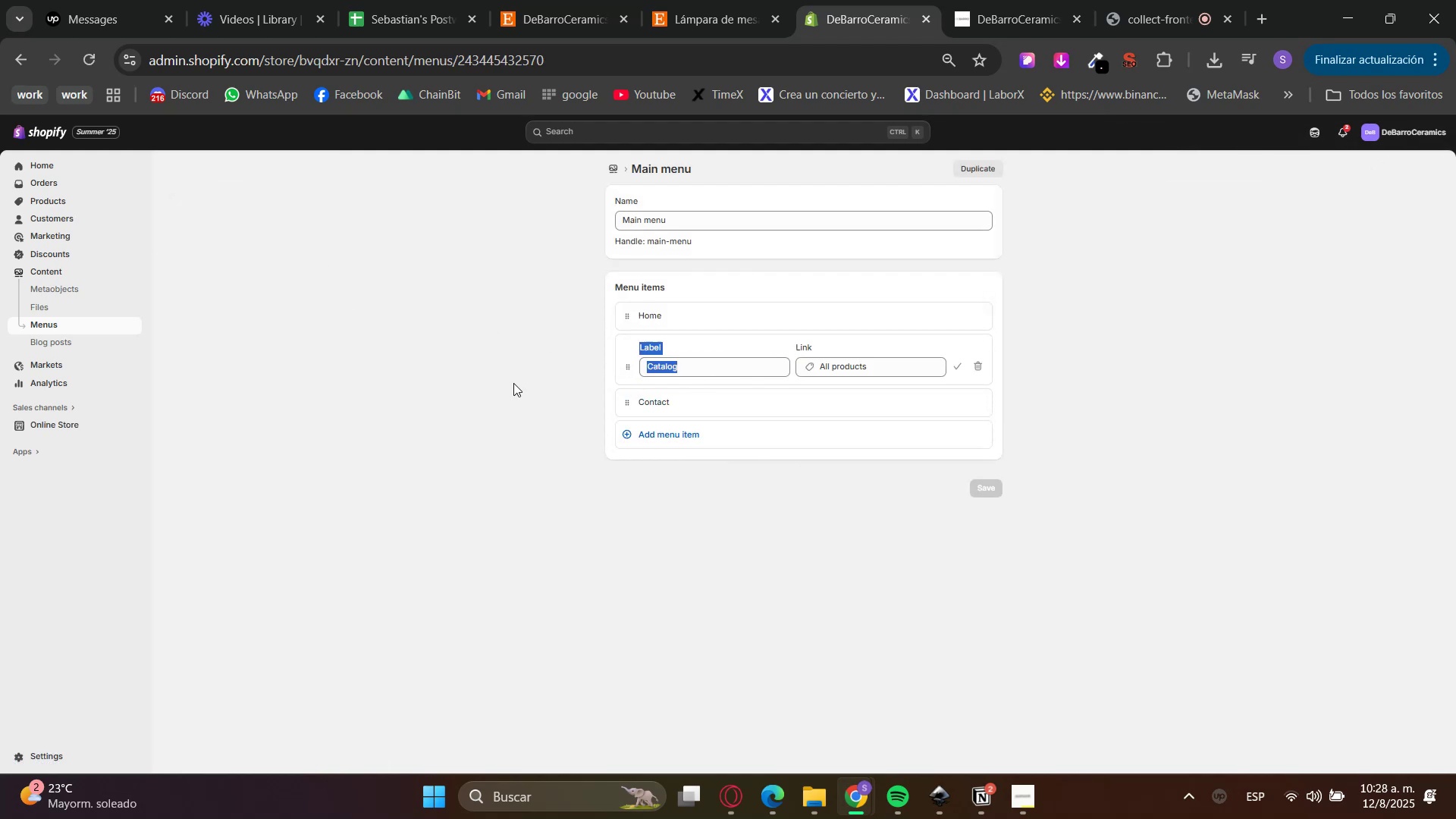 
key(CapsLock)
 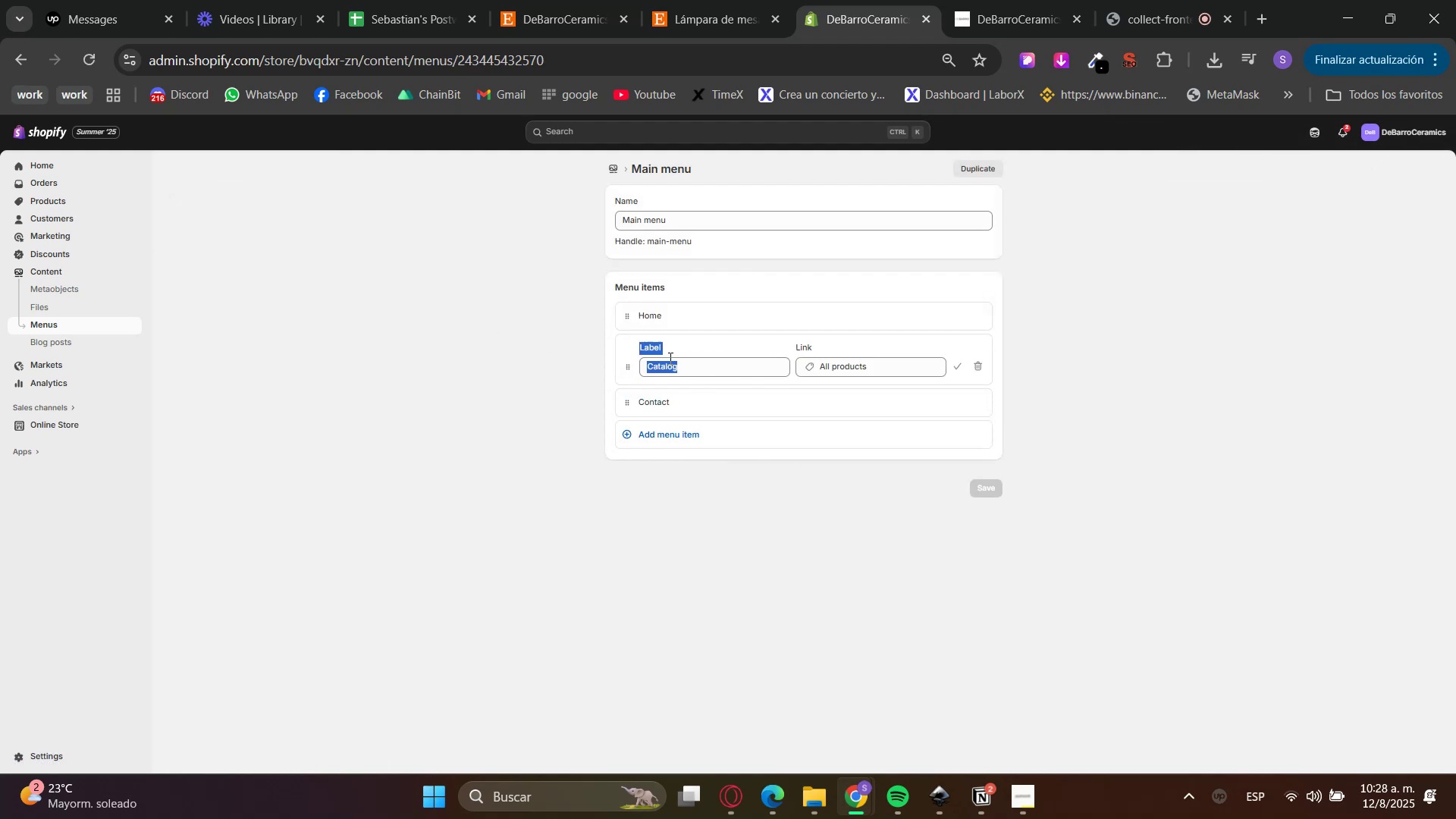 
left_click([715, 359])
 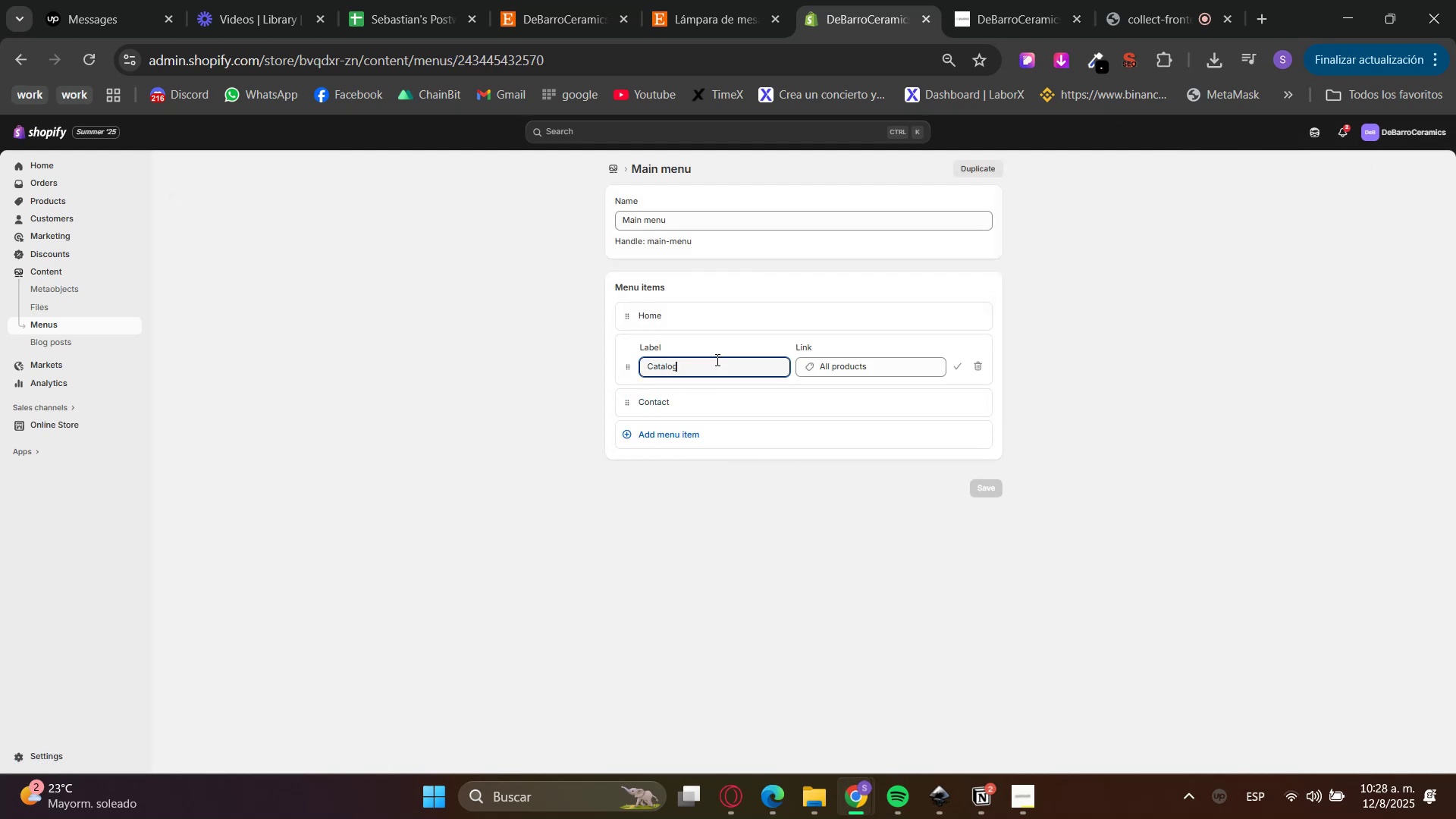 
left_click_drag(start_coordinate=[717, 363], to_coordinate=[582, 373])
 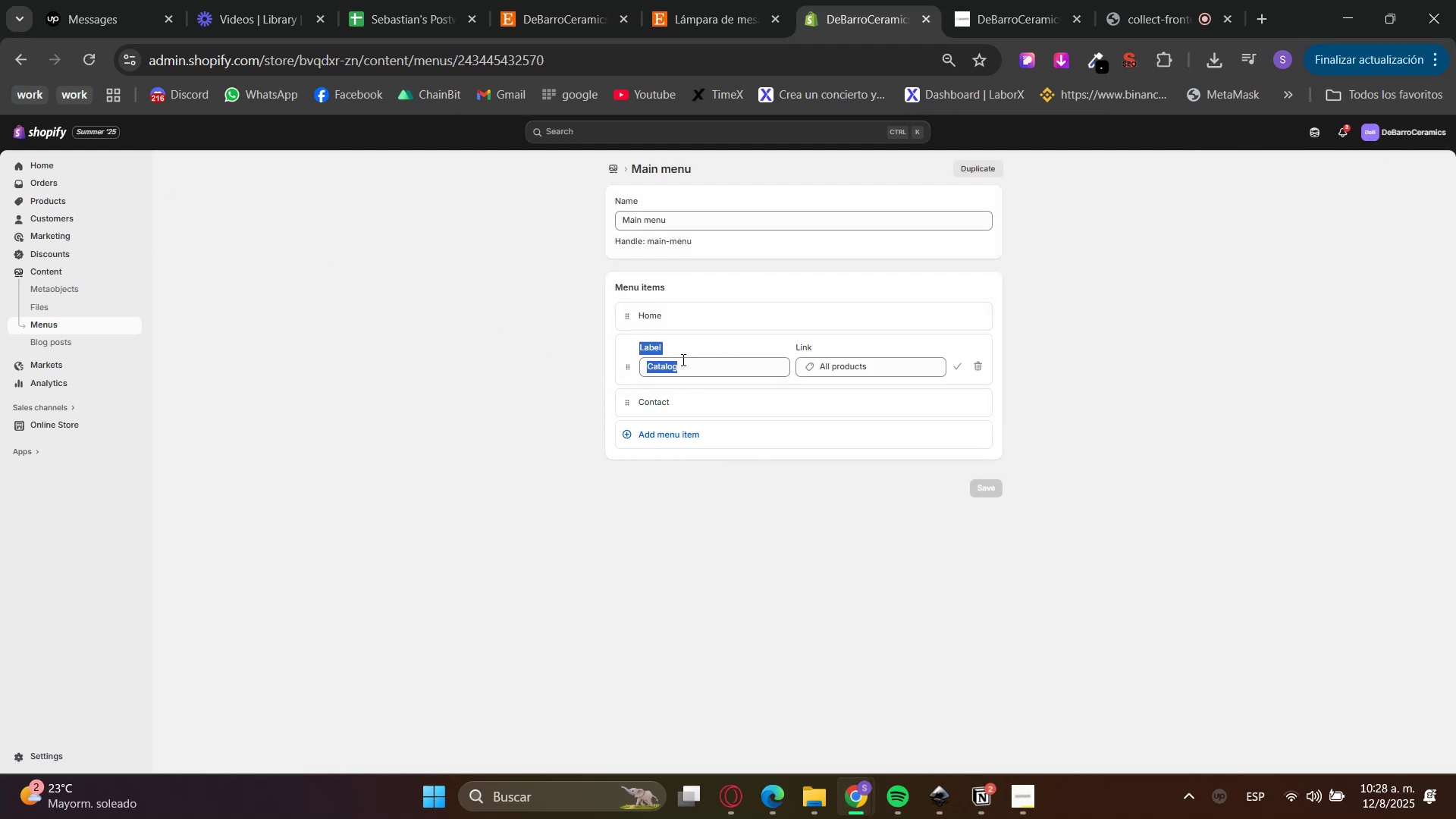 
double_click([682, 359])
 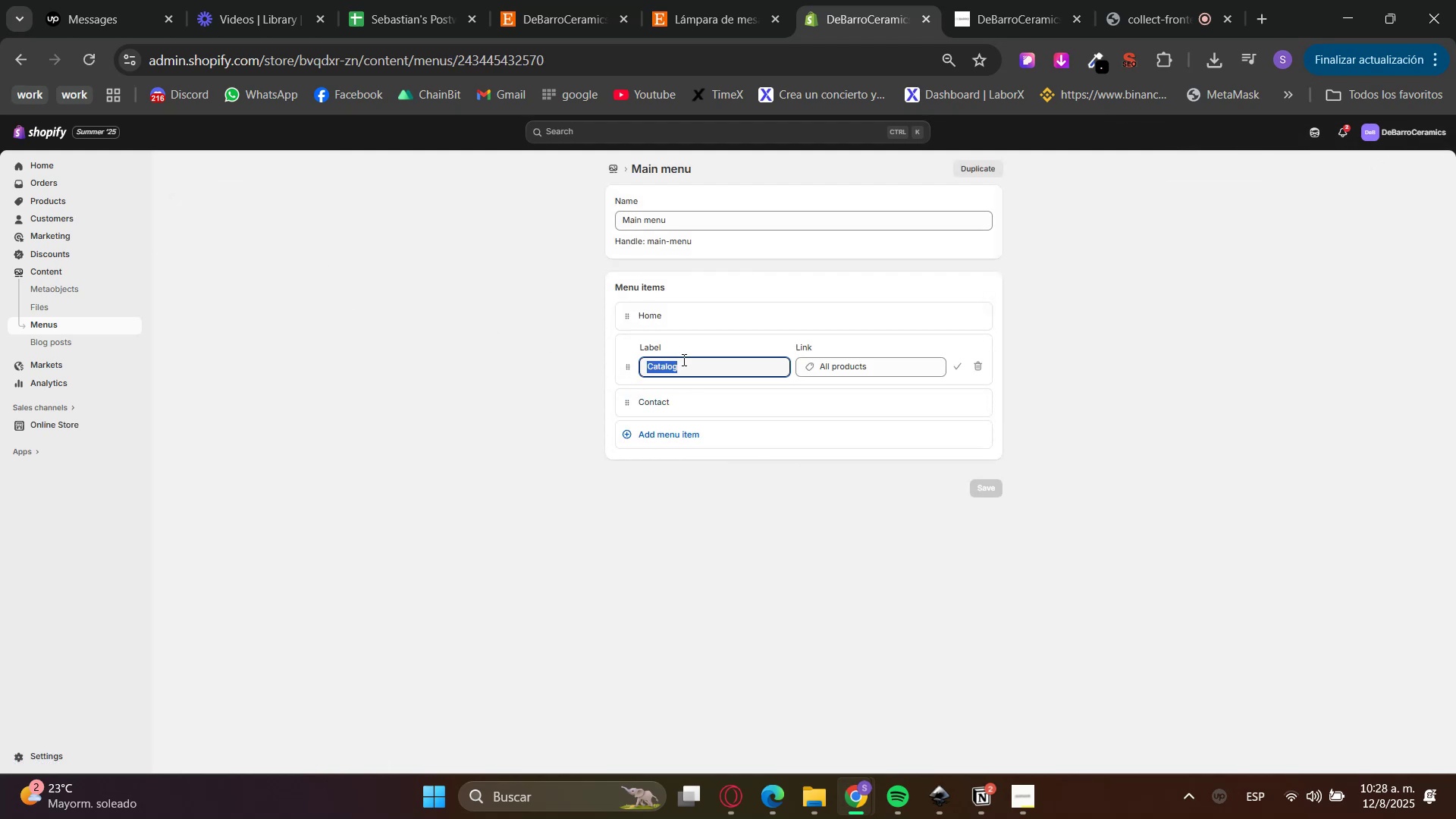 
triple_click([682, 359])
 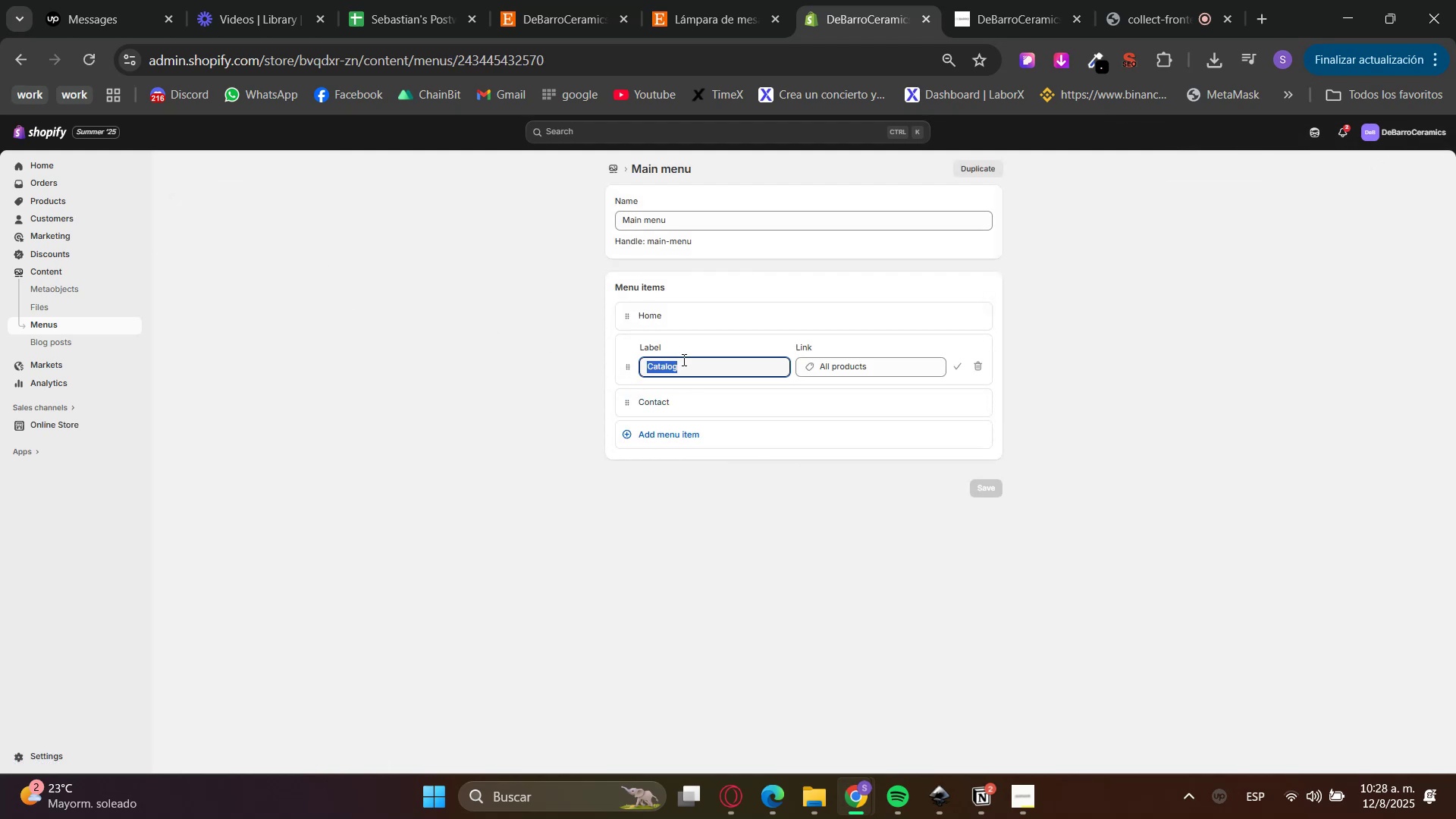 
type(Shop)
key(Tab)
 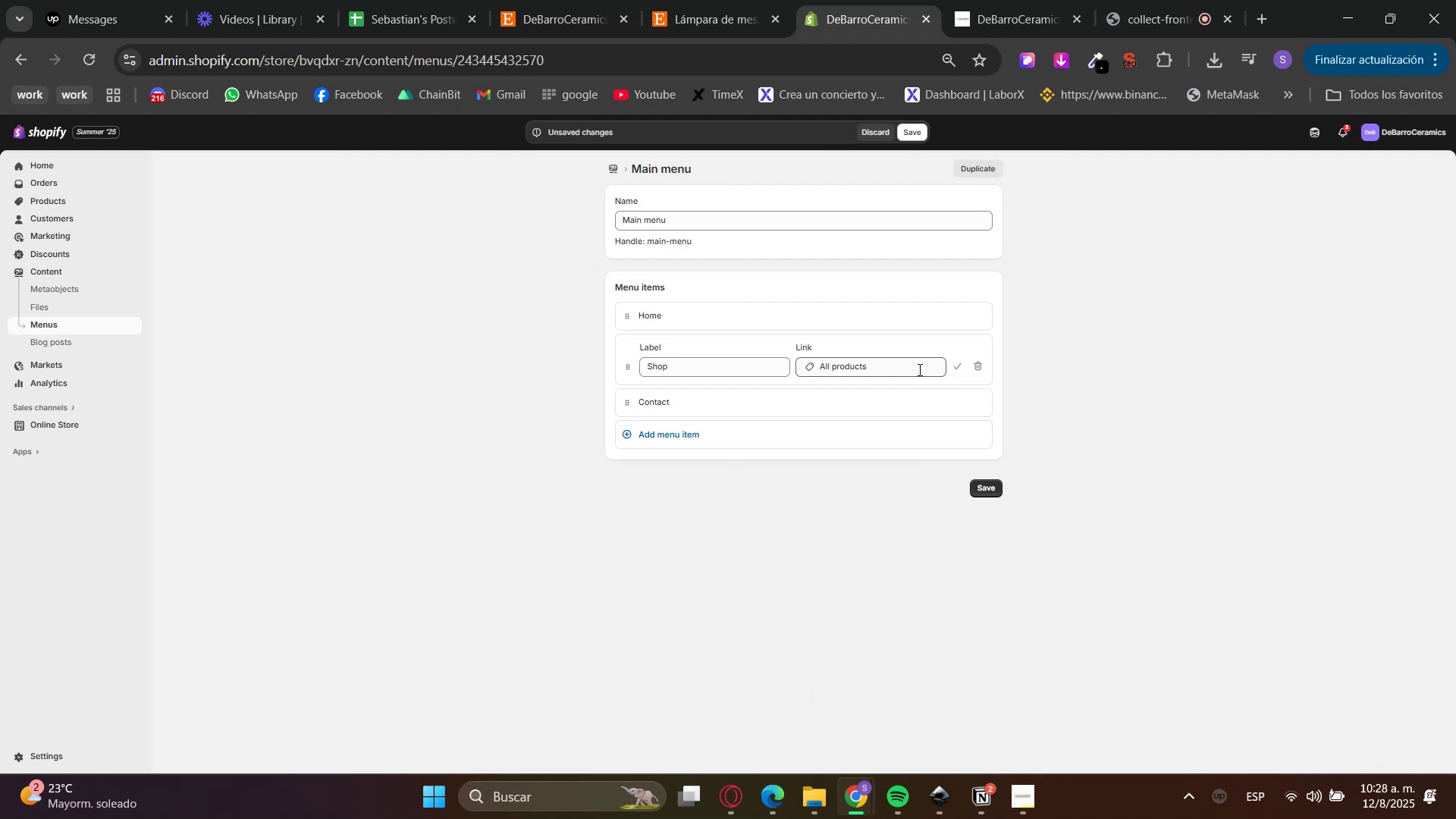 
left_click([986, 486])
 